 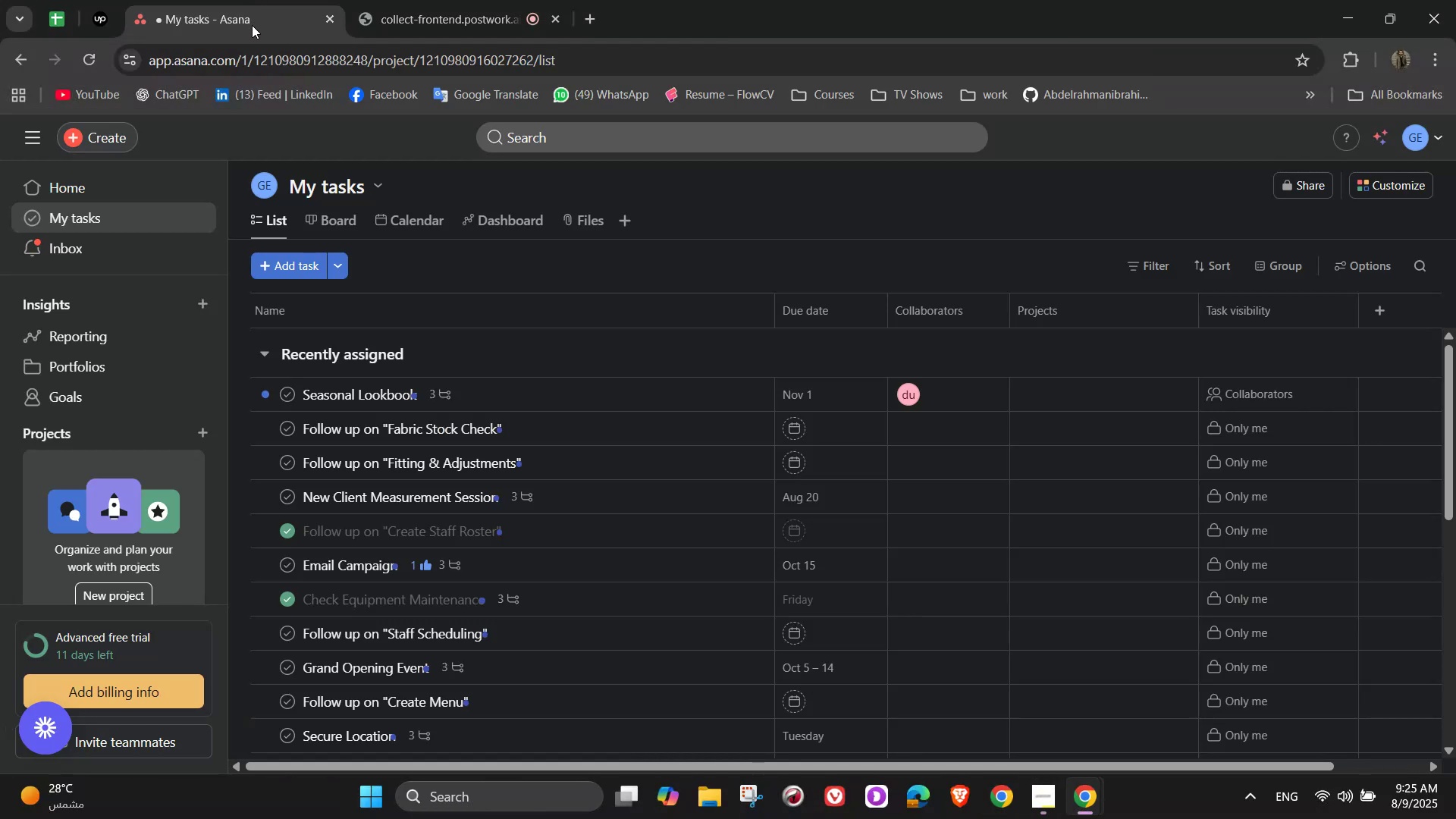 
left_click([110, 143])
 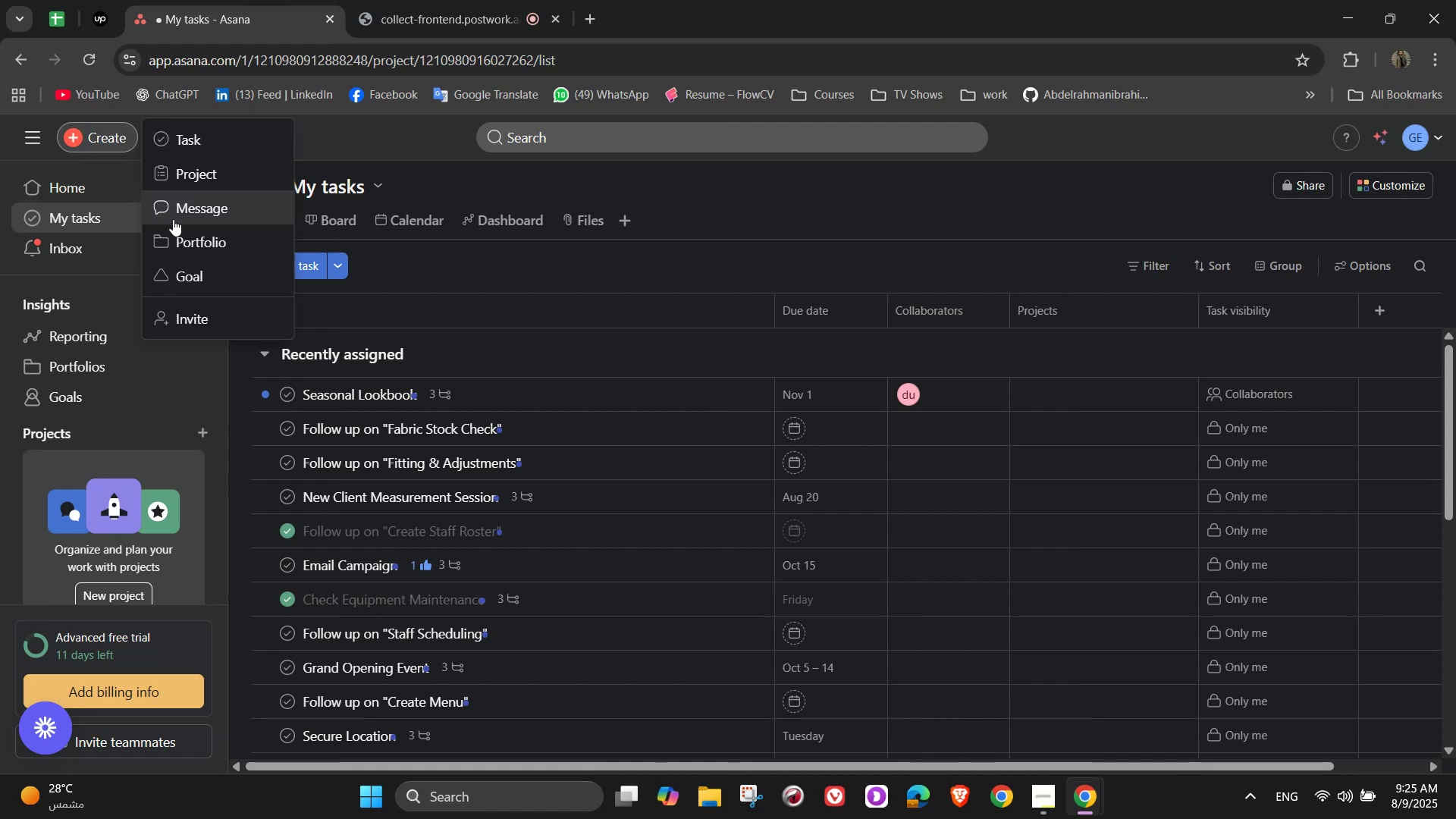 
left_click([200, 184])
 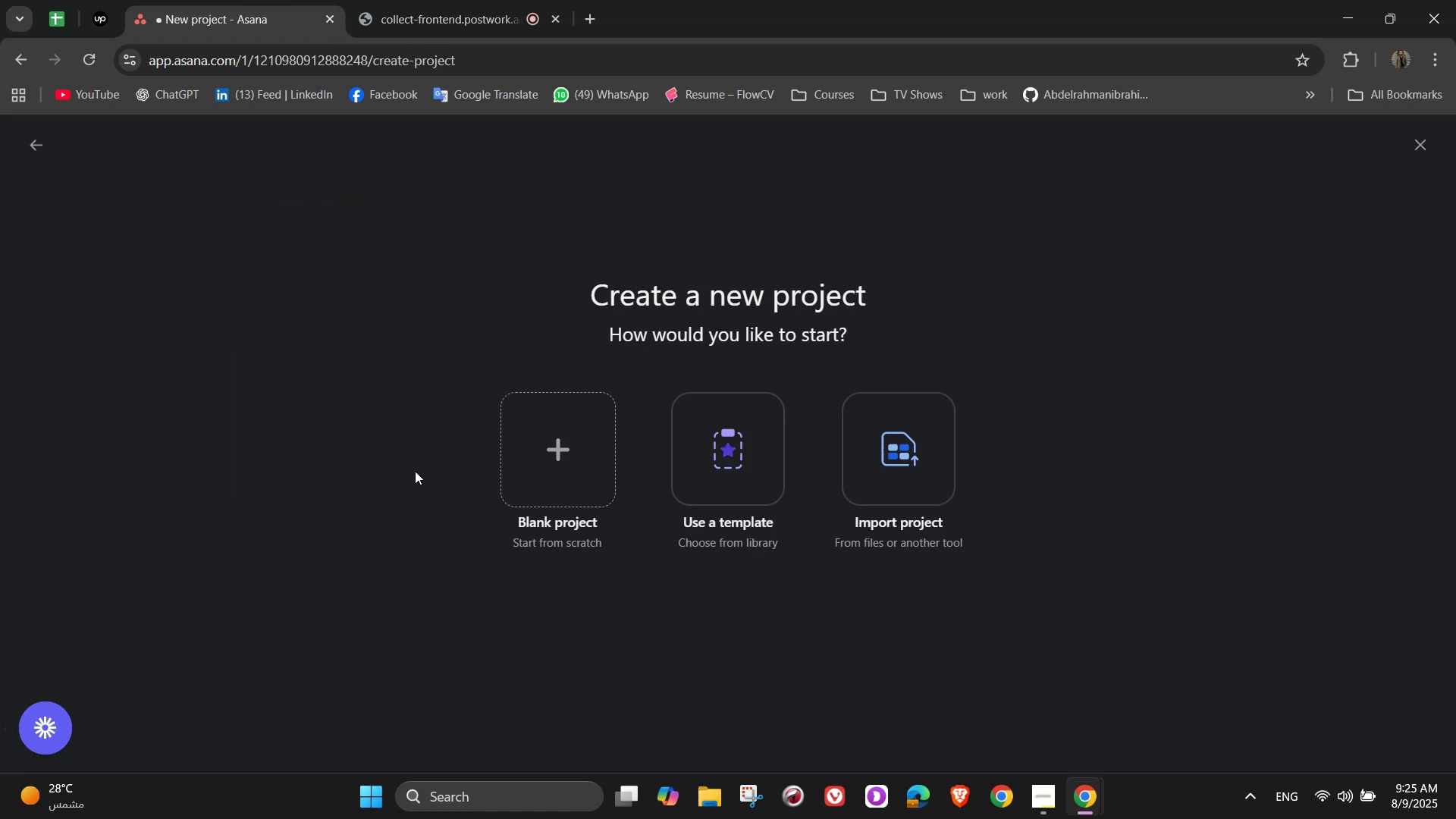 
wait(5.06)
 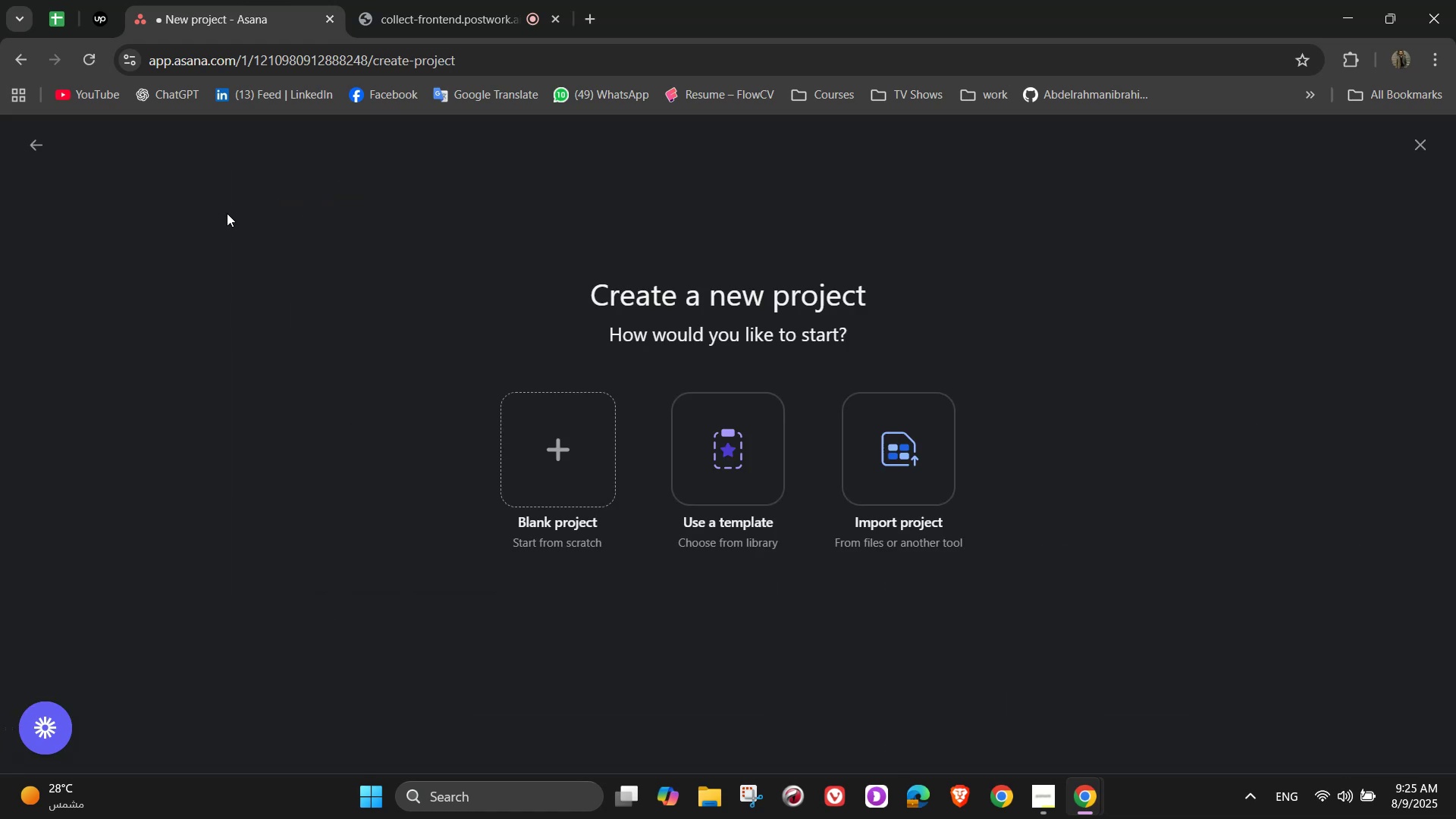 
left_click([527, 460])
 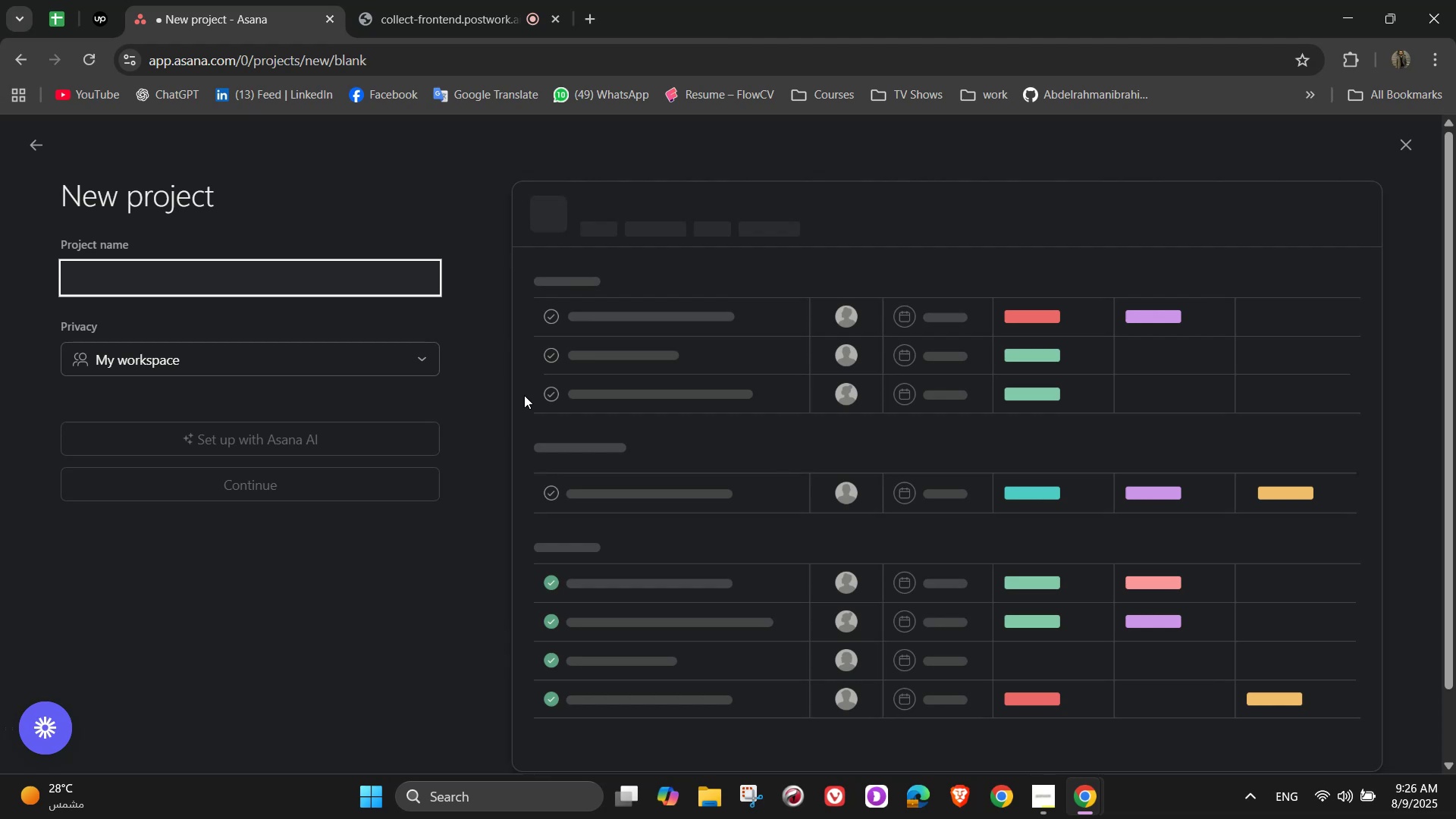 
wait(7.74)
 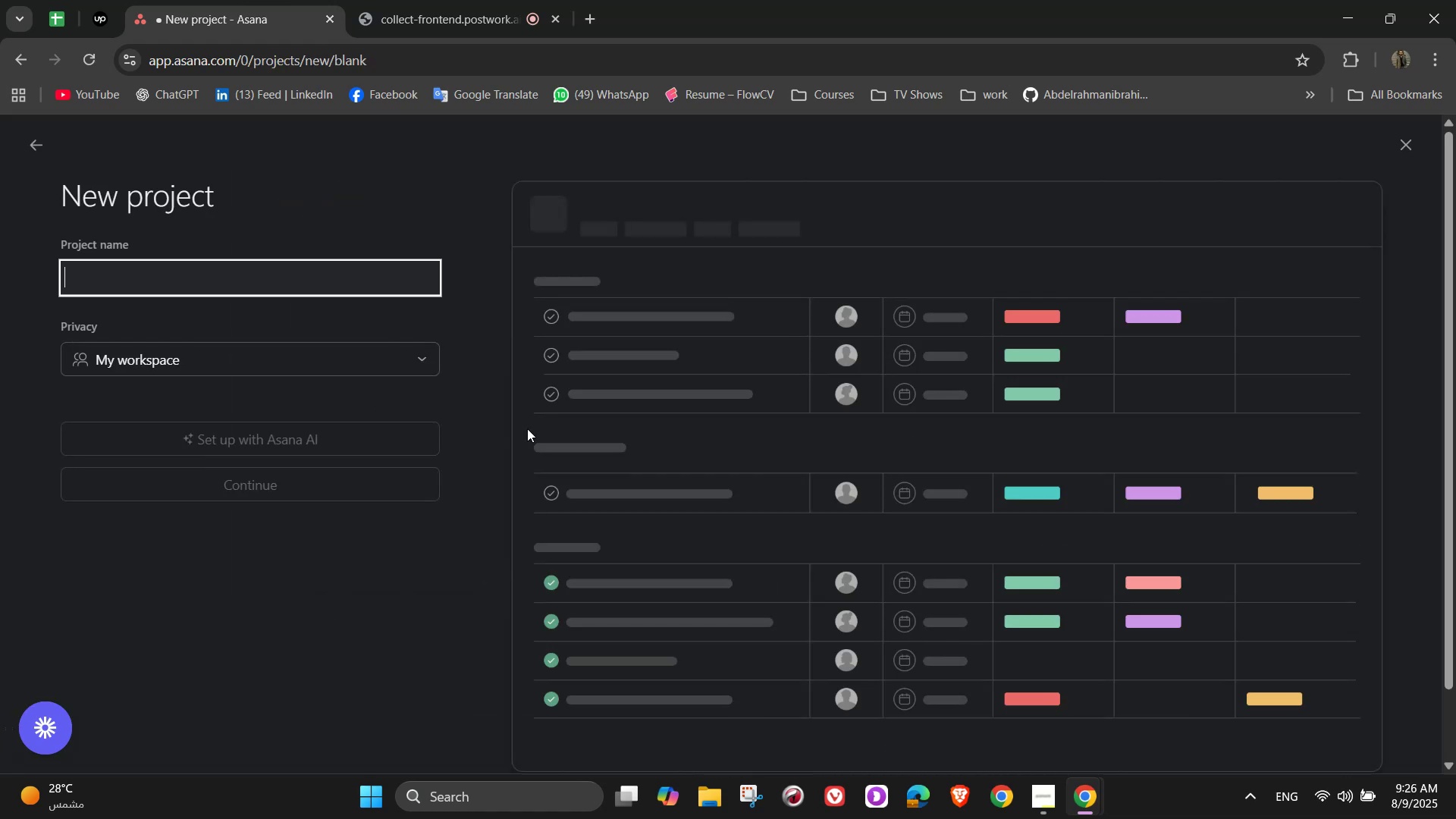 
type(Cleaning Tools - DE)
key(Backspace)
type(evelopment )
 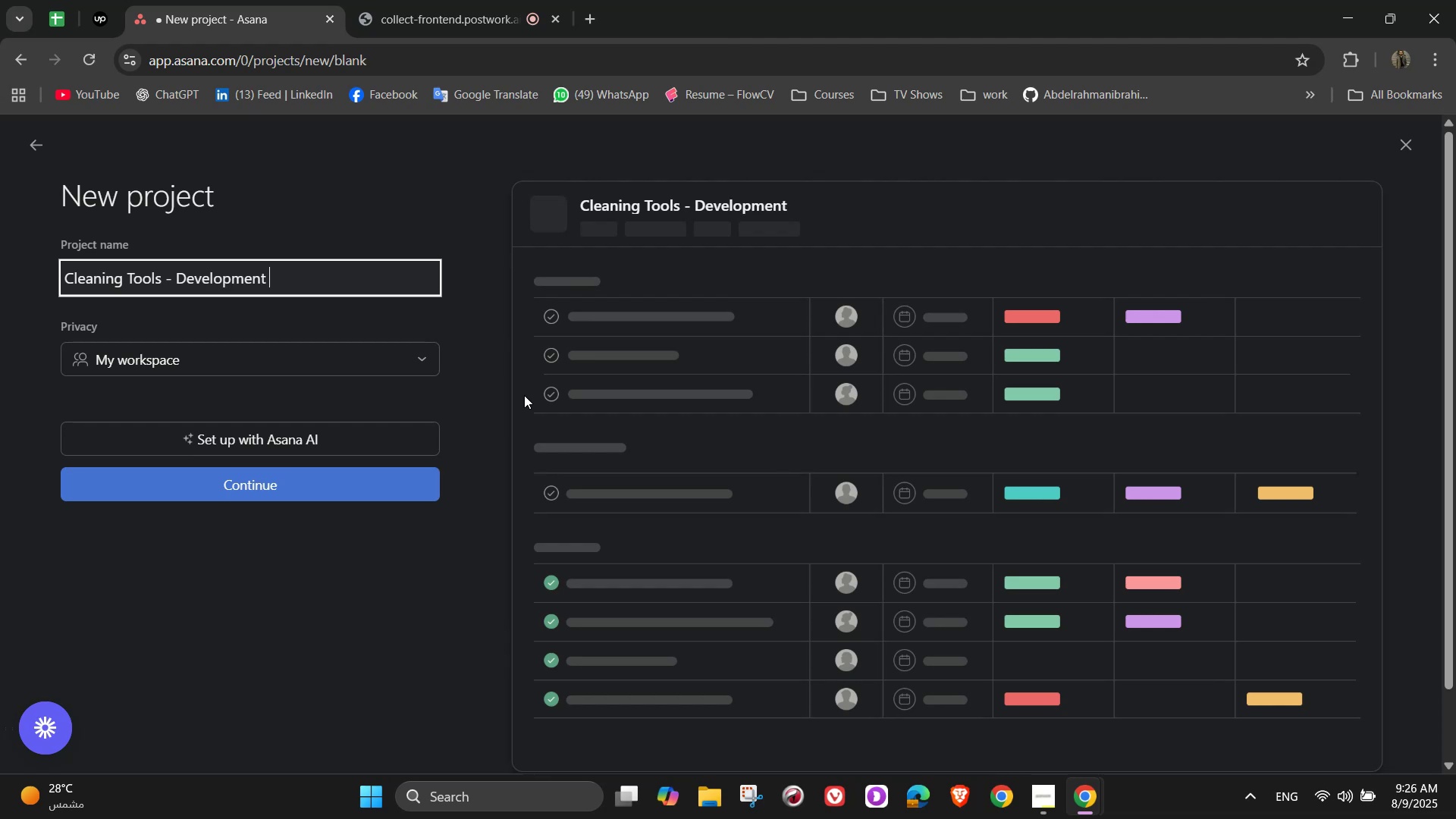 
wait(6.27)
 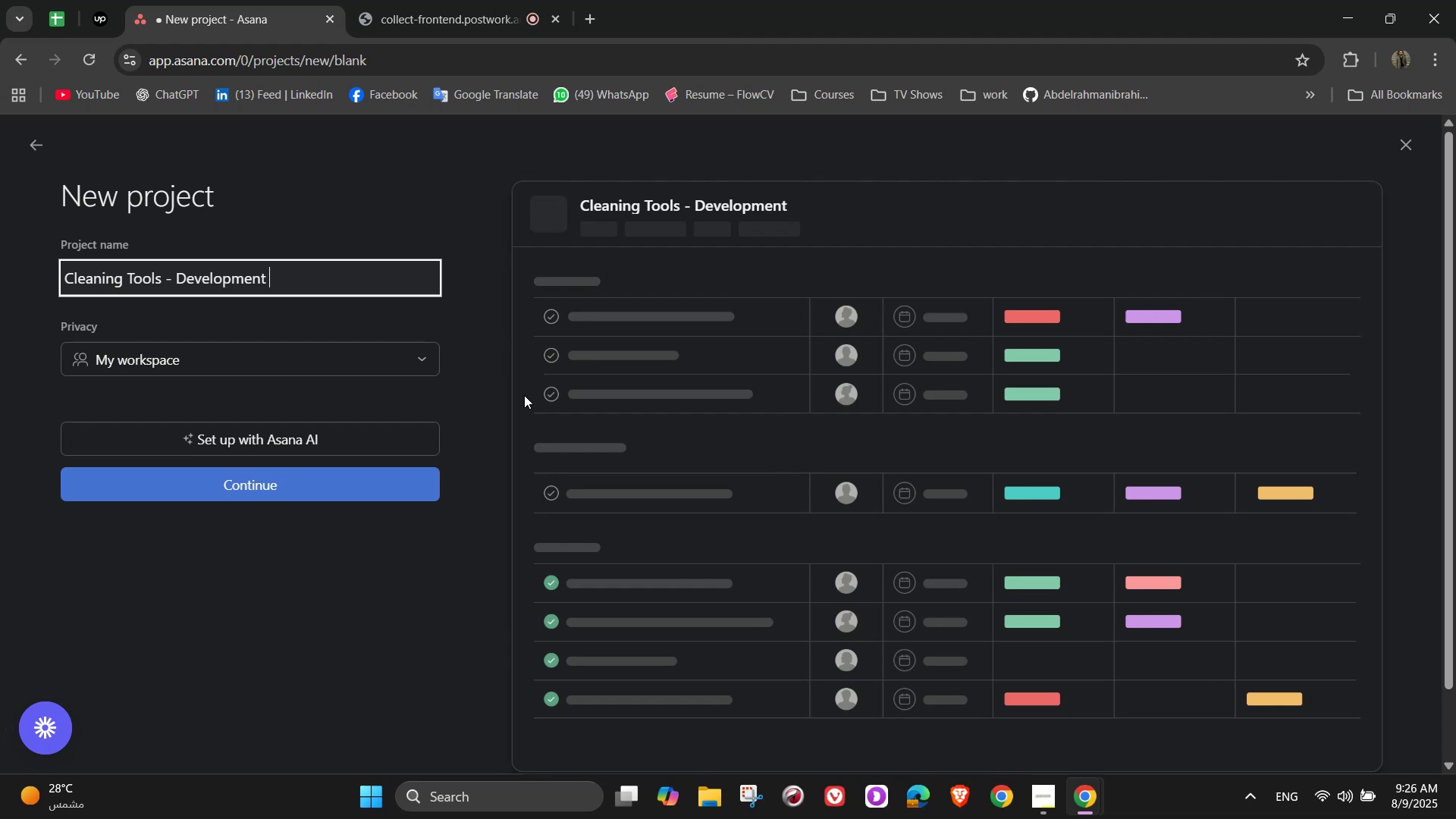 
key(Backspace)
 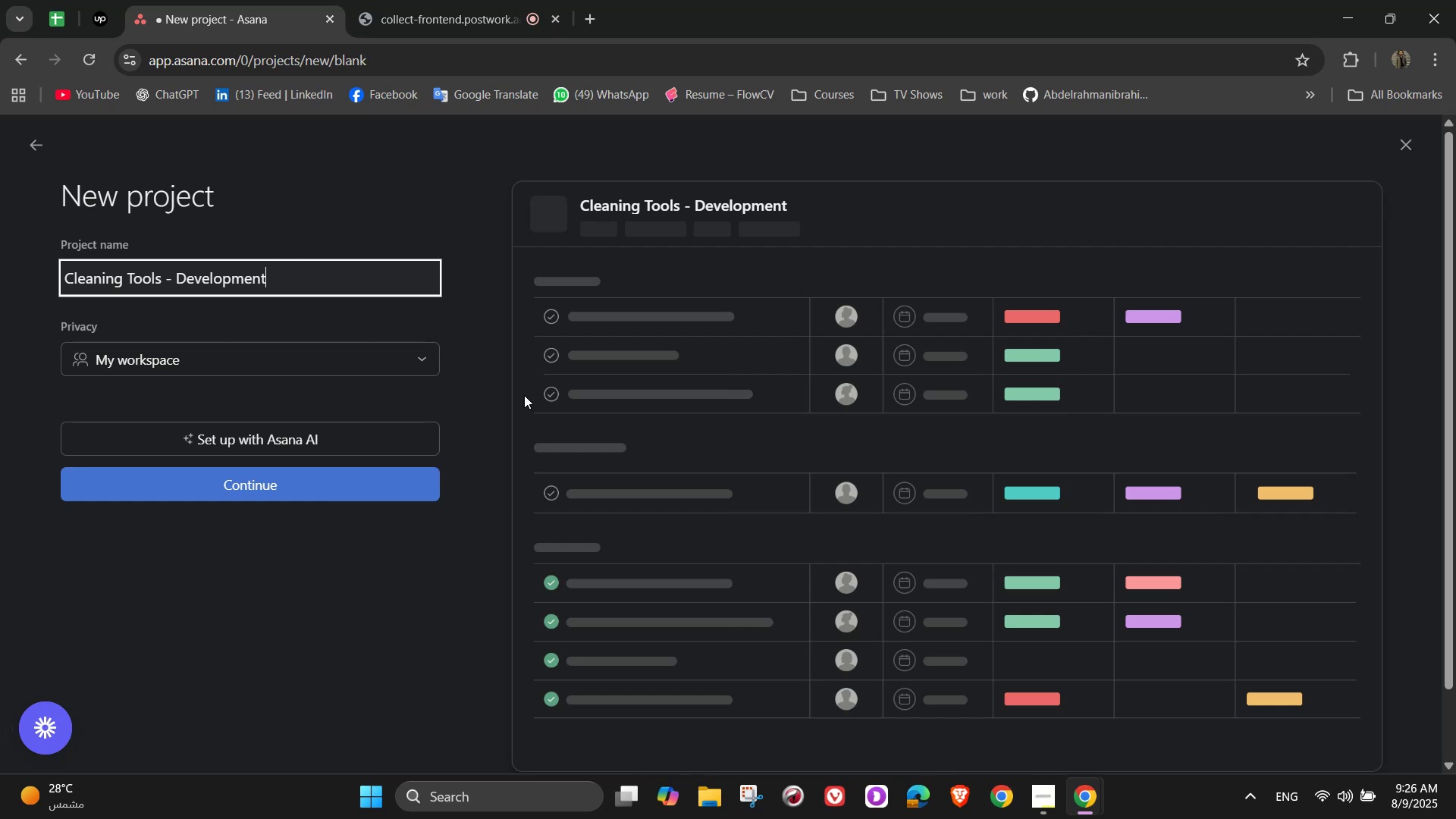 
key(Comma)
 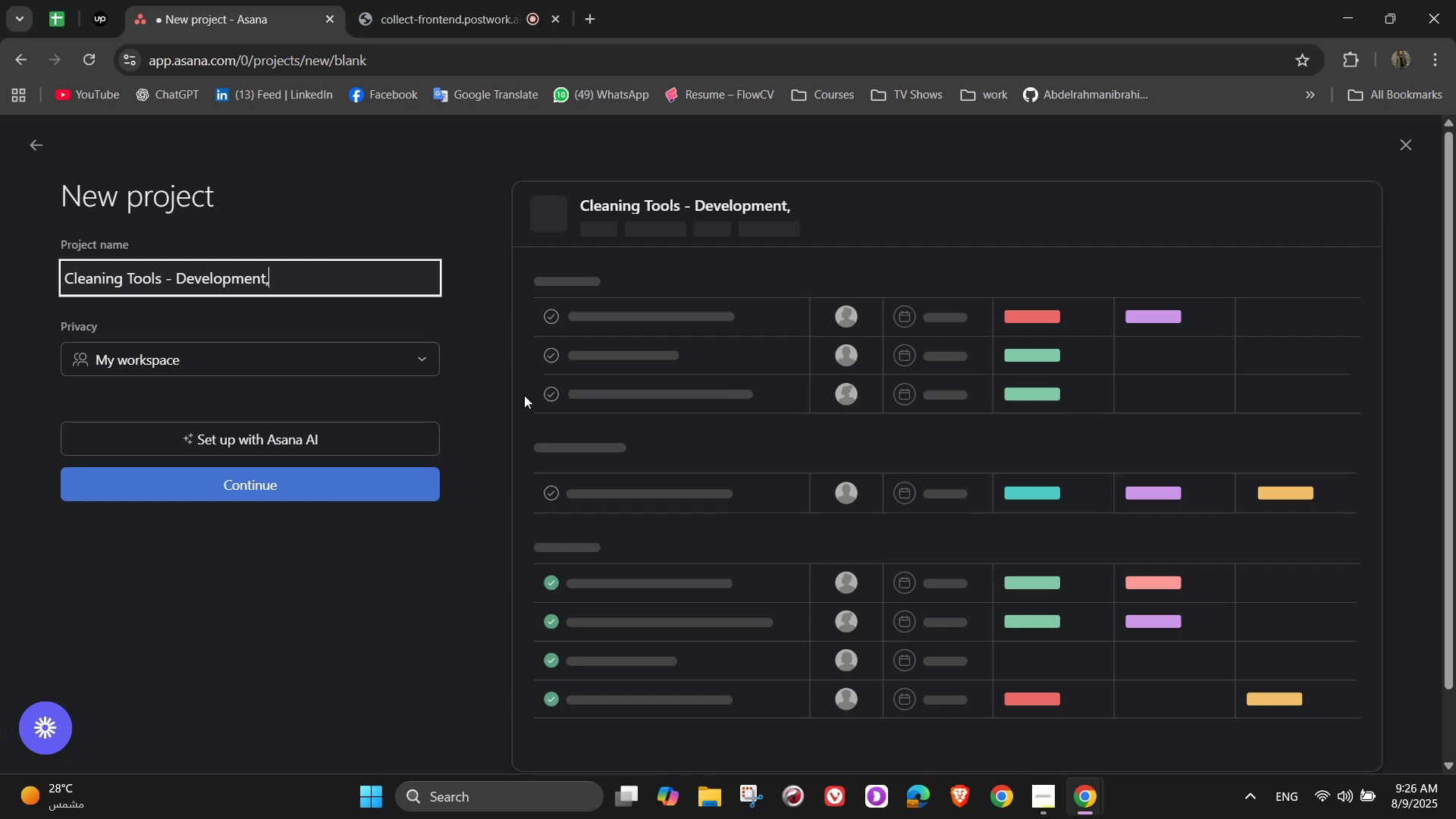 
key(Space)
 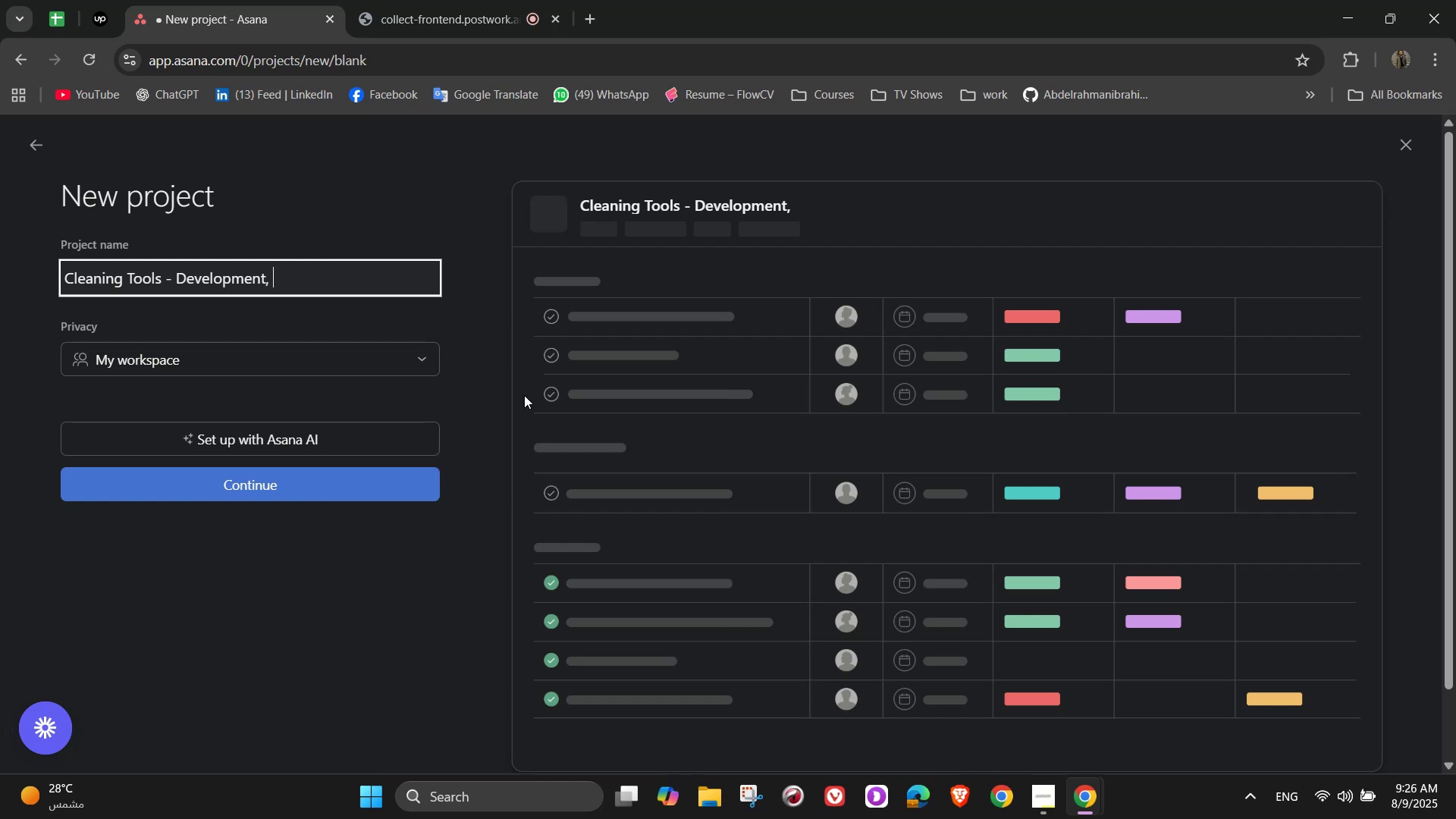 
wait(9.28)
 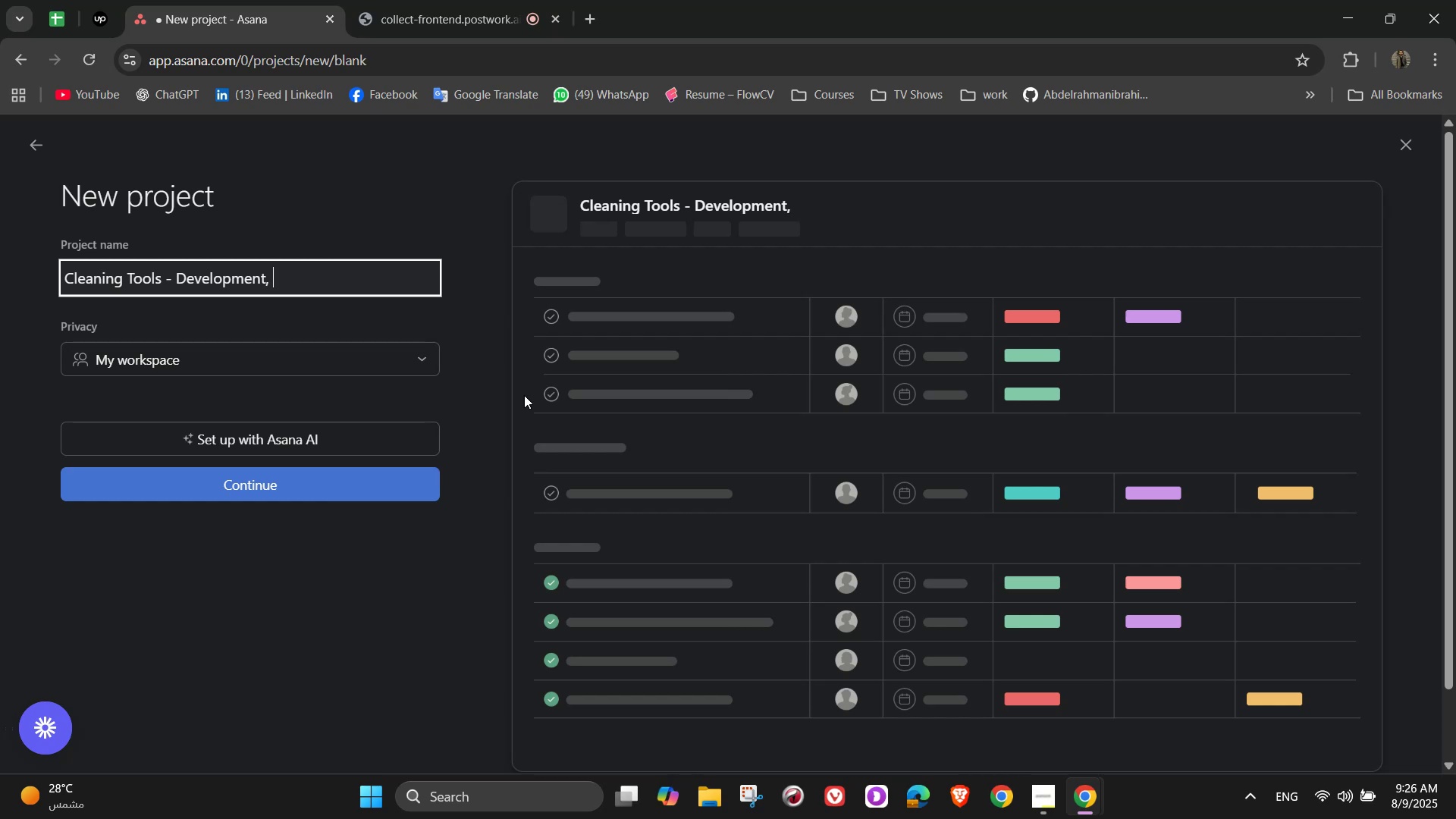 
type(Inventory & Sales)
 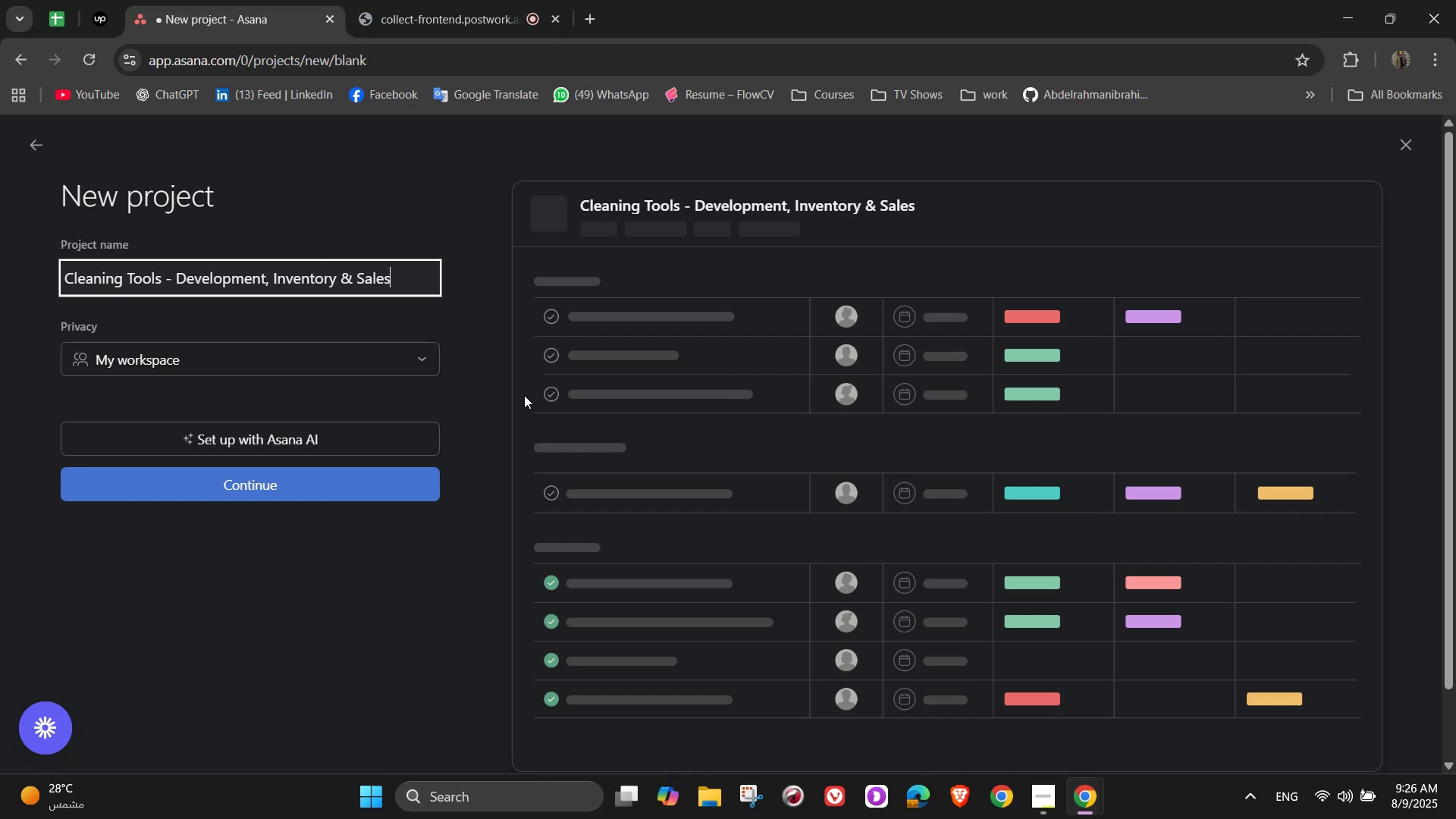 
wait(5.38)
 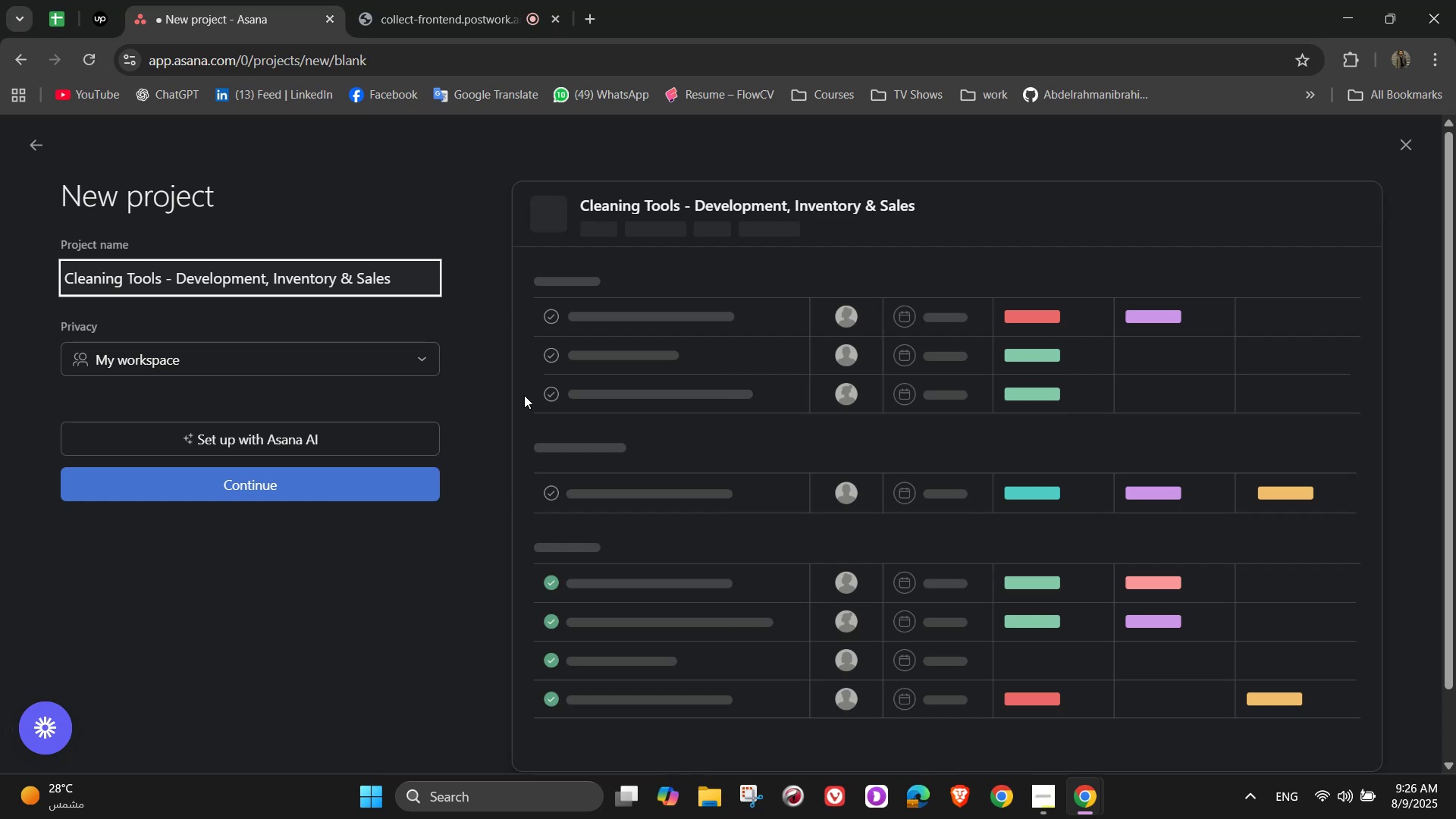 
left_click([374, 494])
 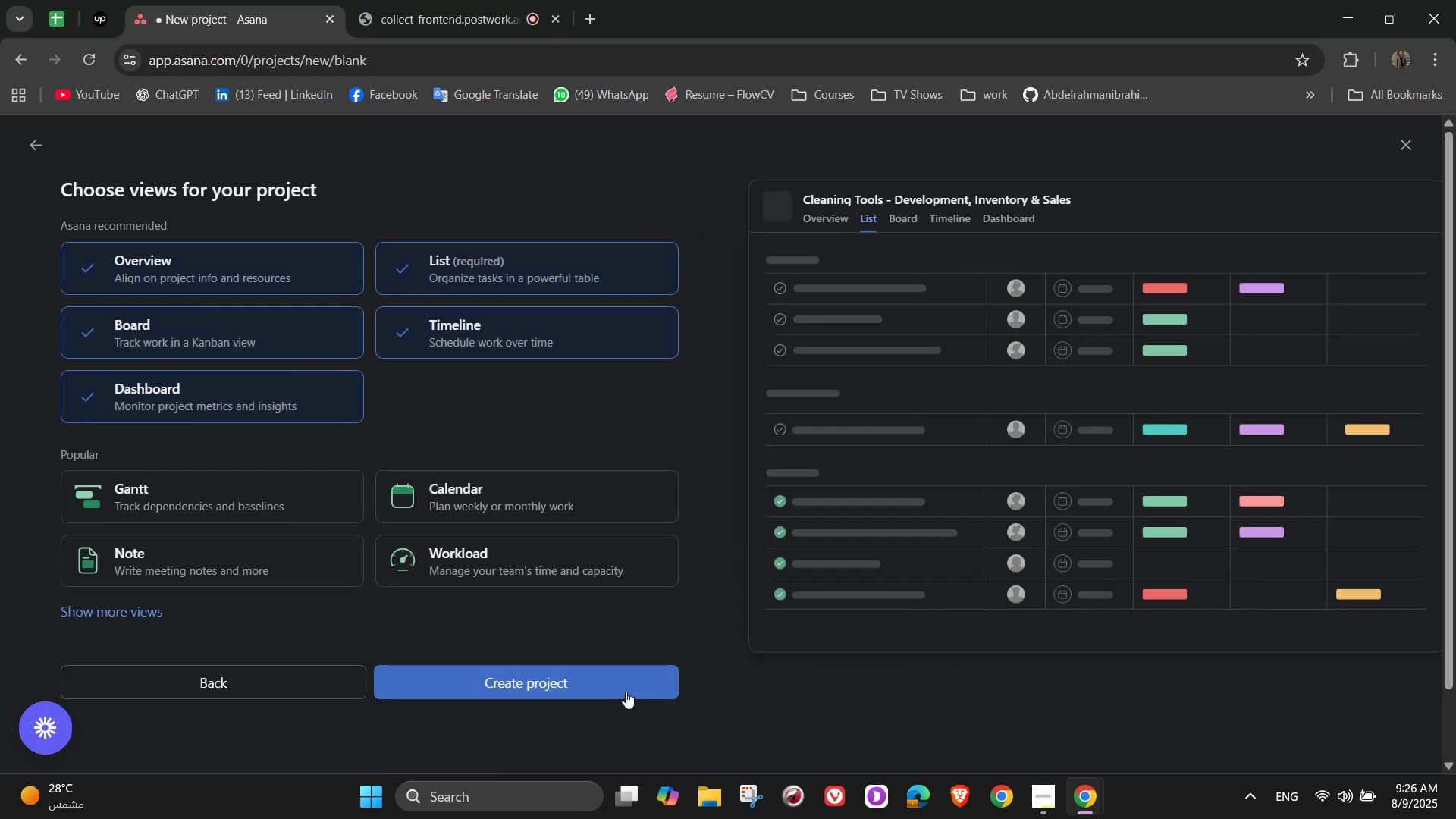 
left_click([626, 692])
 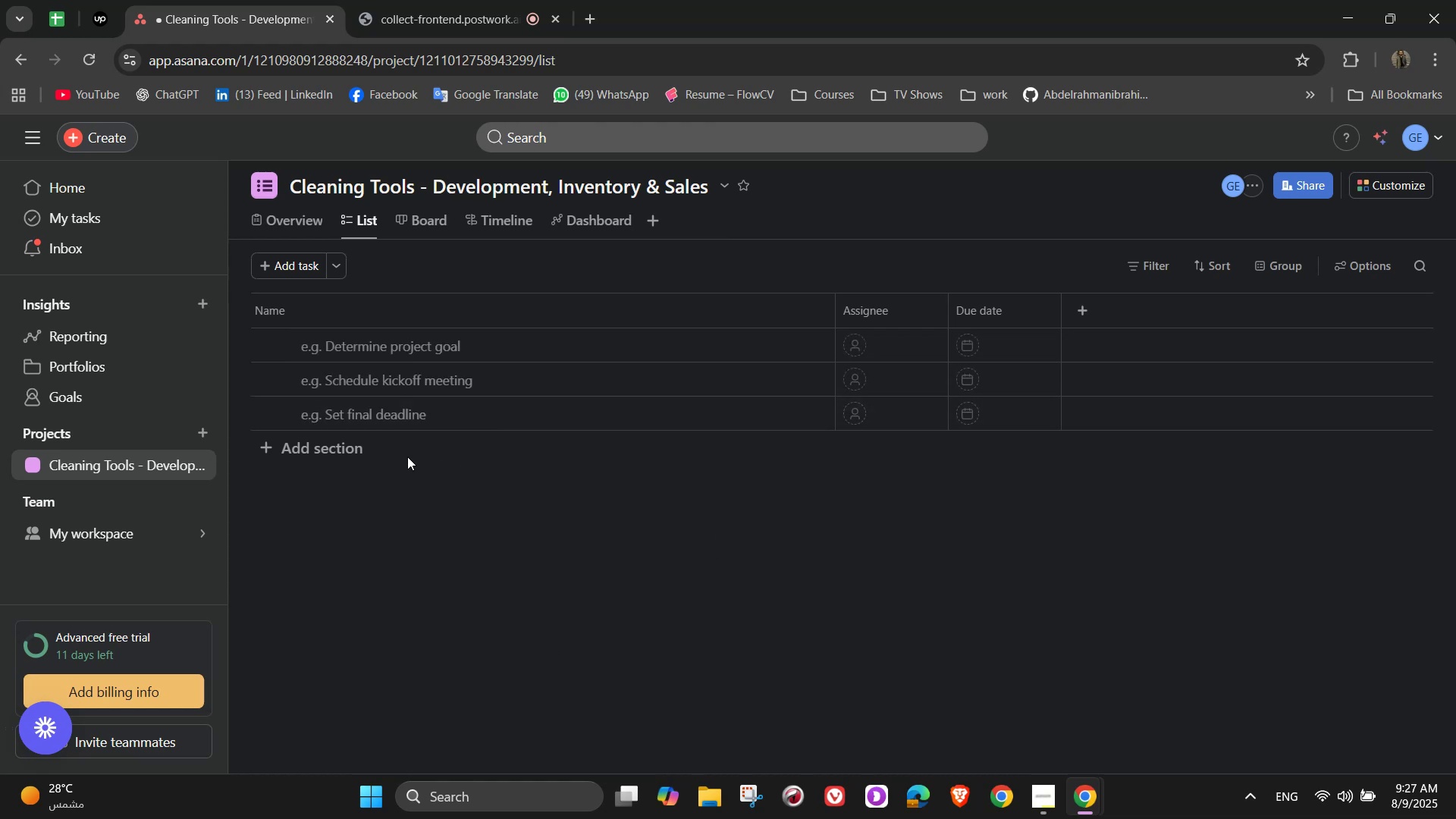 
wait(13.04)
 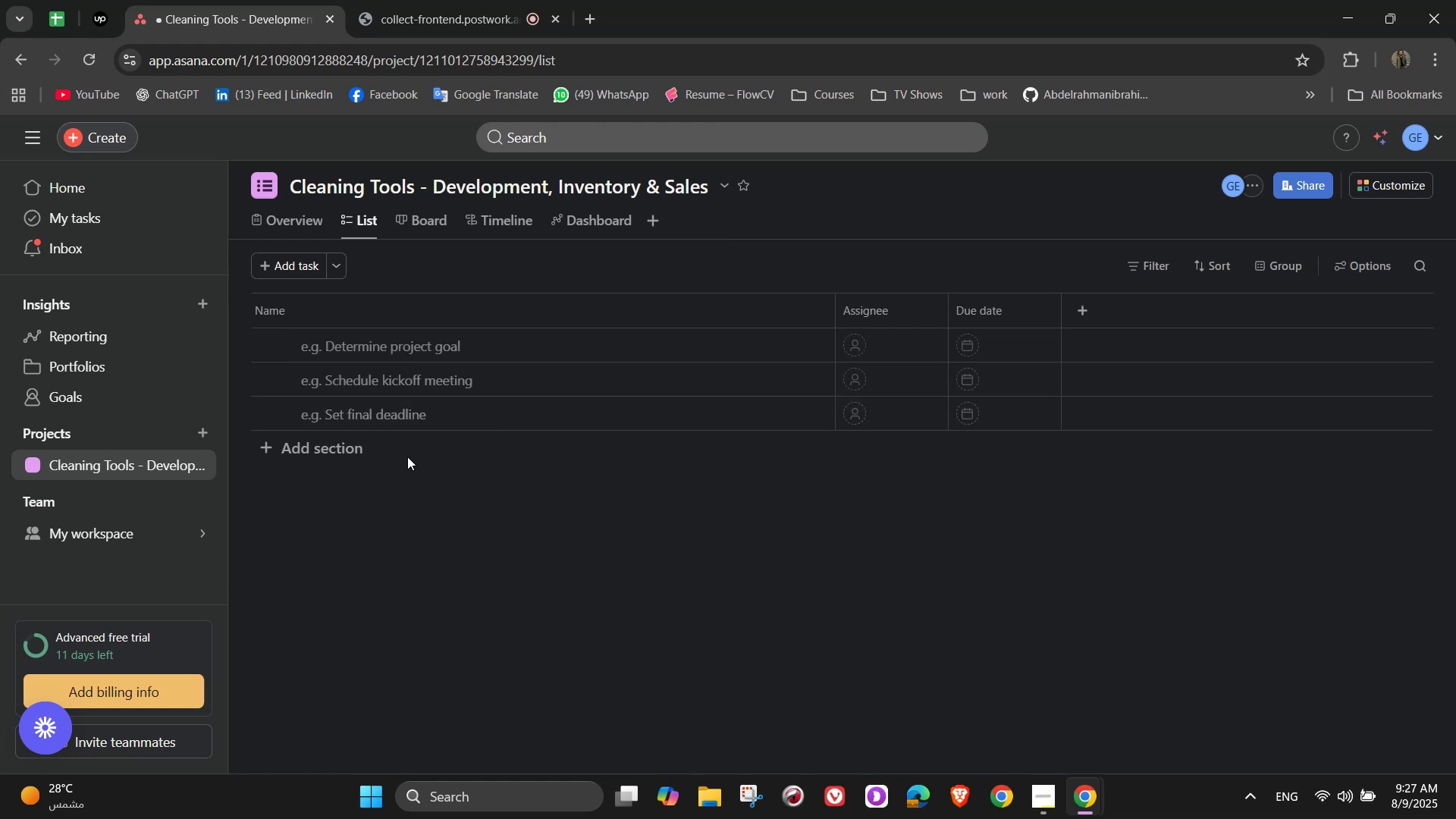 
left_click([319, 460])
 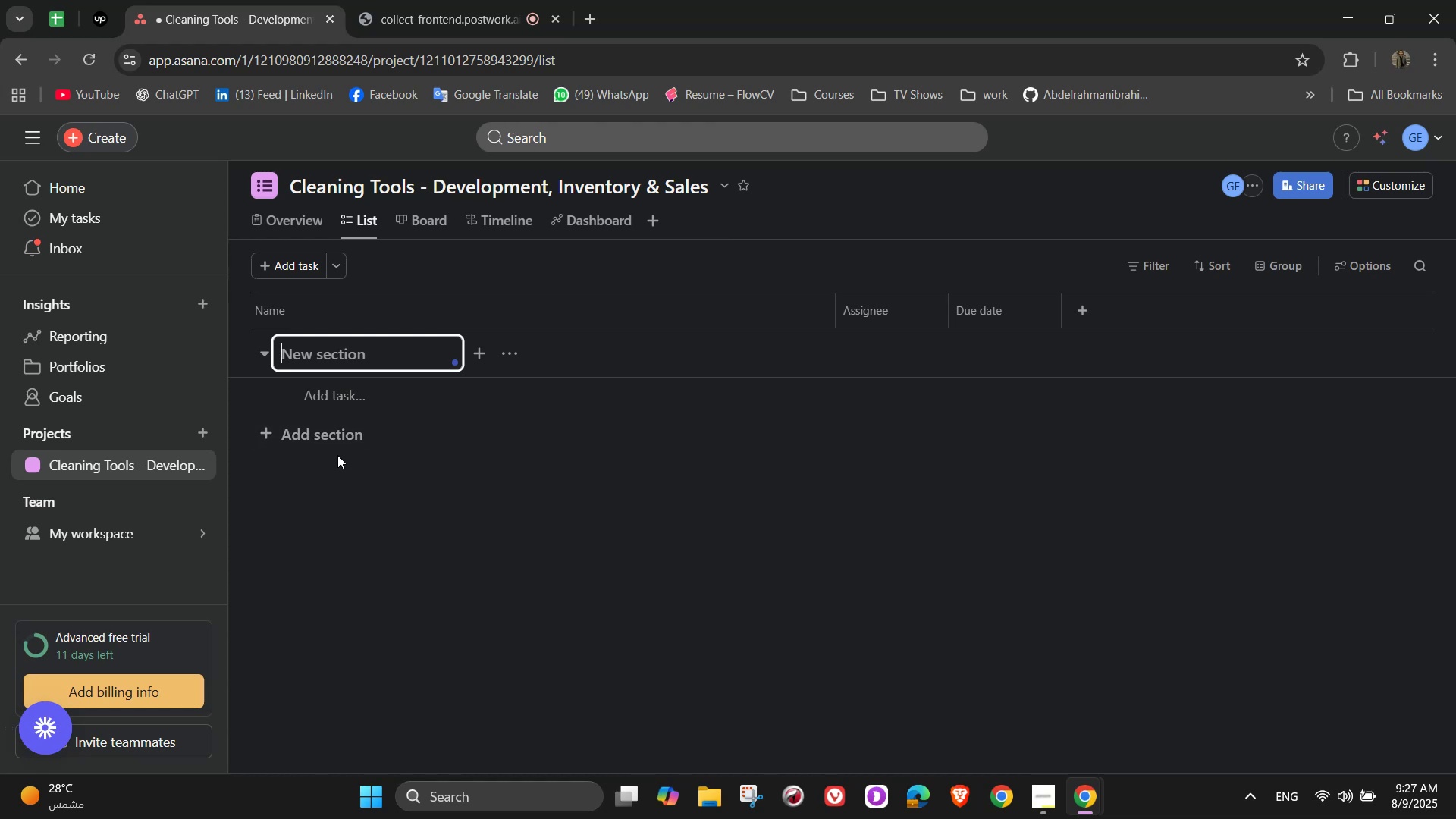 
wait(8.4)
 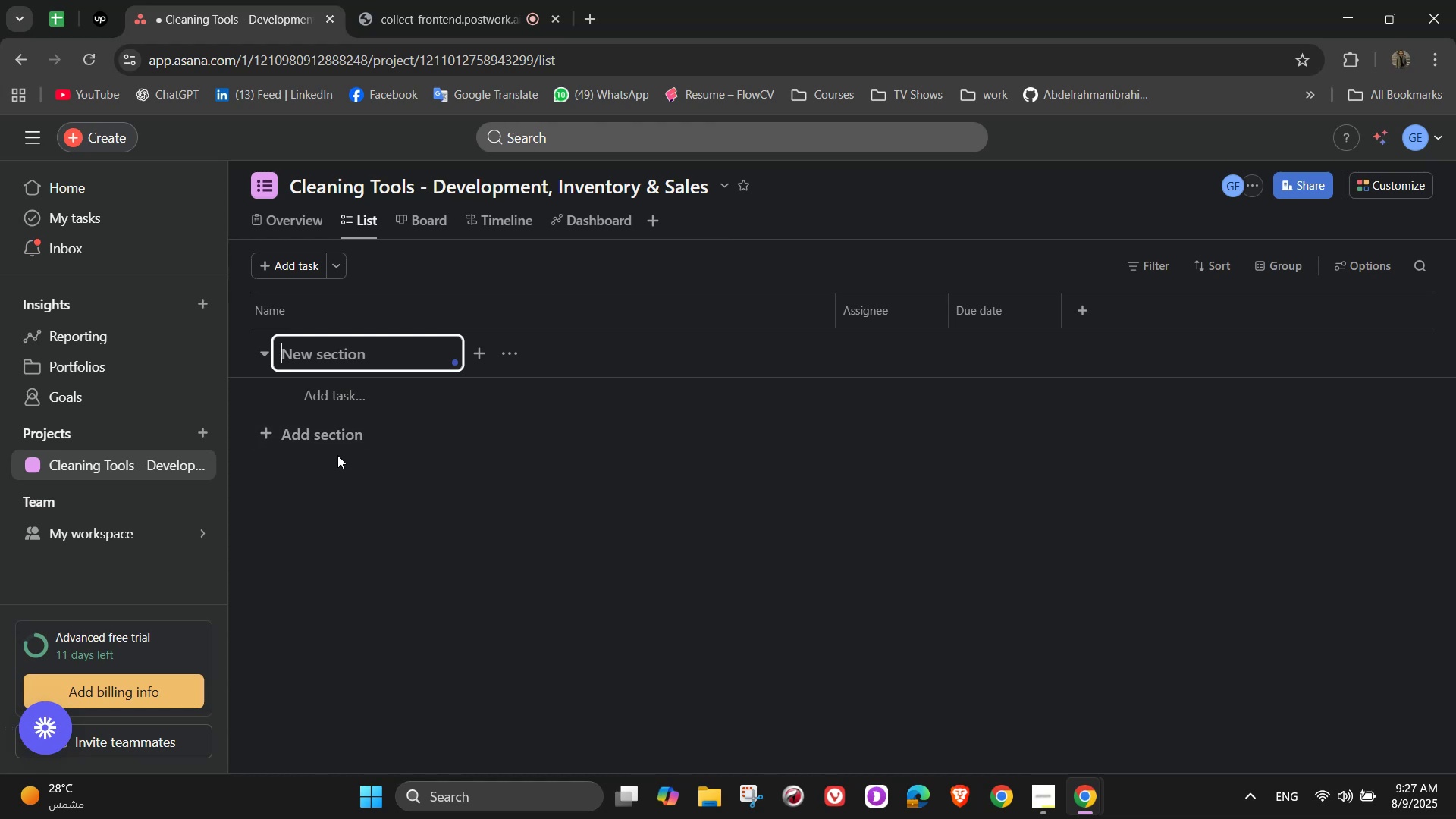 
hold_key(key=ShiftLeft, duration=1.53)
 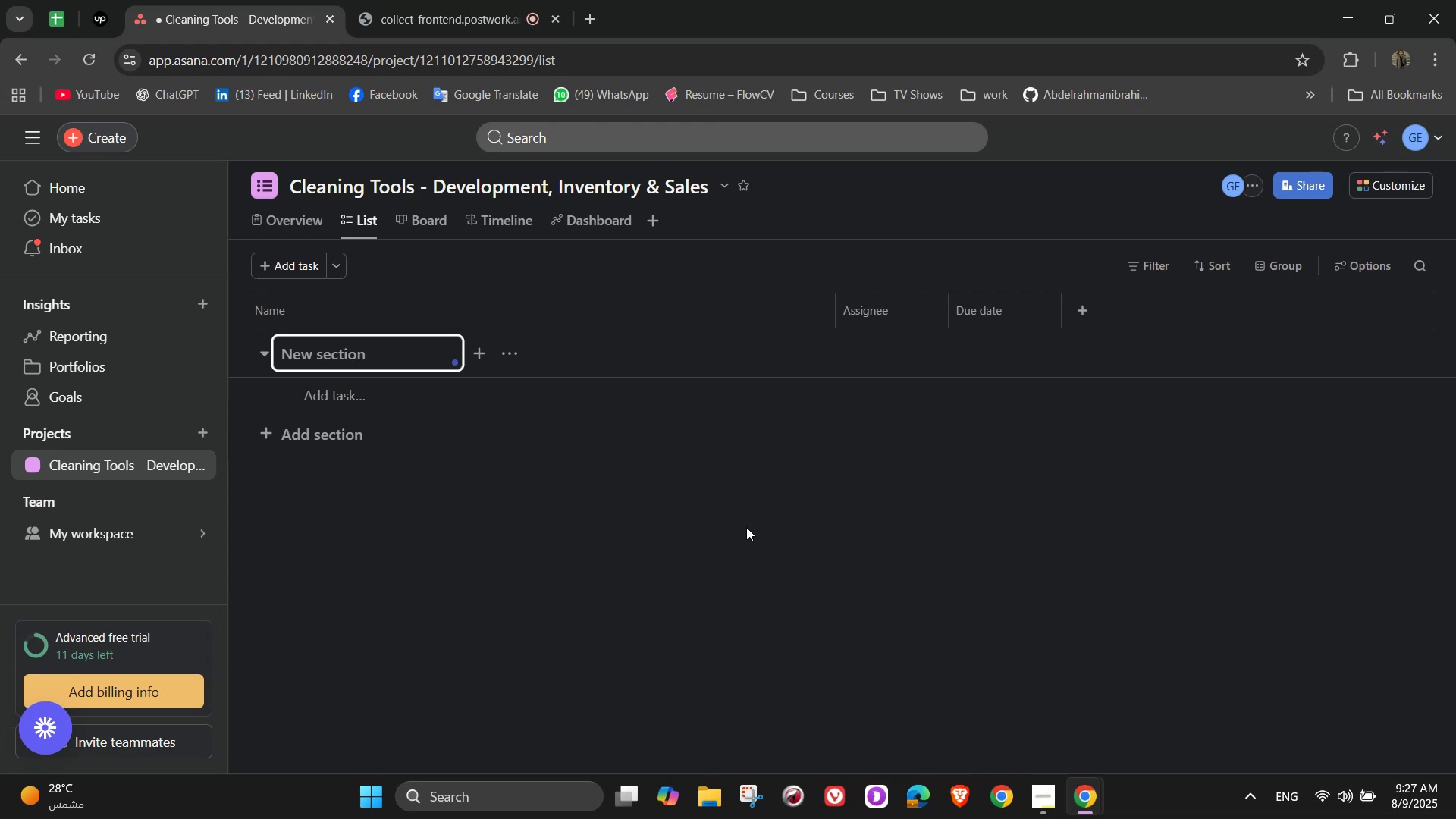 
hold_key(key=ShiftLeft, duration=1.52)
 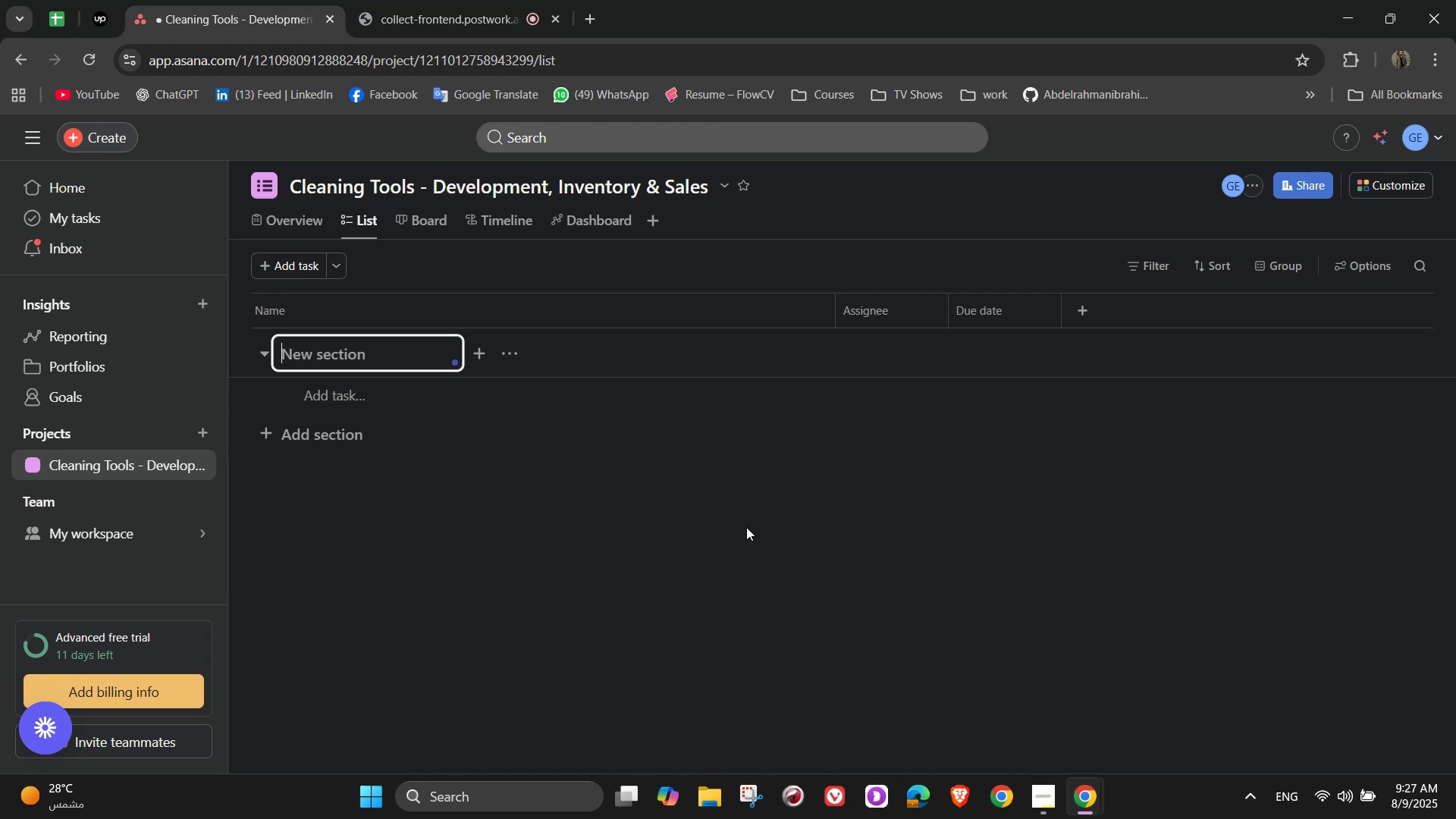 
type(Product Develo)
 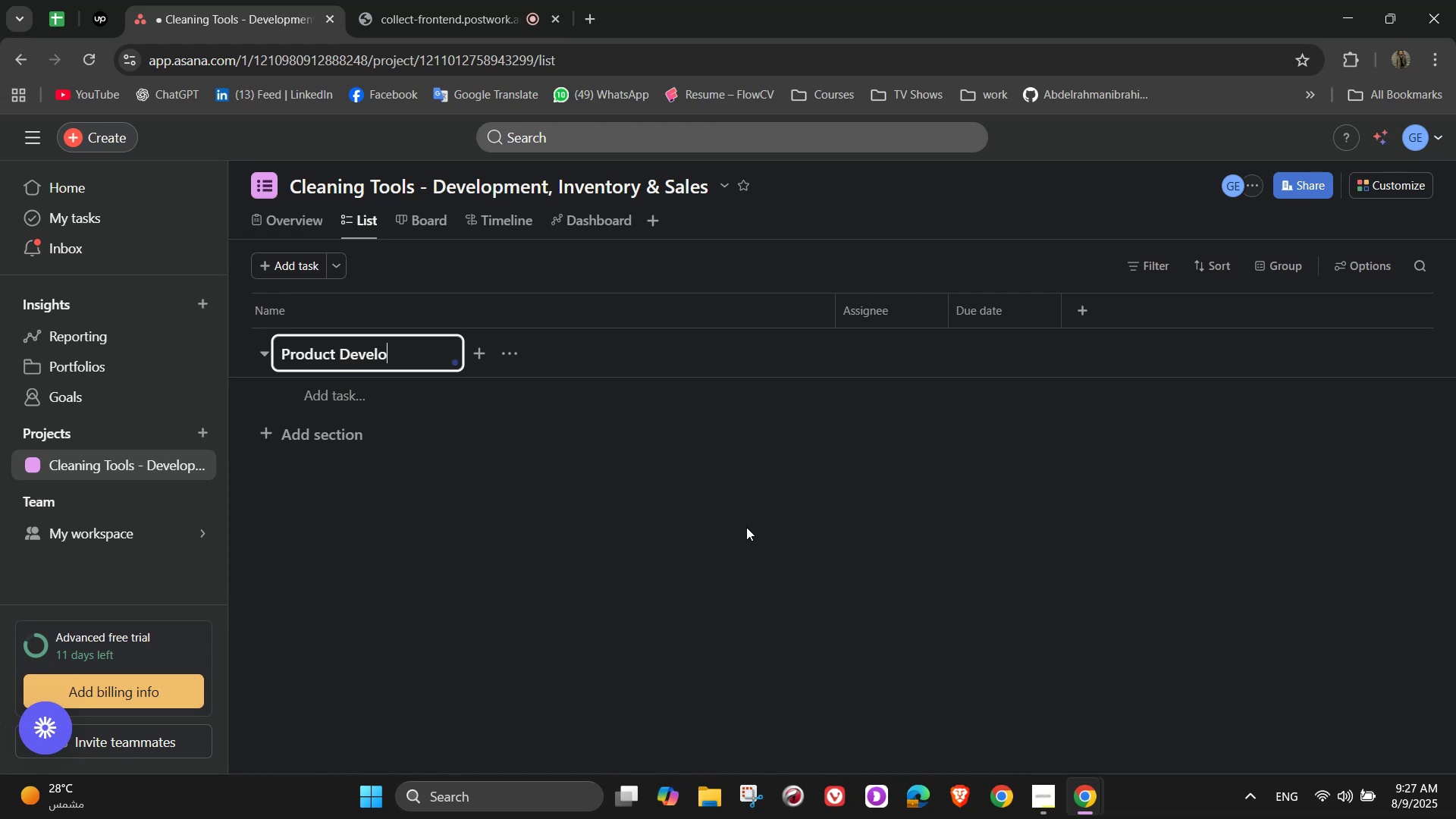 
wait(5.42)
 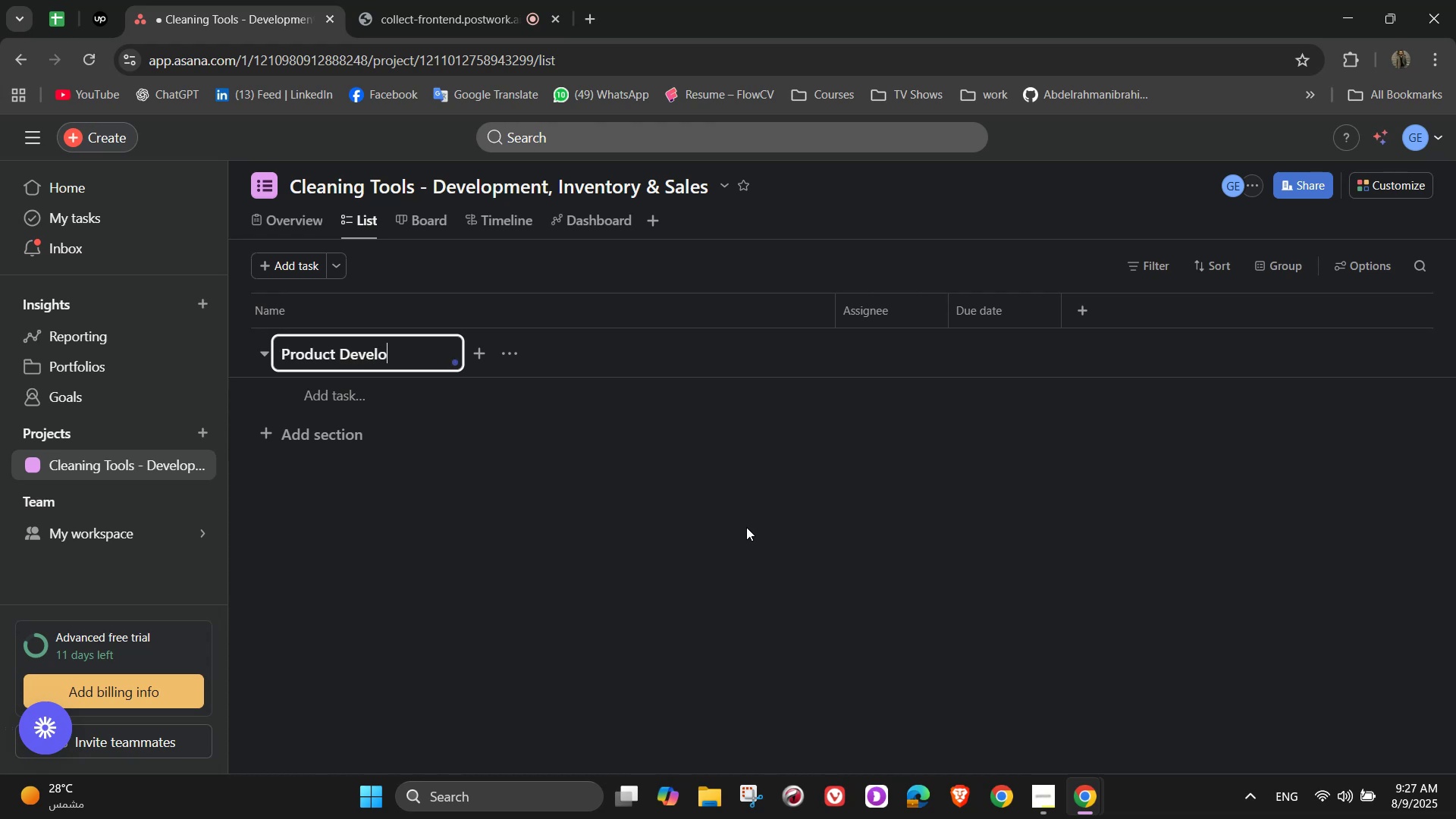 
type(pment)
 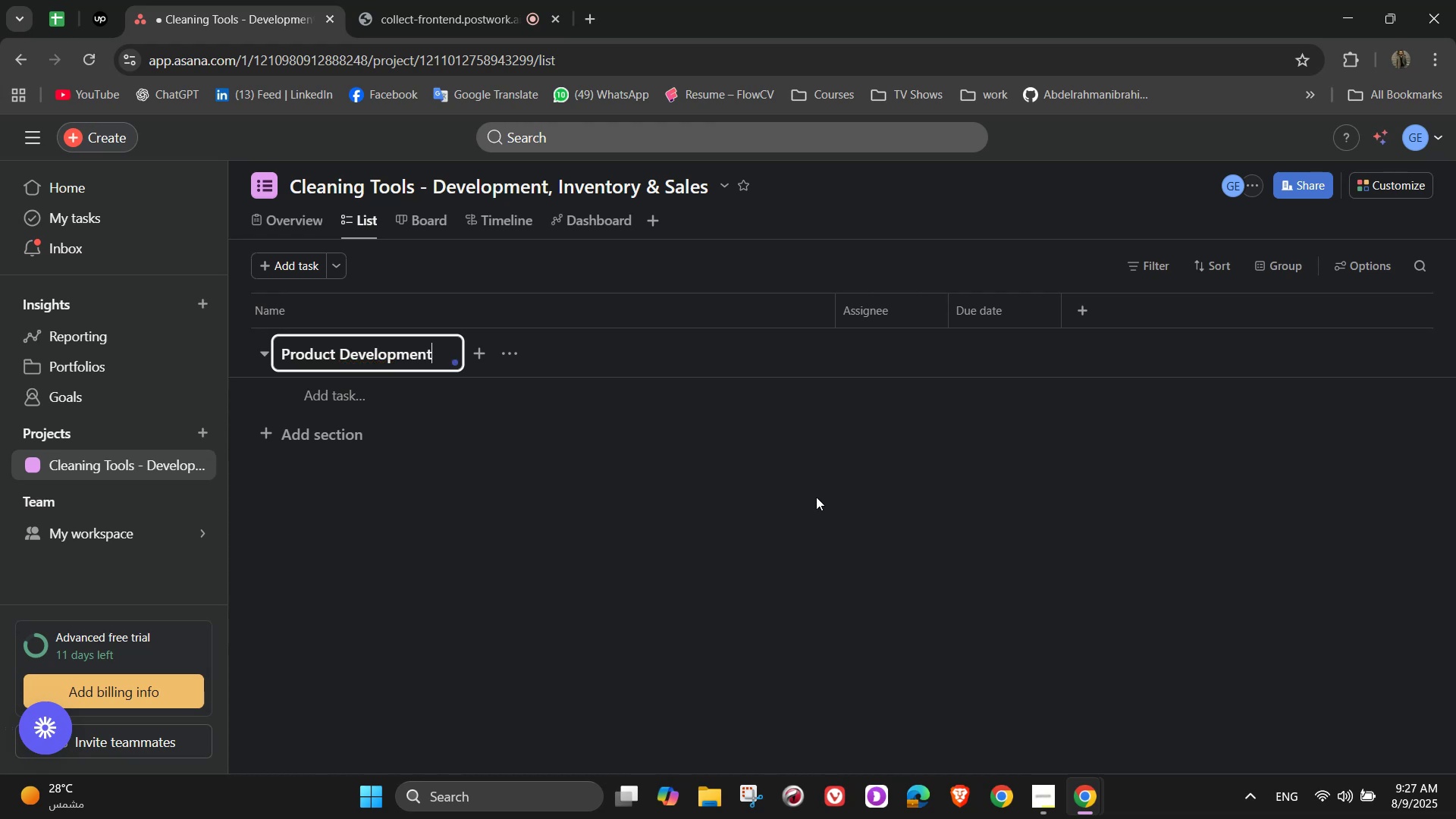 
wait(5.02)
 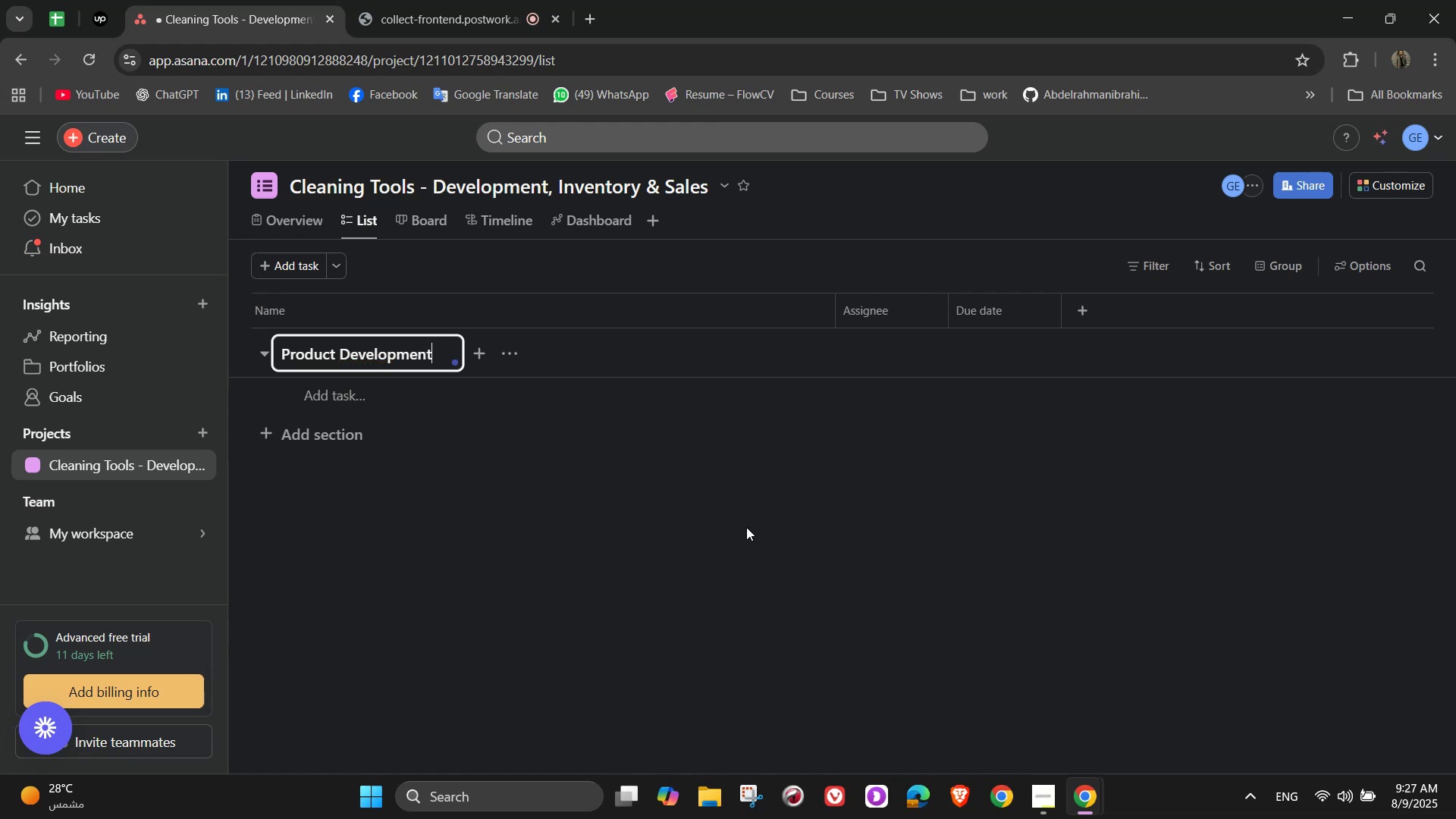 
left_click([290, 396])
 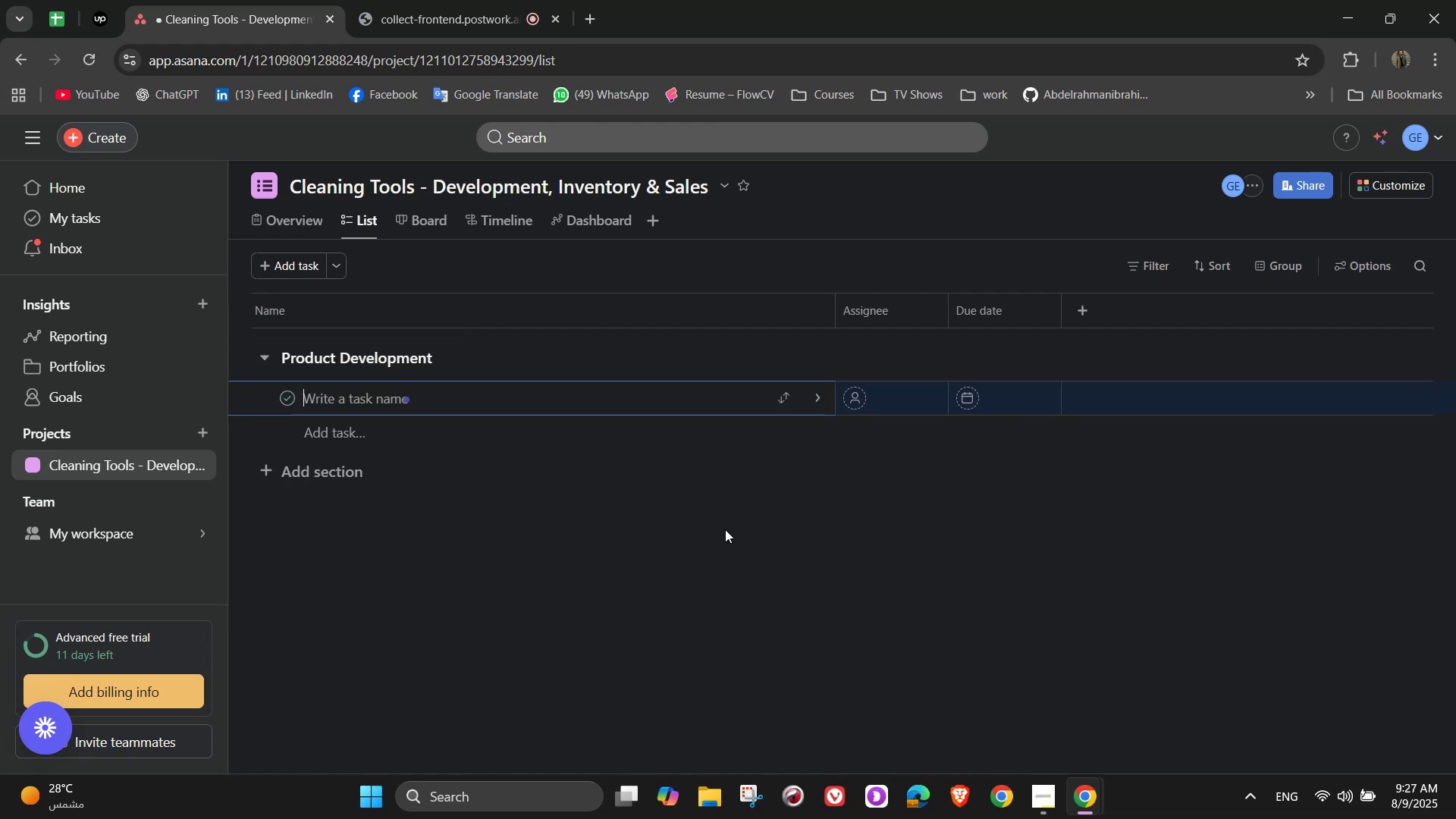 
wait(5.17)
 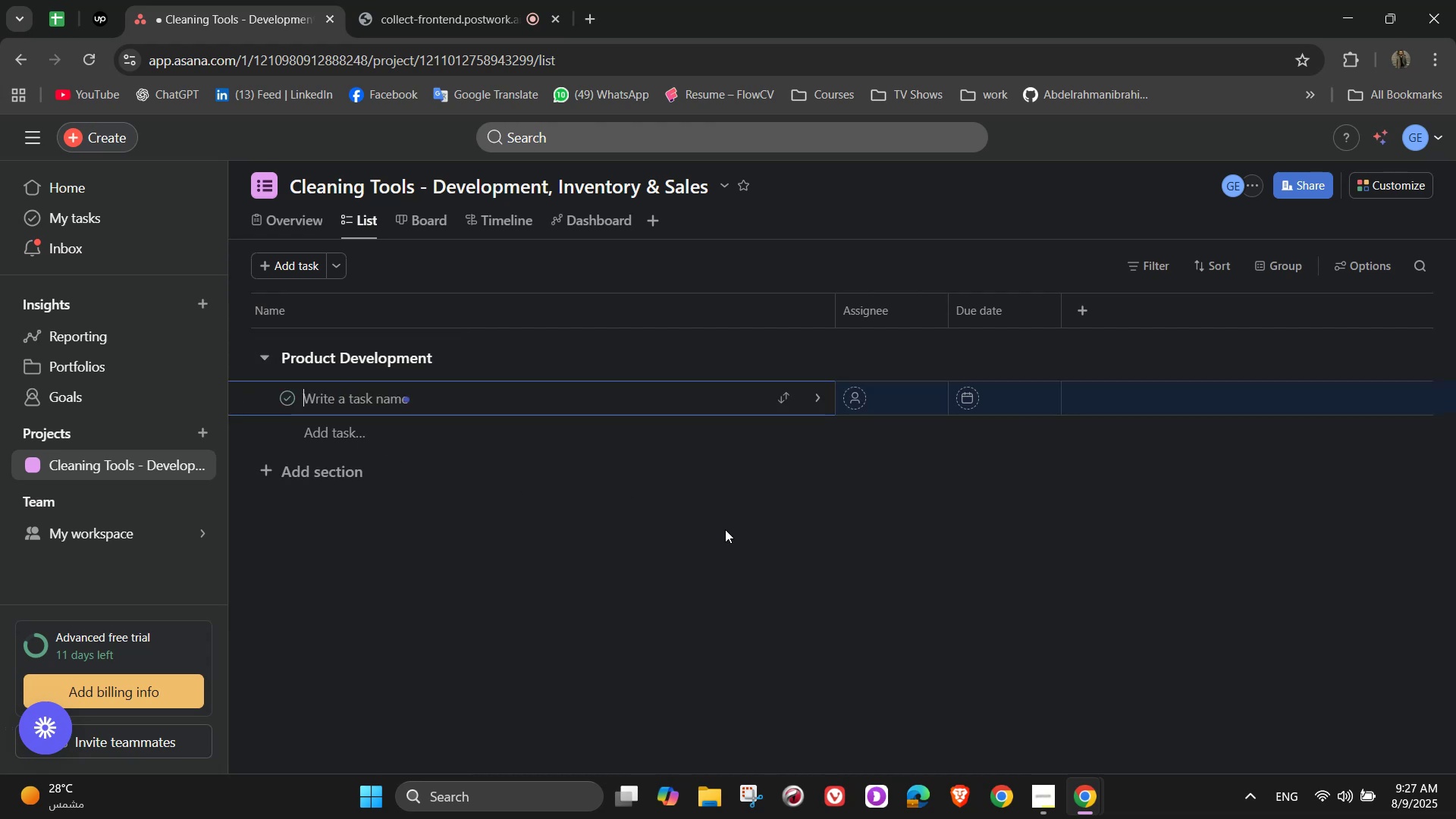 
type(Develop New Tools Concept)
 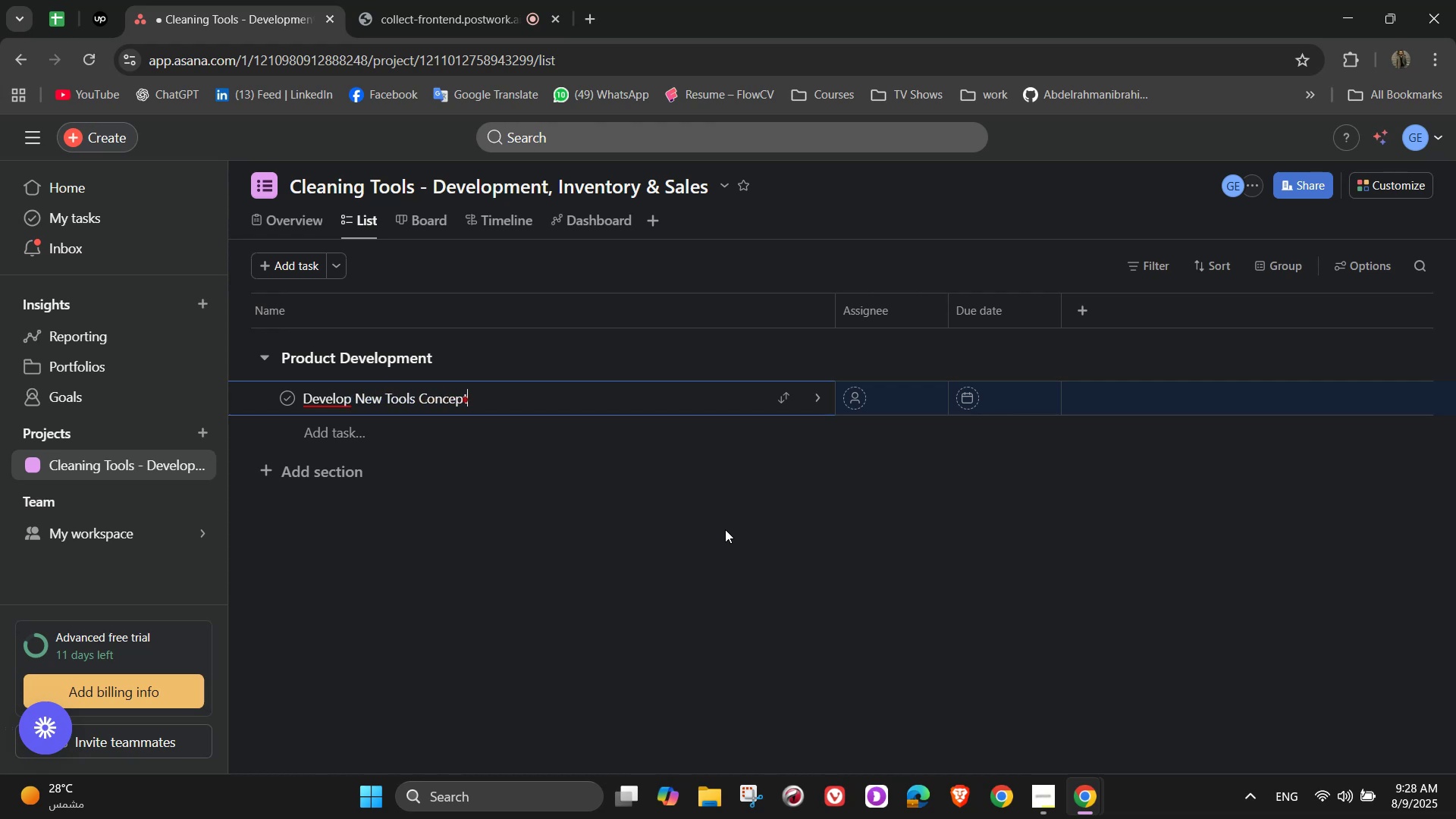 
left_click([823, 394])
 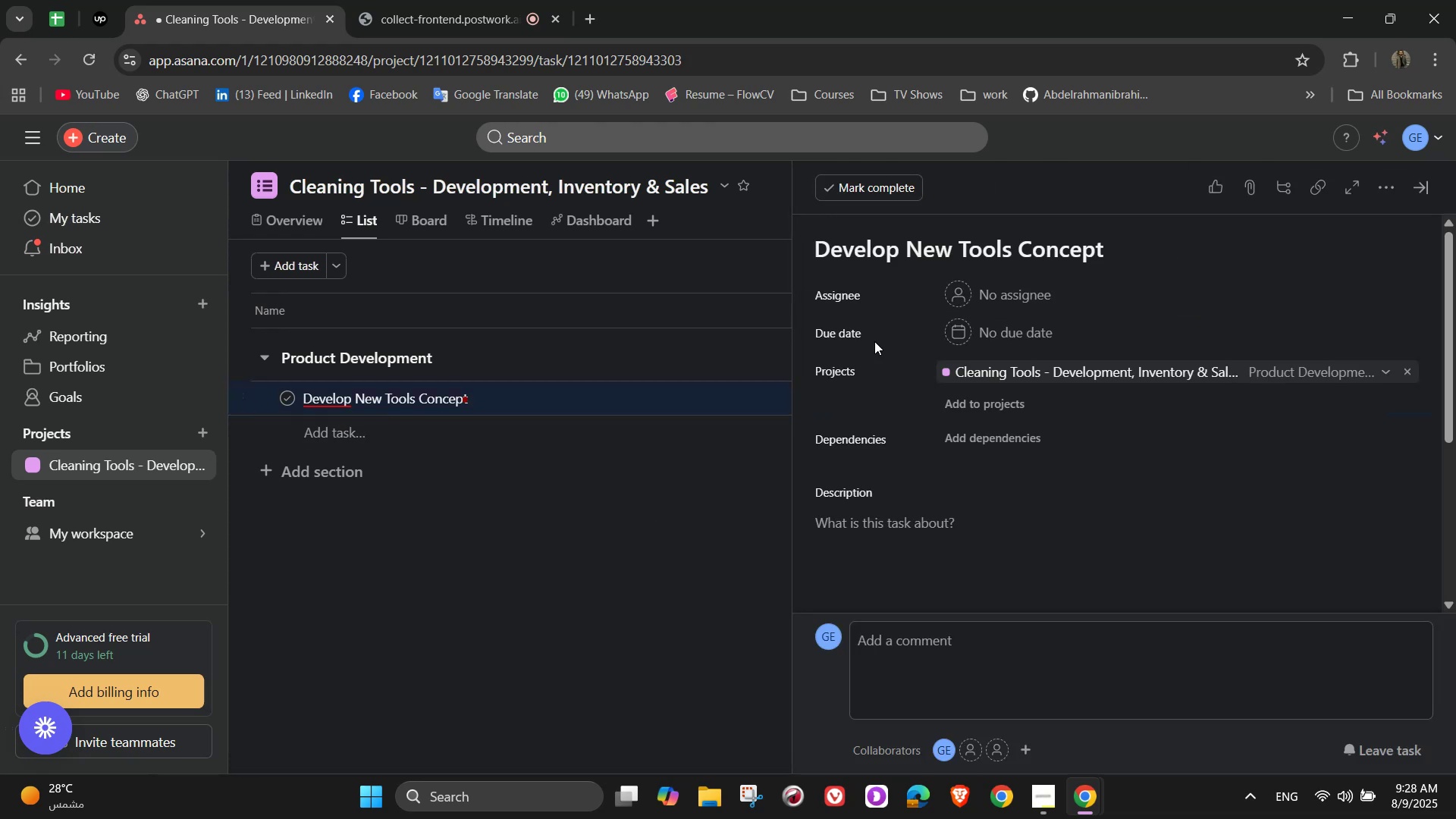 
left_click([962, 297])
 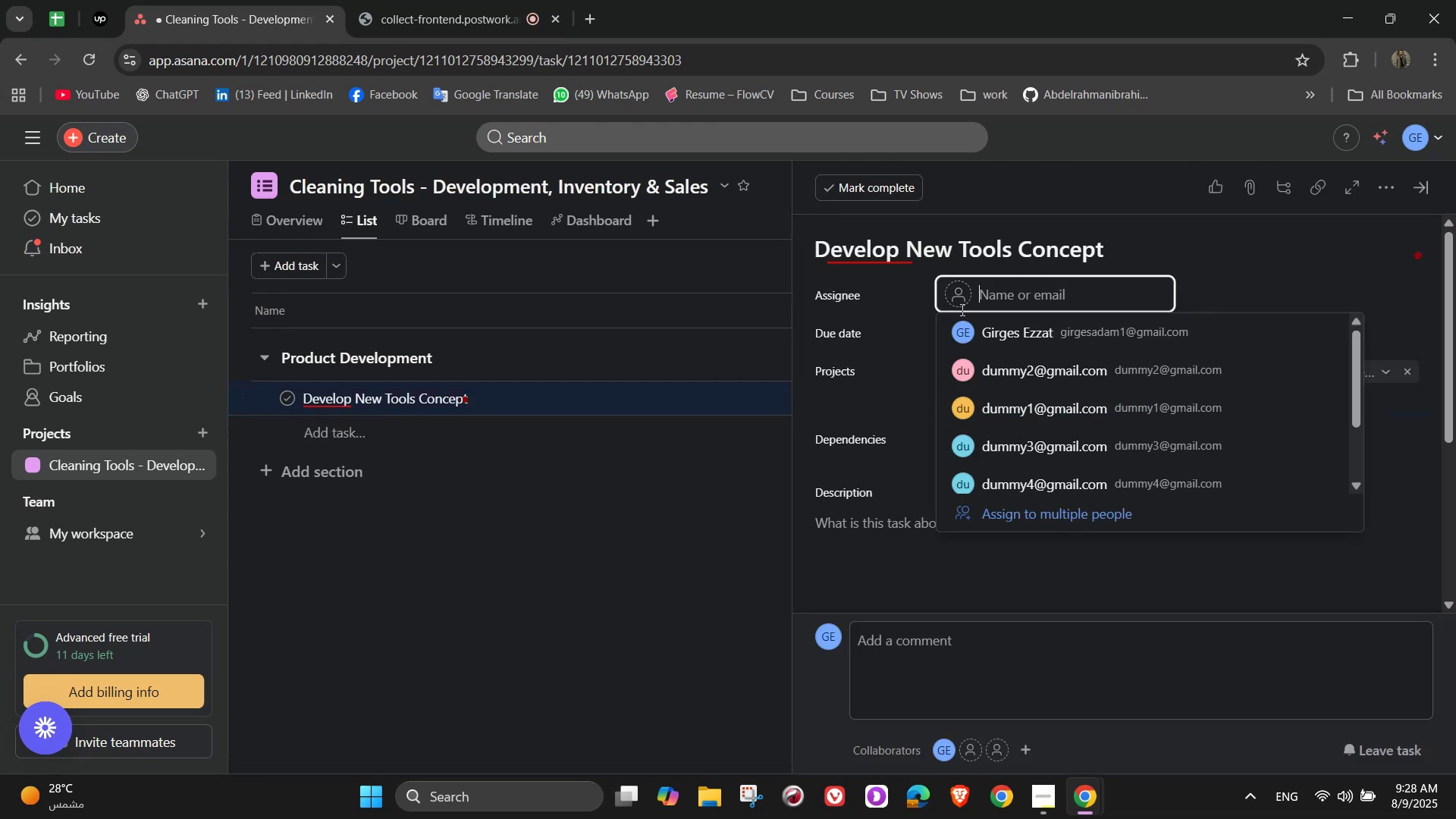 
left_click([984, 334])
 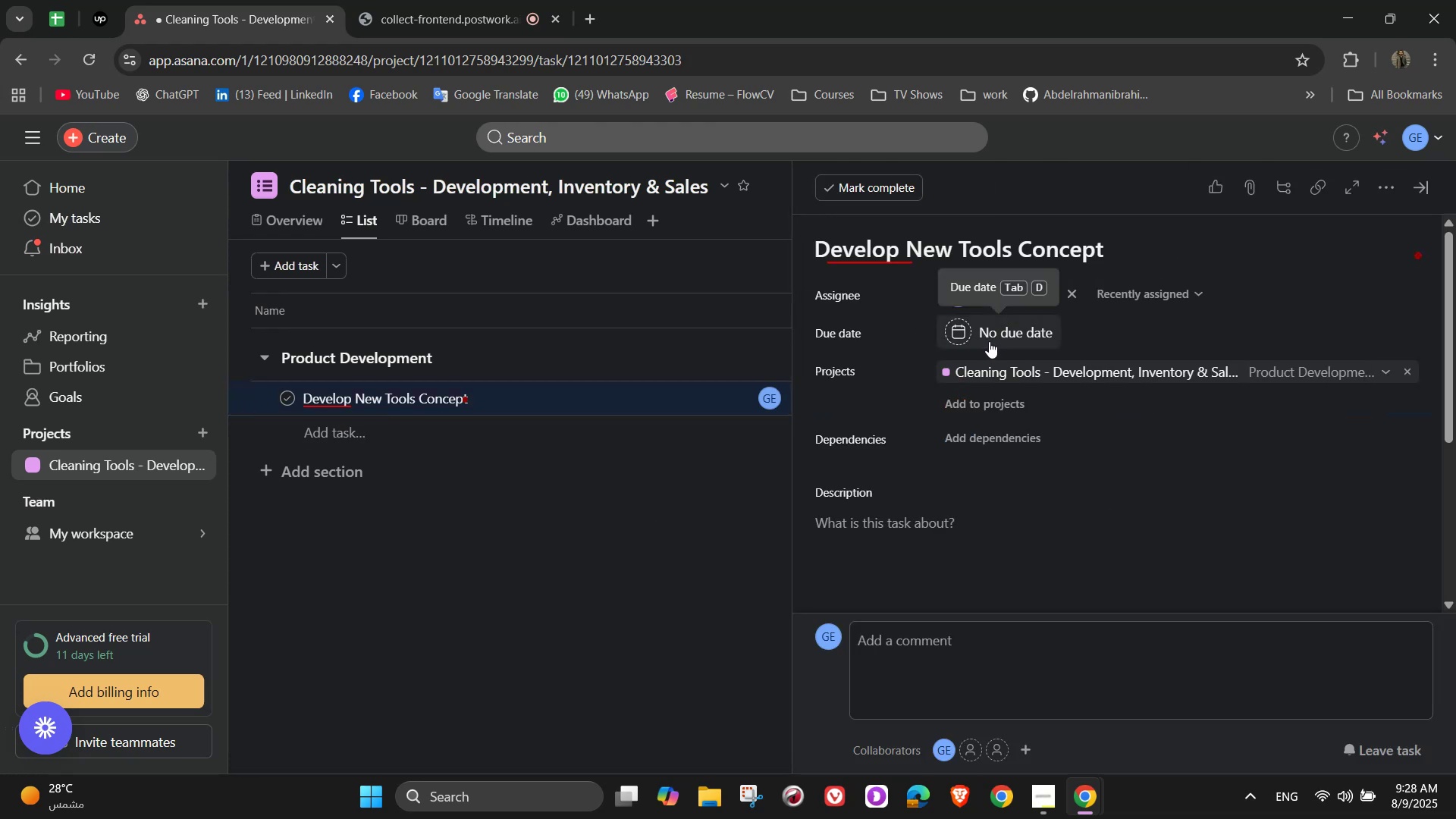 
left_click([988, 341])
 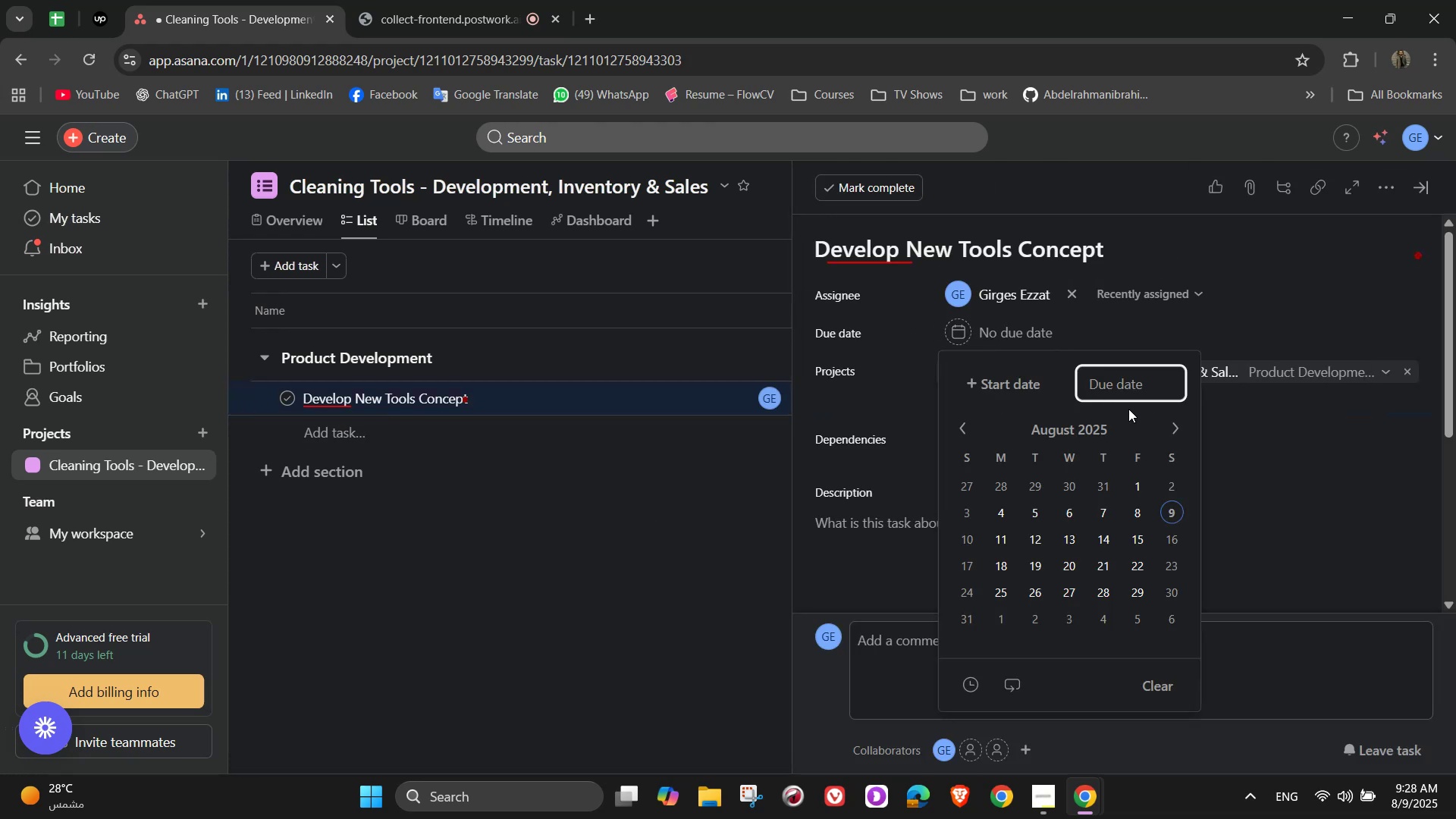 
left_click([1121, 338])
 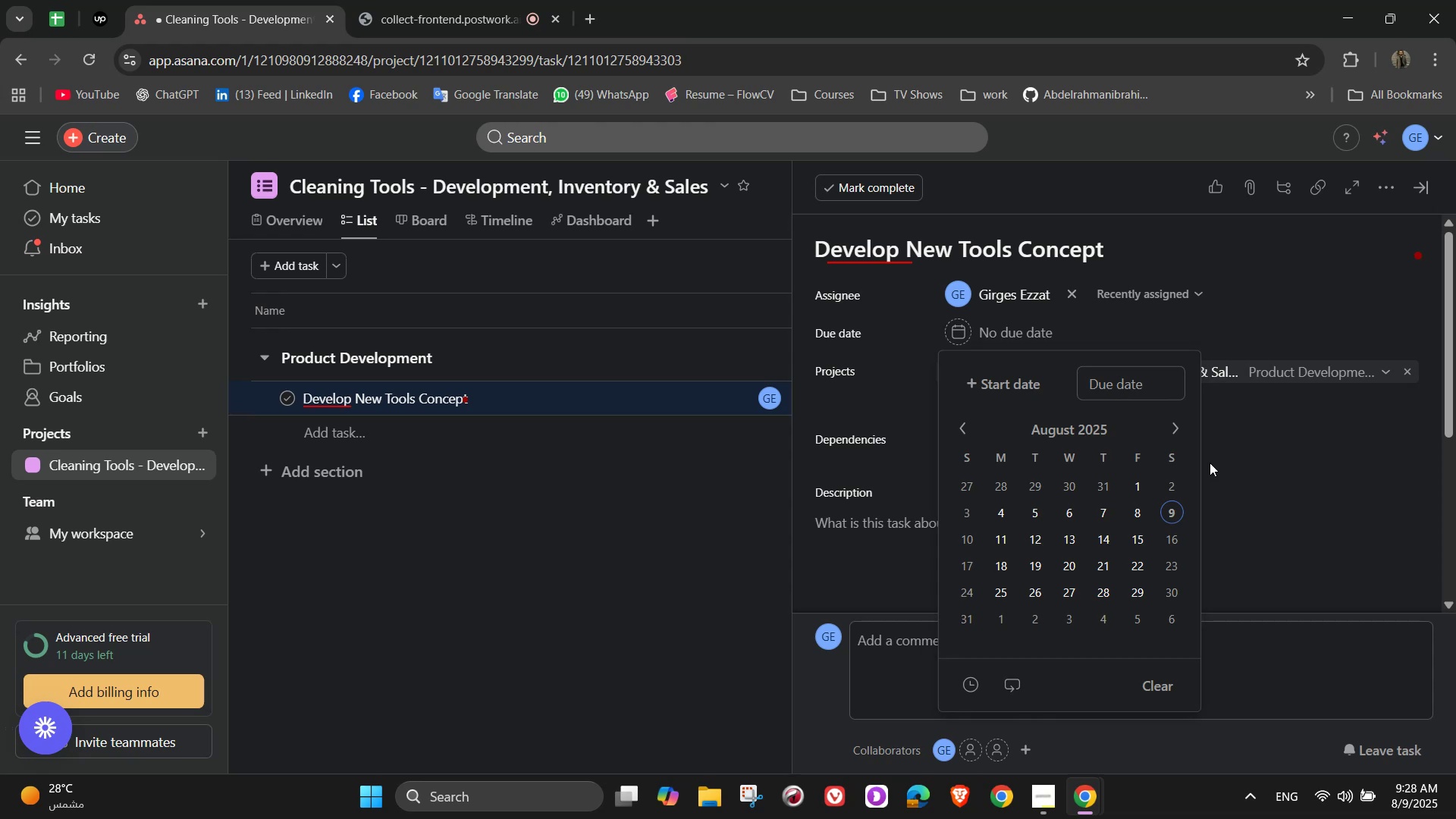 
left_click([1222, 459])
 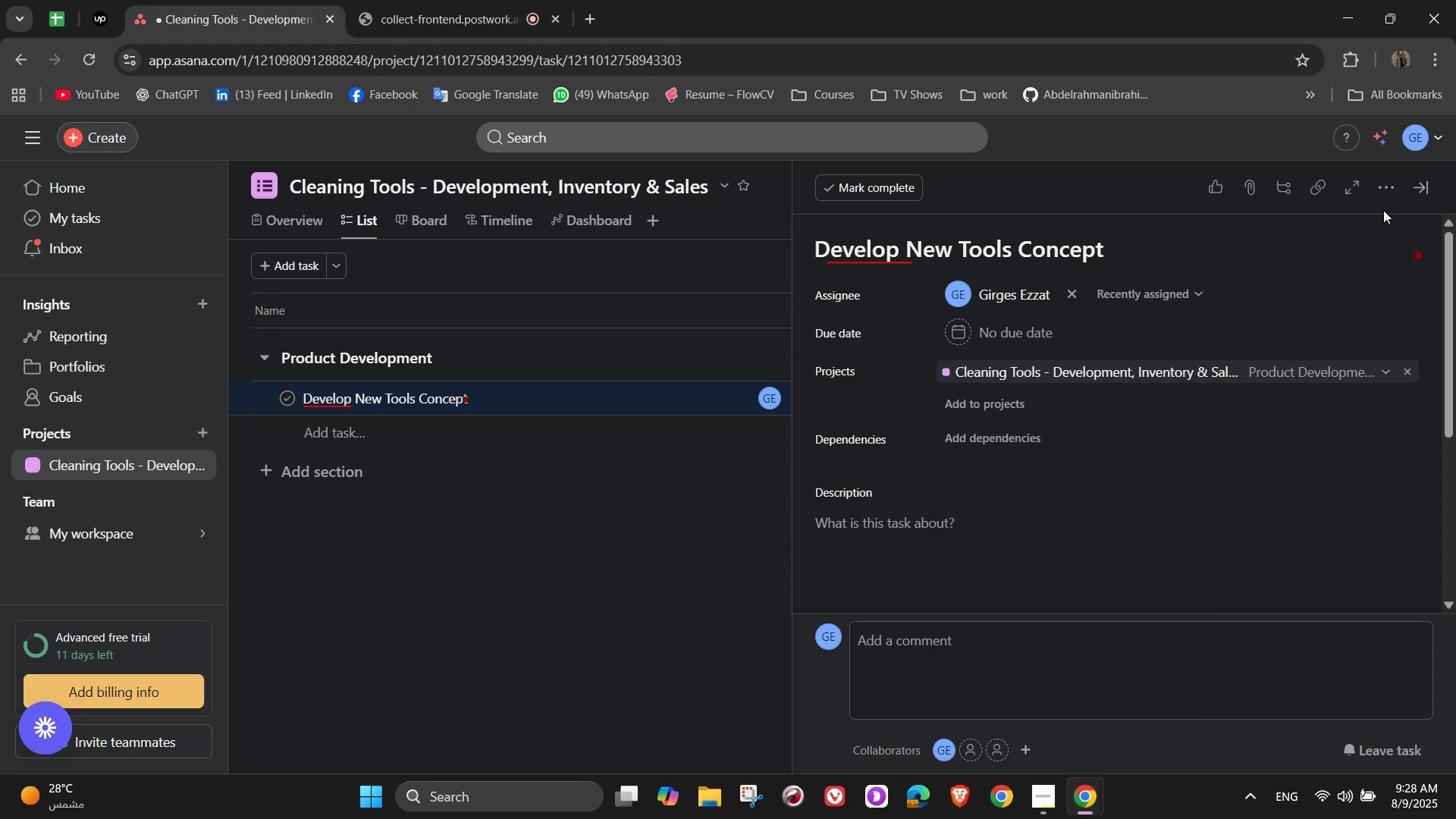 
left_click([1382, 191])
 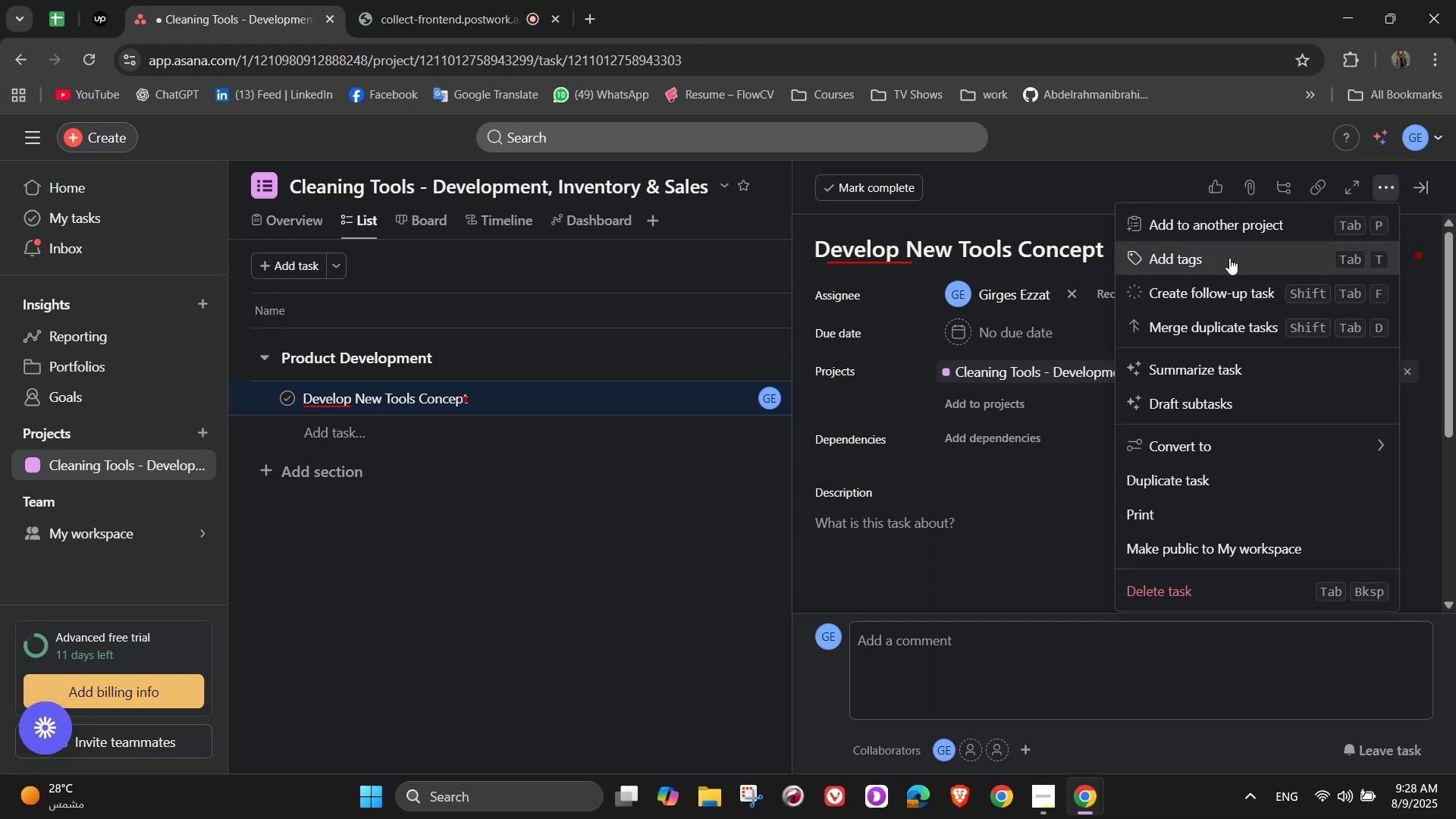 
left_click([1210, 265])
 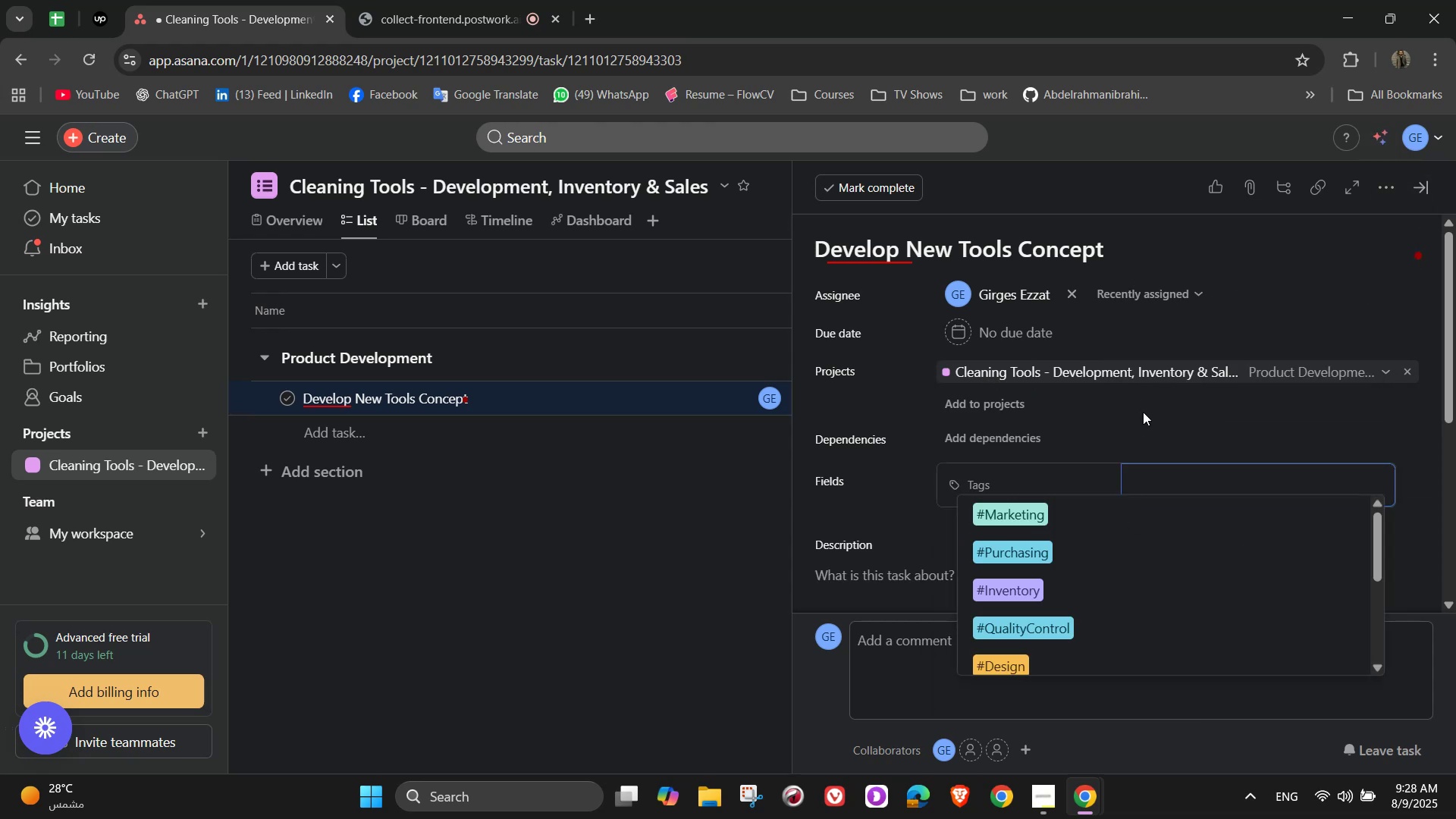 
scroll: coordinate [1030, 574], scroll_direction: down, amount: 2.0
 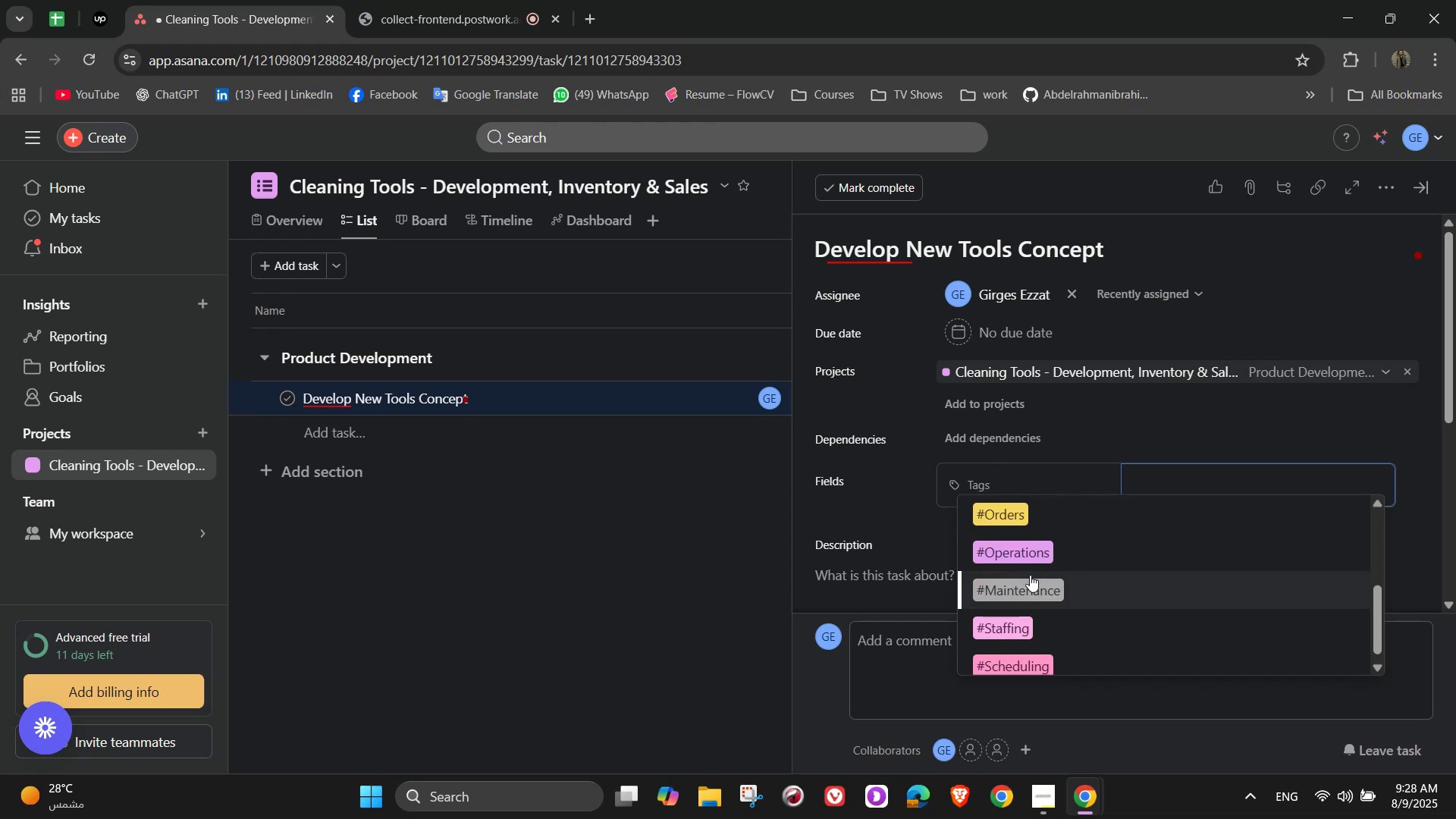 
scroll: coordinate [1036, 588], scroll_direction: up, amount: 5.0
 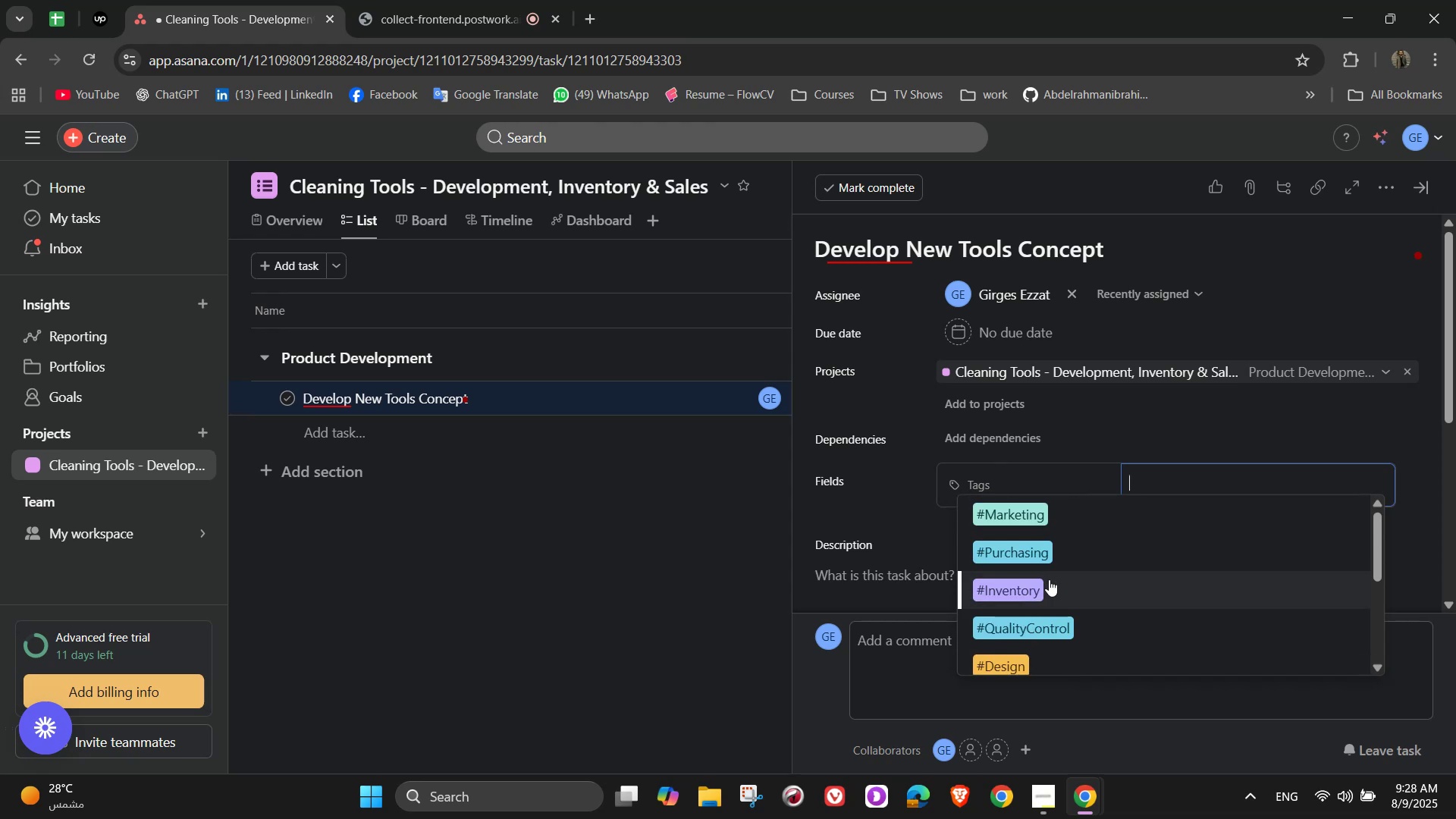 
scroll: coordinate [1041, 580], scroll_direction: down, amount: 5.0
 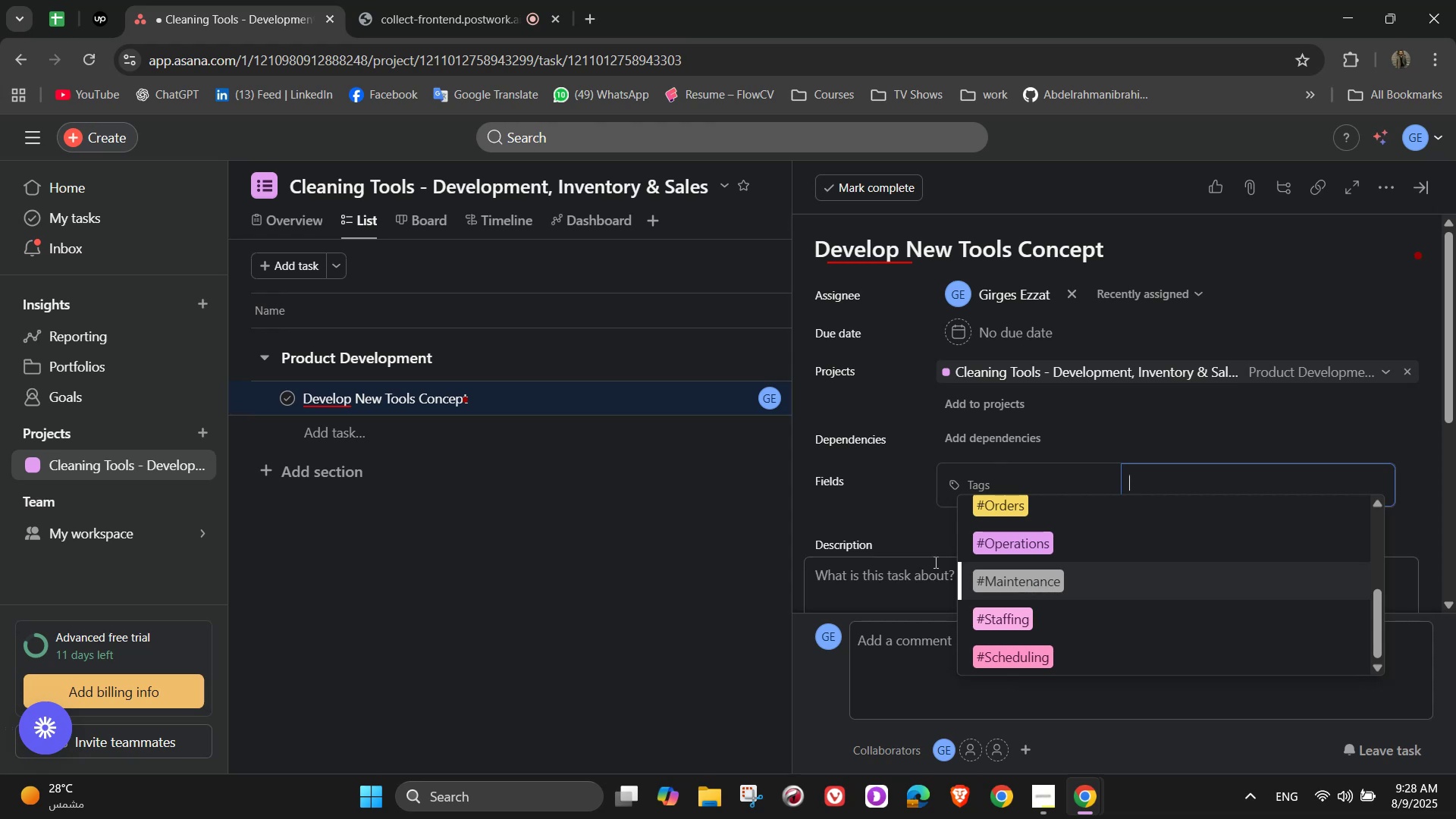 
key(Shift+3)
 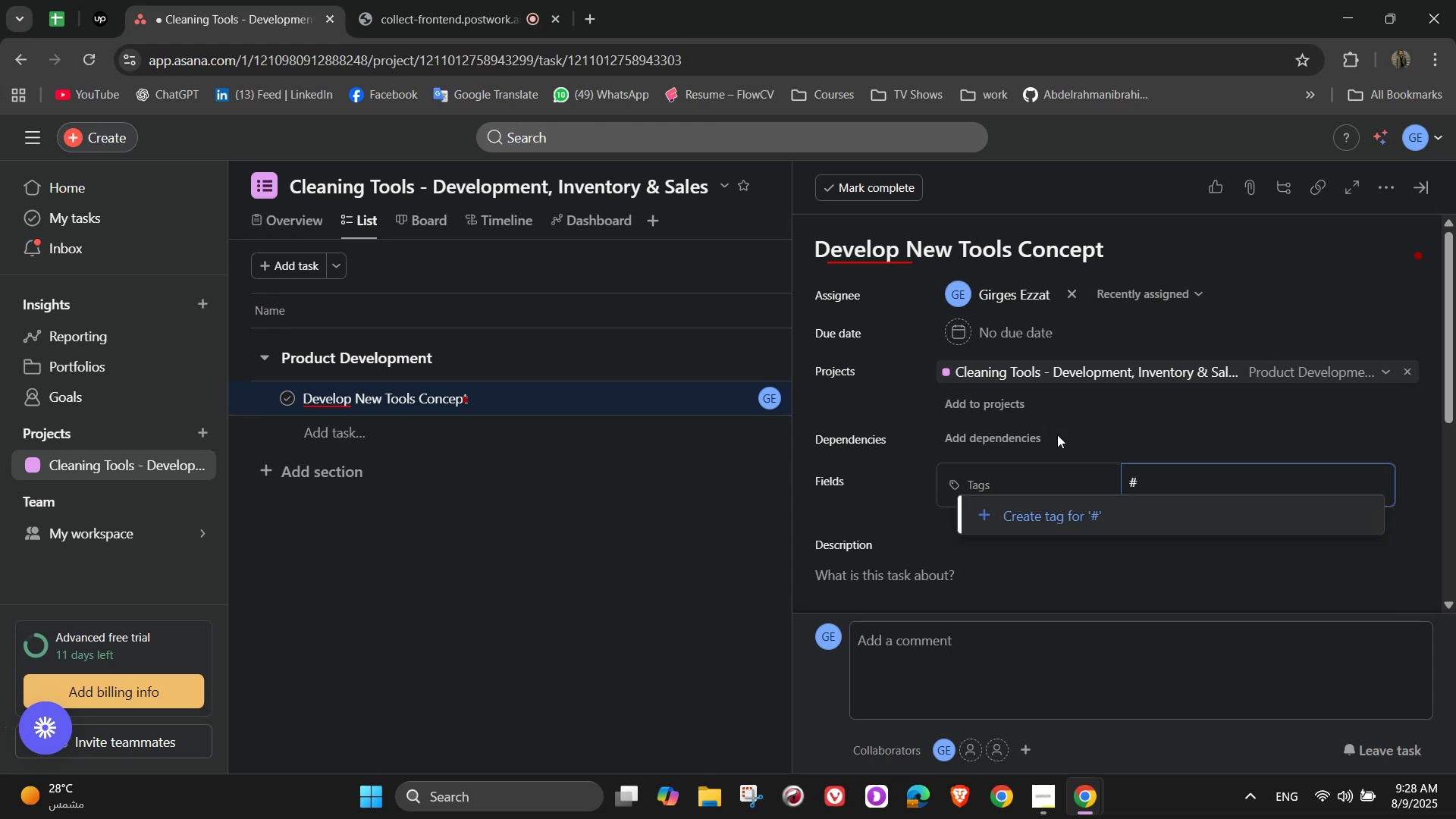 
type(Product)
 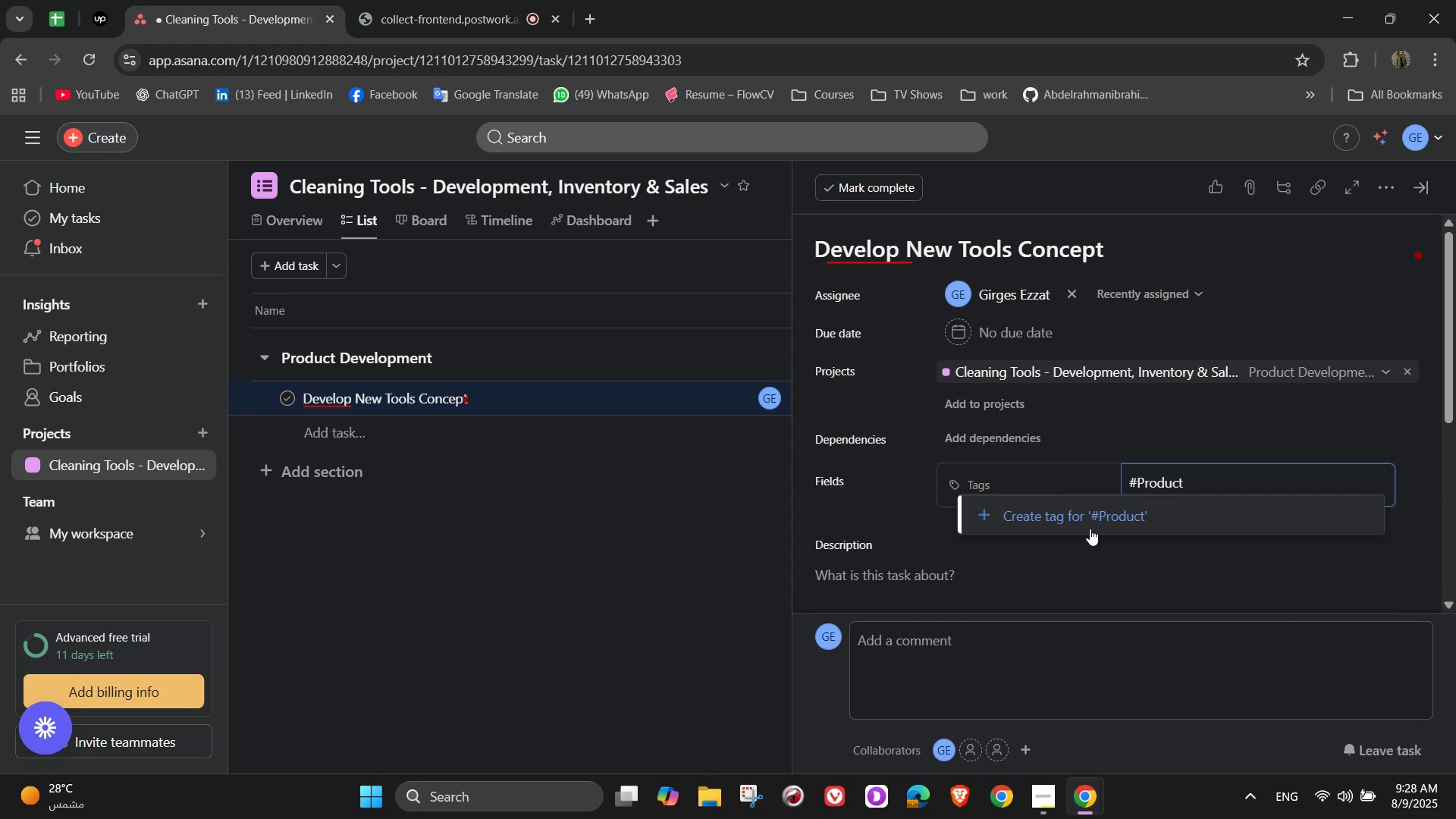 
left_click([1090, 531])
 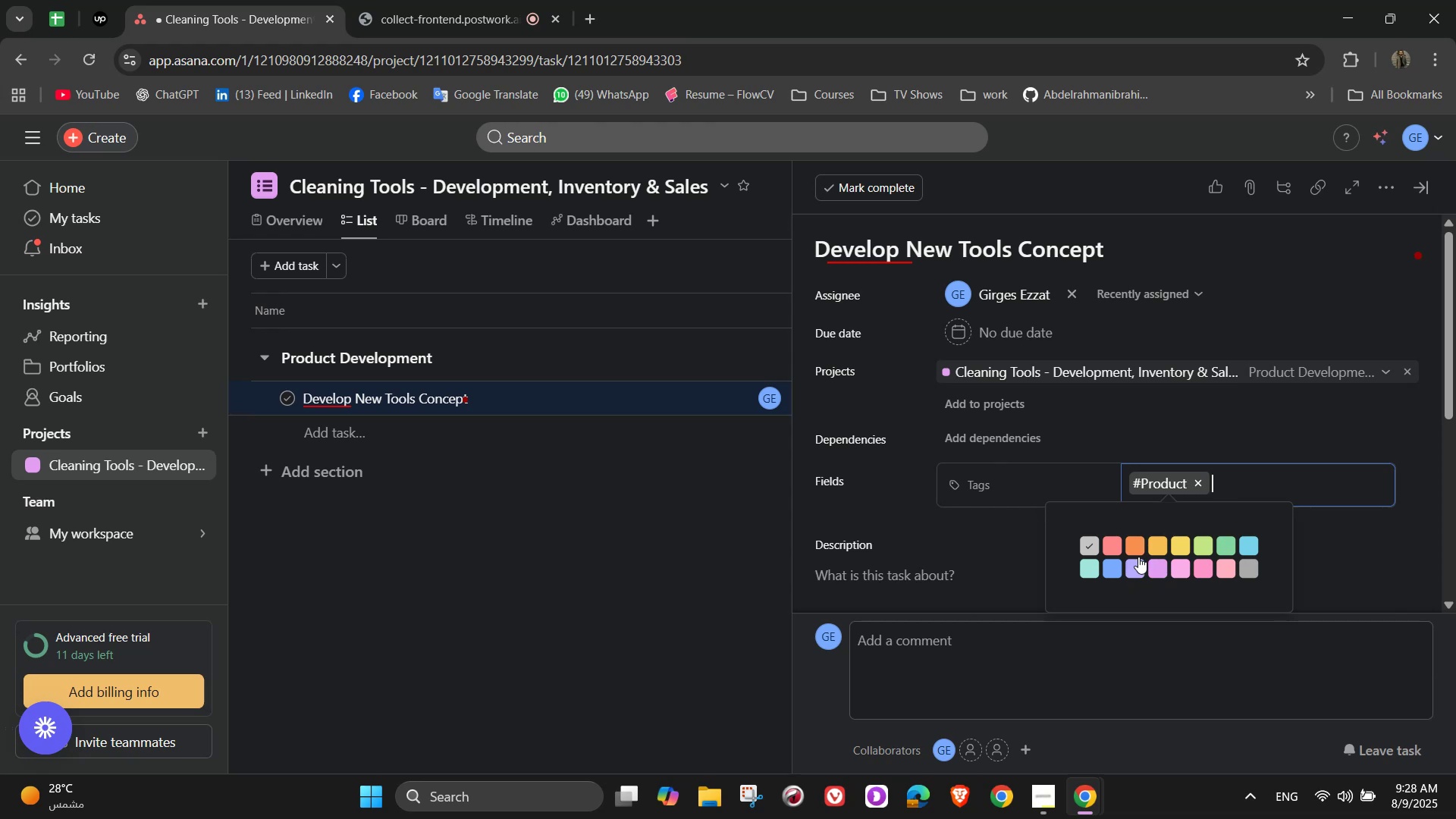 
left_click([1134, 564])
 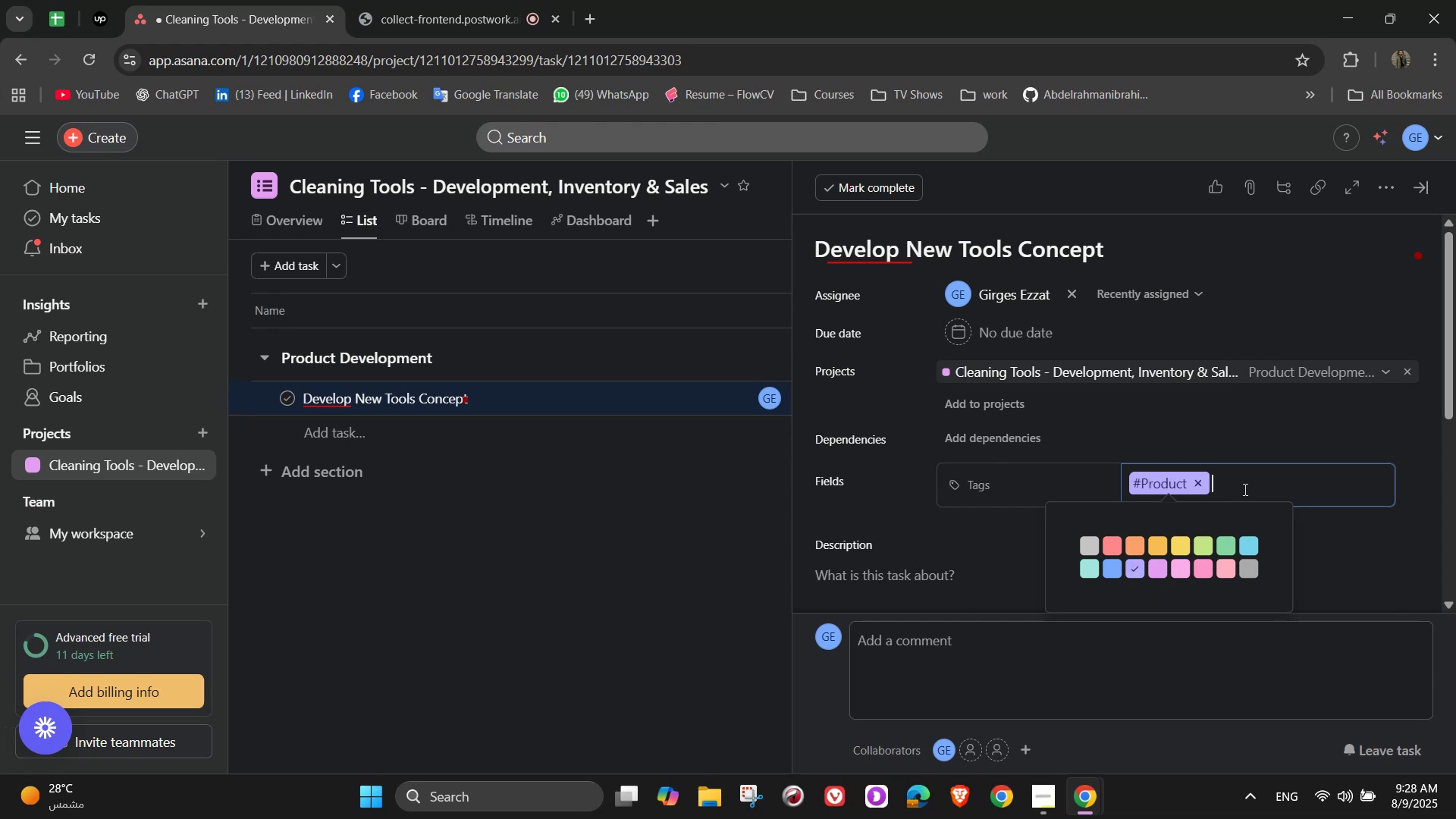 
left_click([1262, 429])
 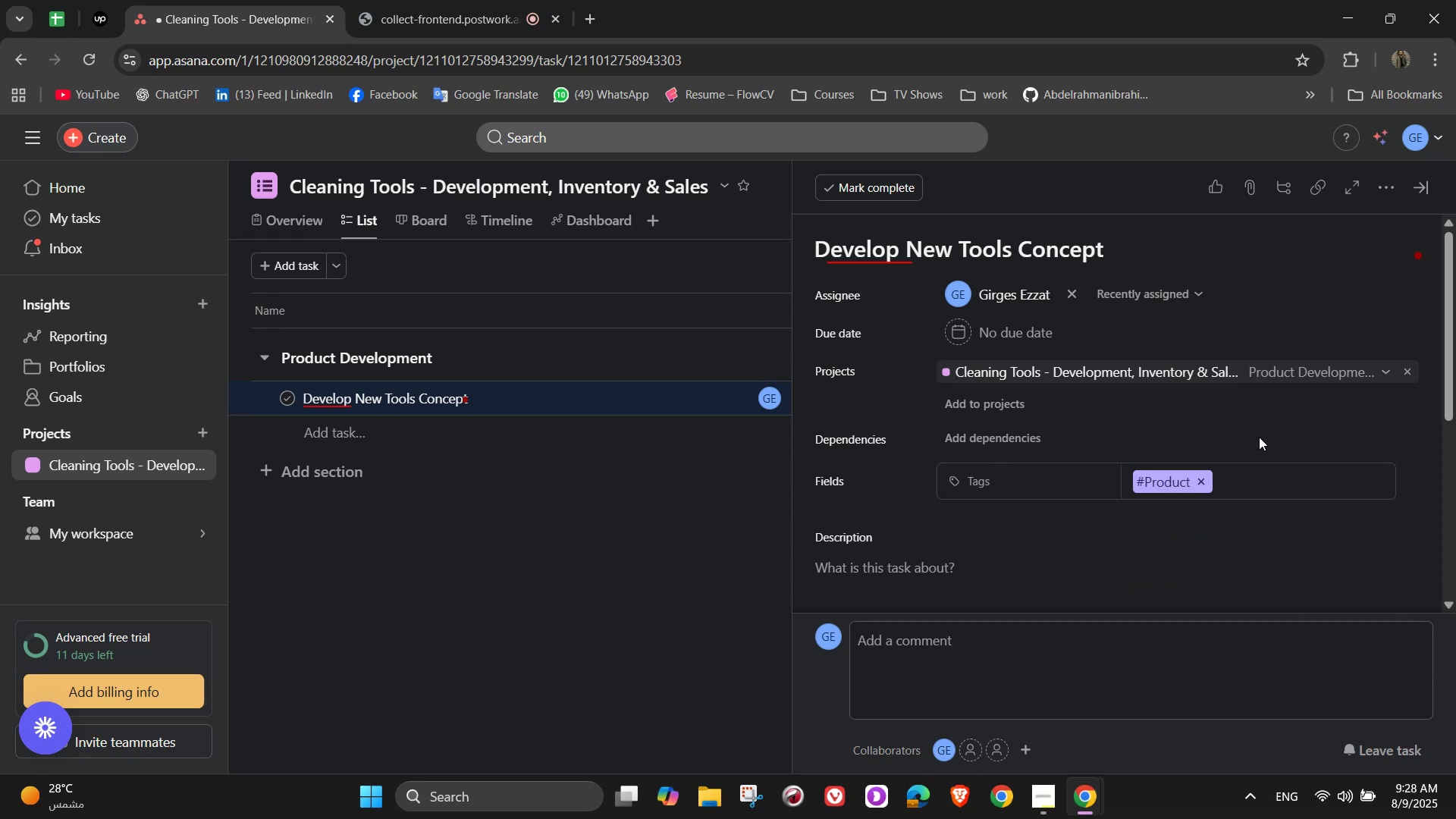 
scroll: coordinate [1259, 437], scroll_direction: down, amount: 3.0
 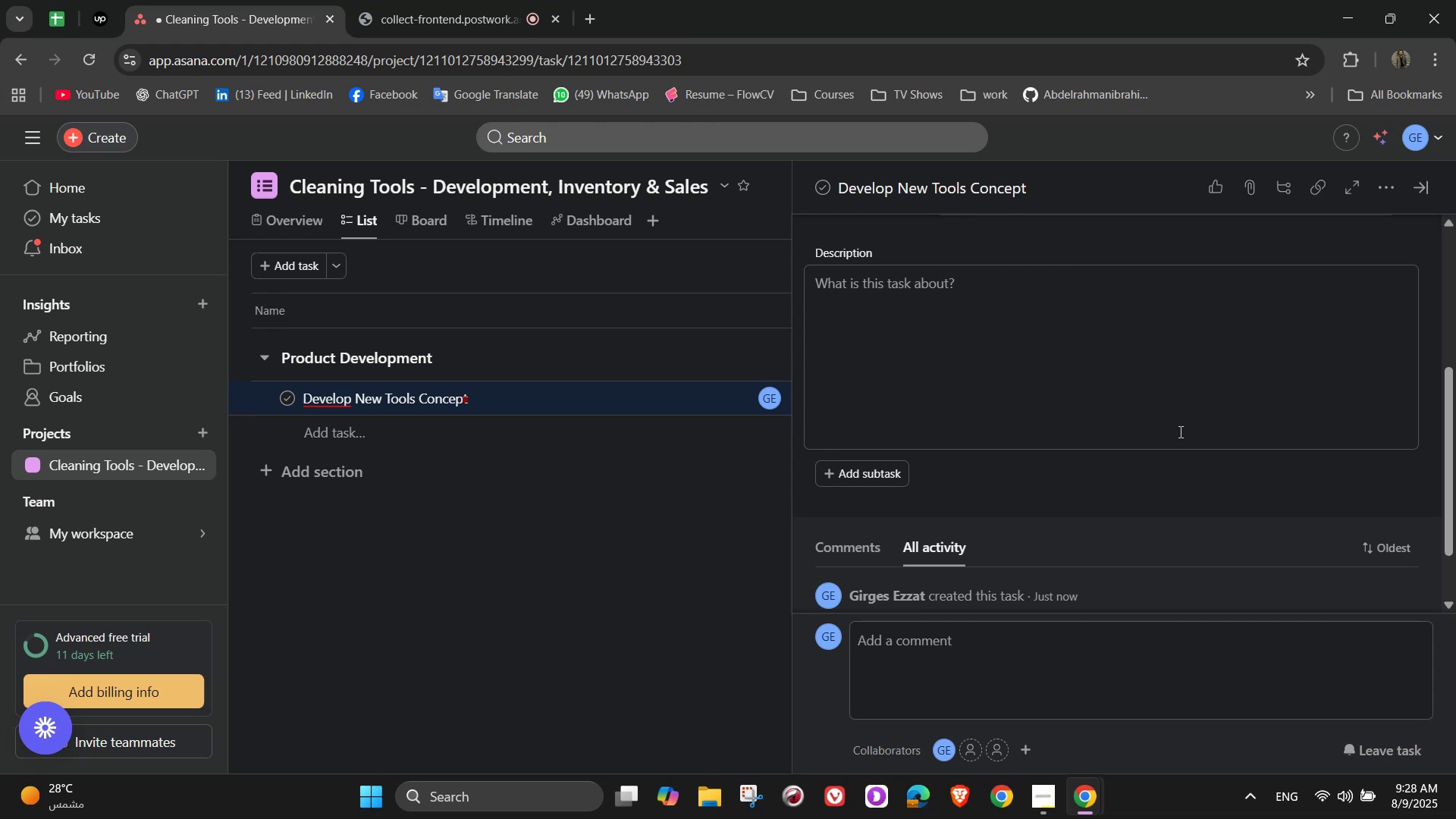 
scroll: coordinate [1178, 431], scroll_direction: up, amount: 2.0
 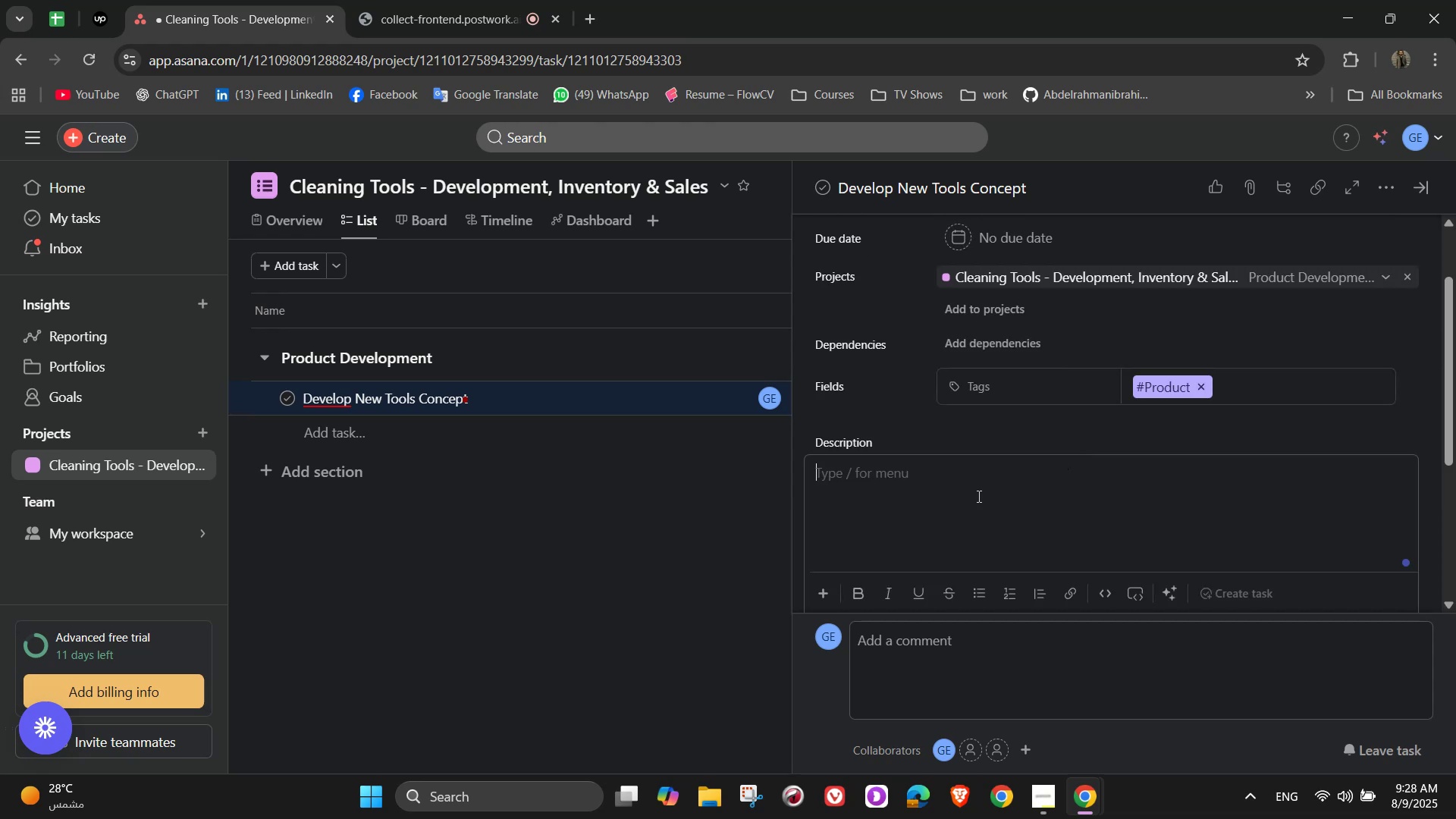 
double_click([977, 496])
 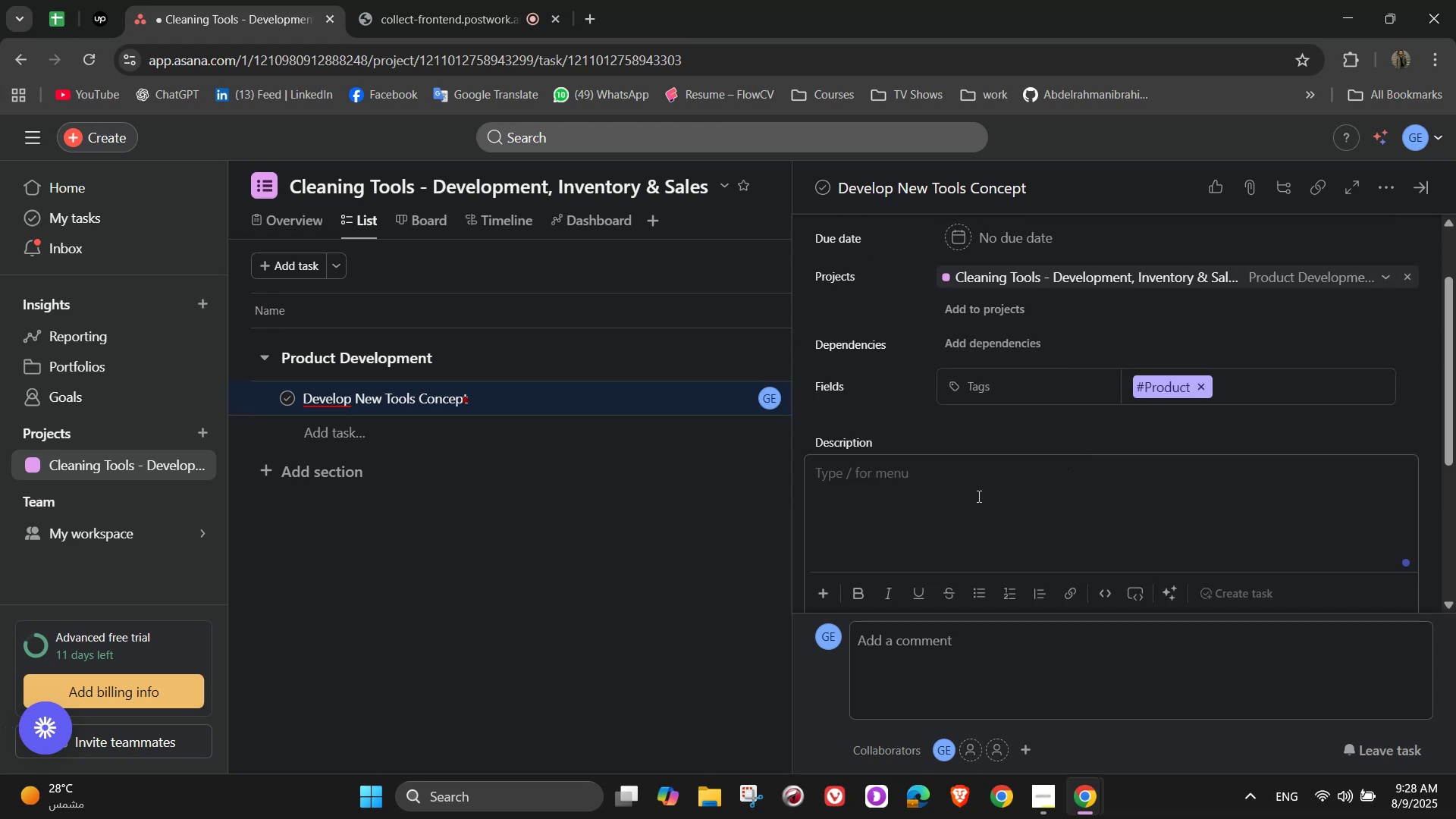 
type(Brain)
 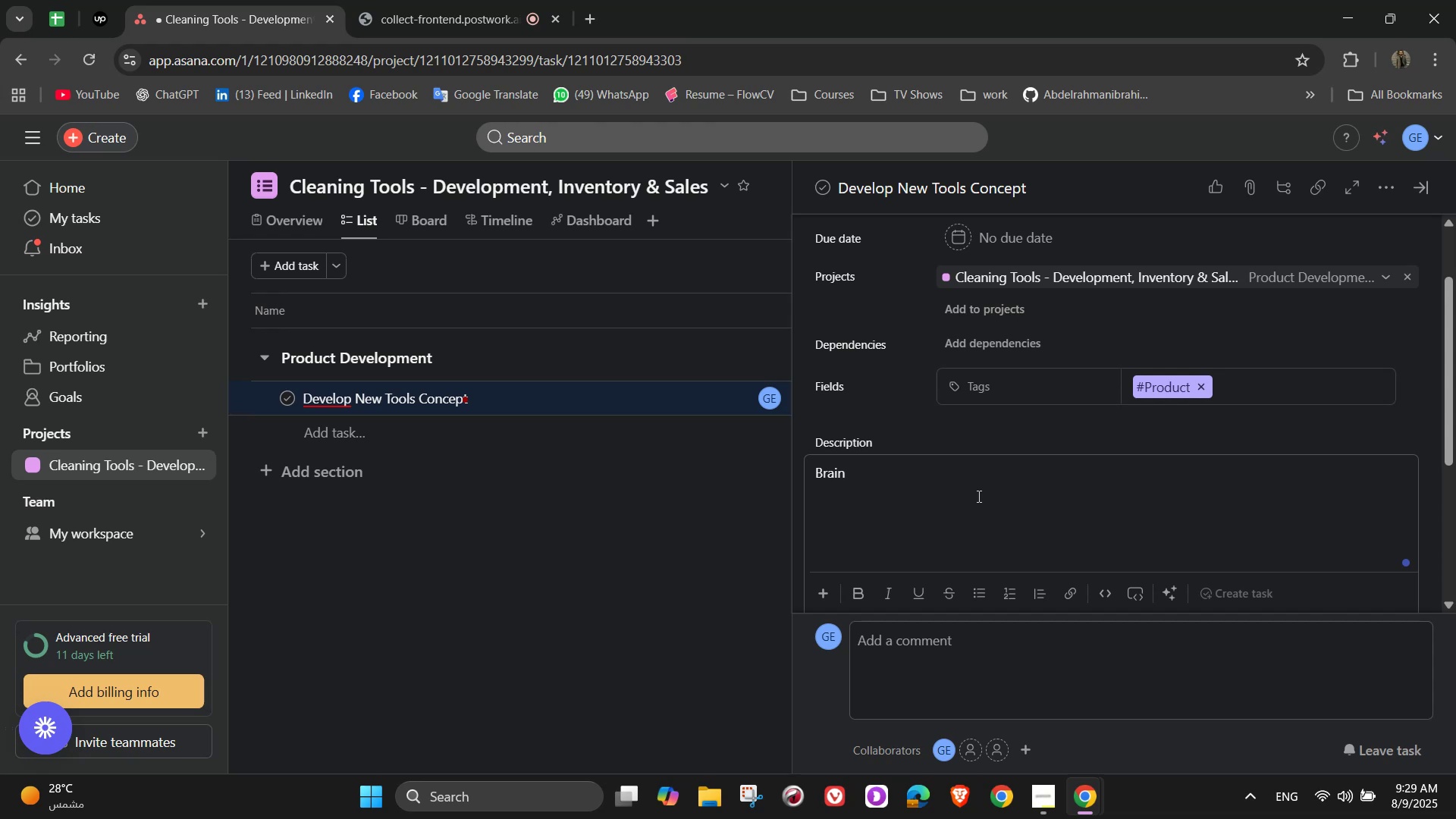 
wait(7.04)
 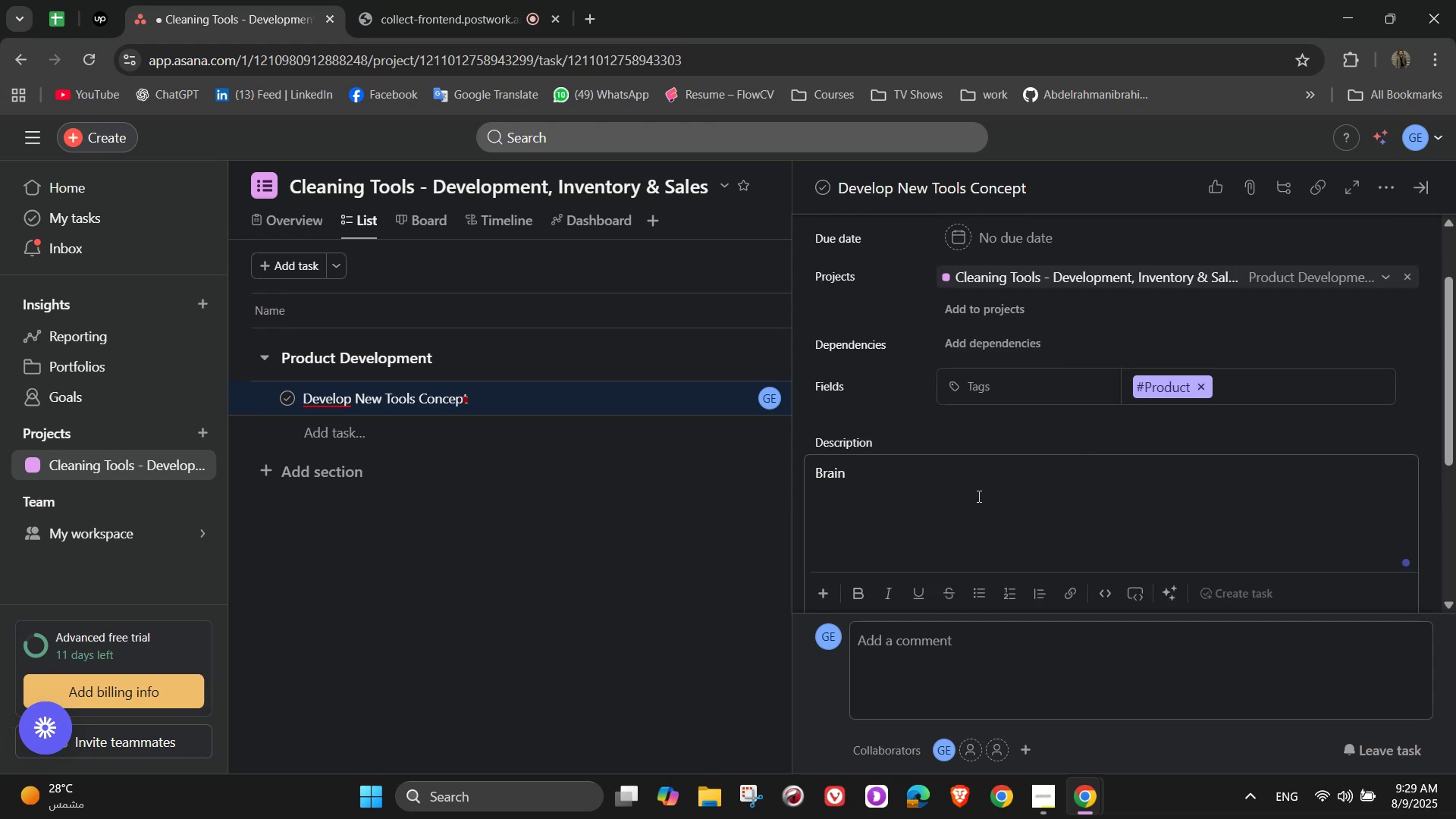 
type(storm and)
 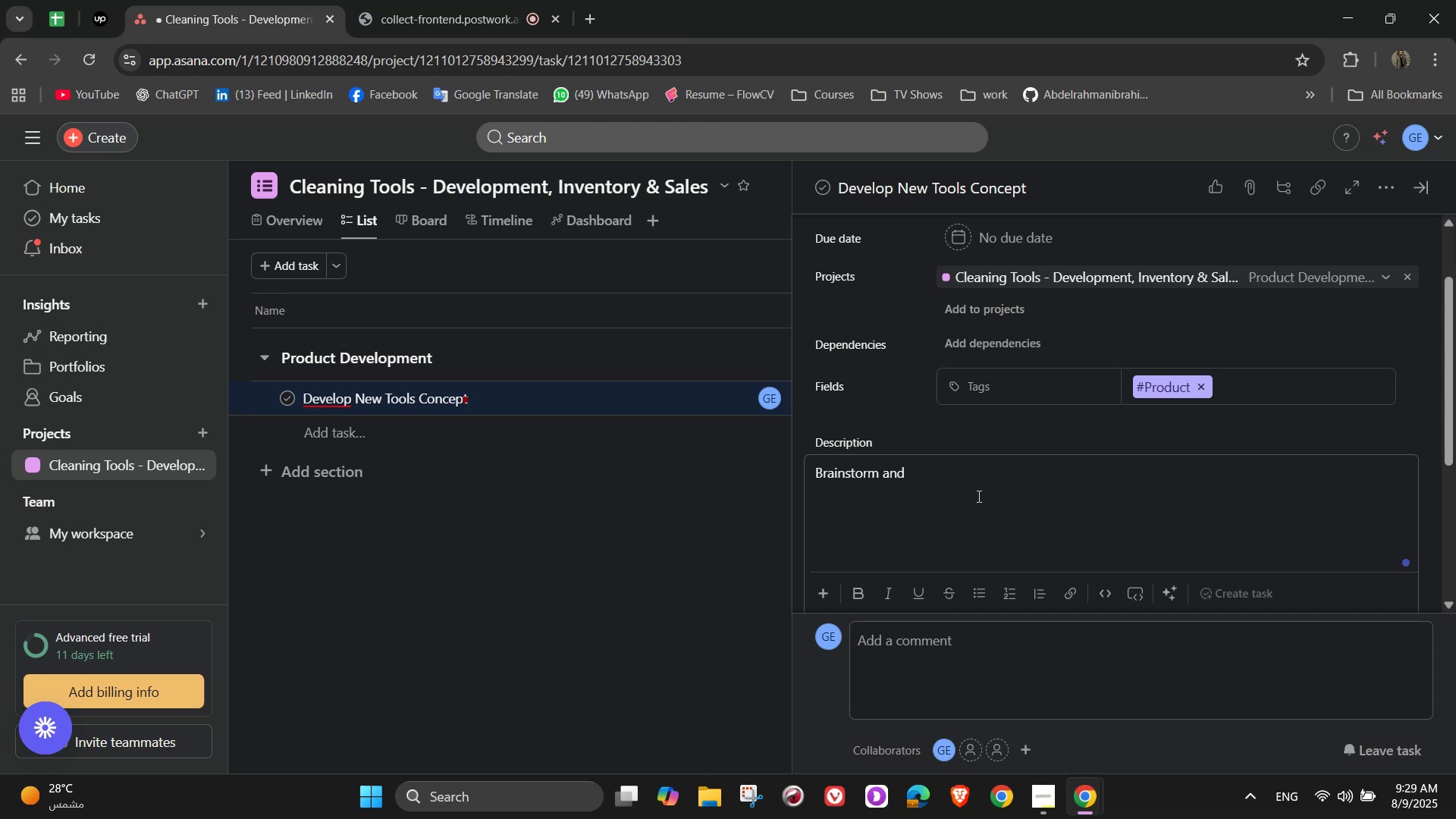 
wait(5.64)
 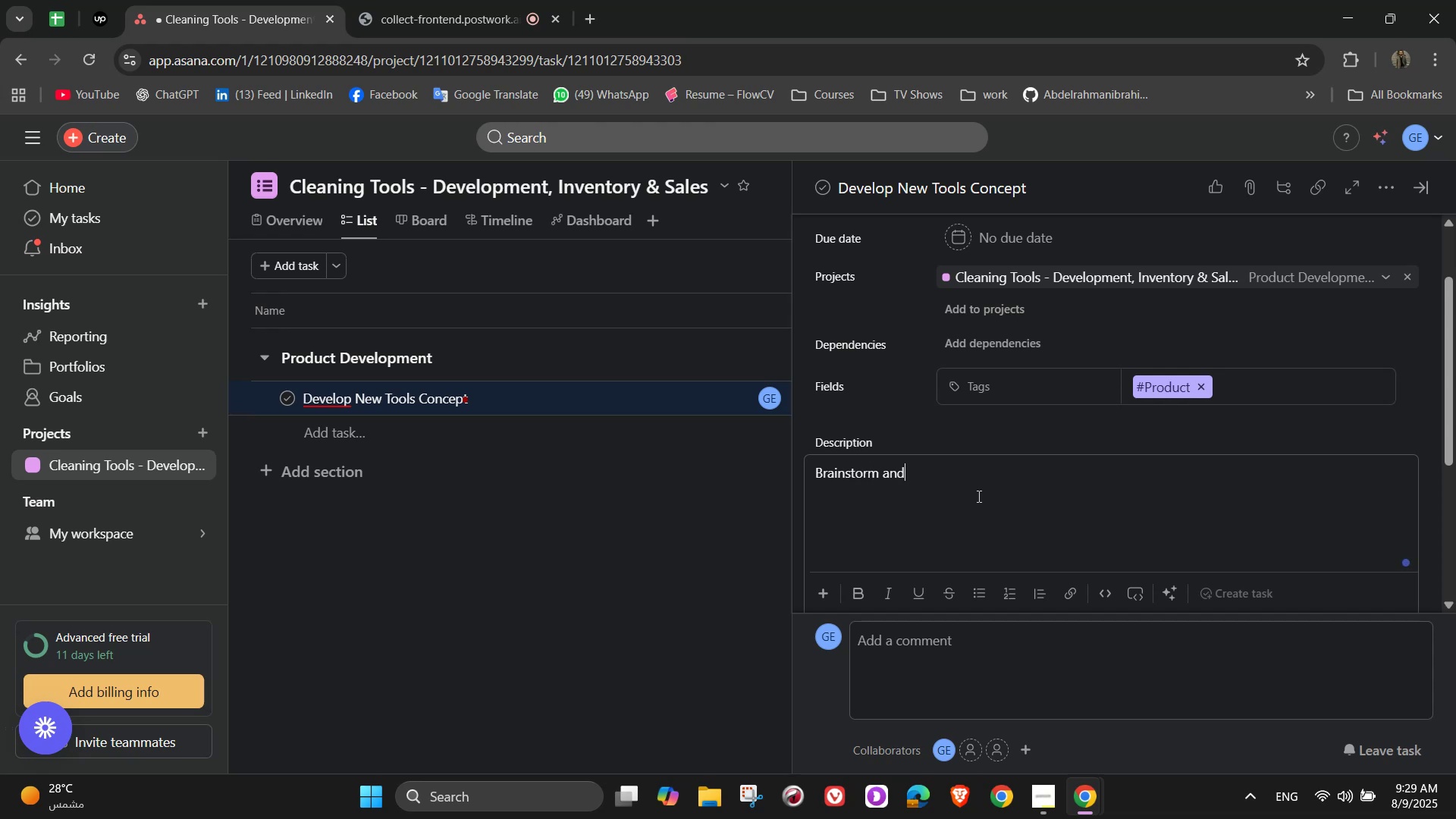 
type( outline is)
key(Backspace)
type(deas)
 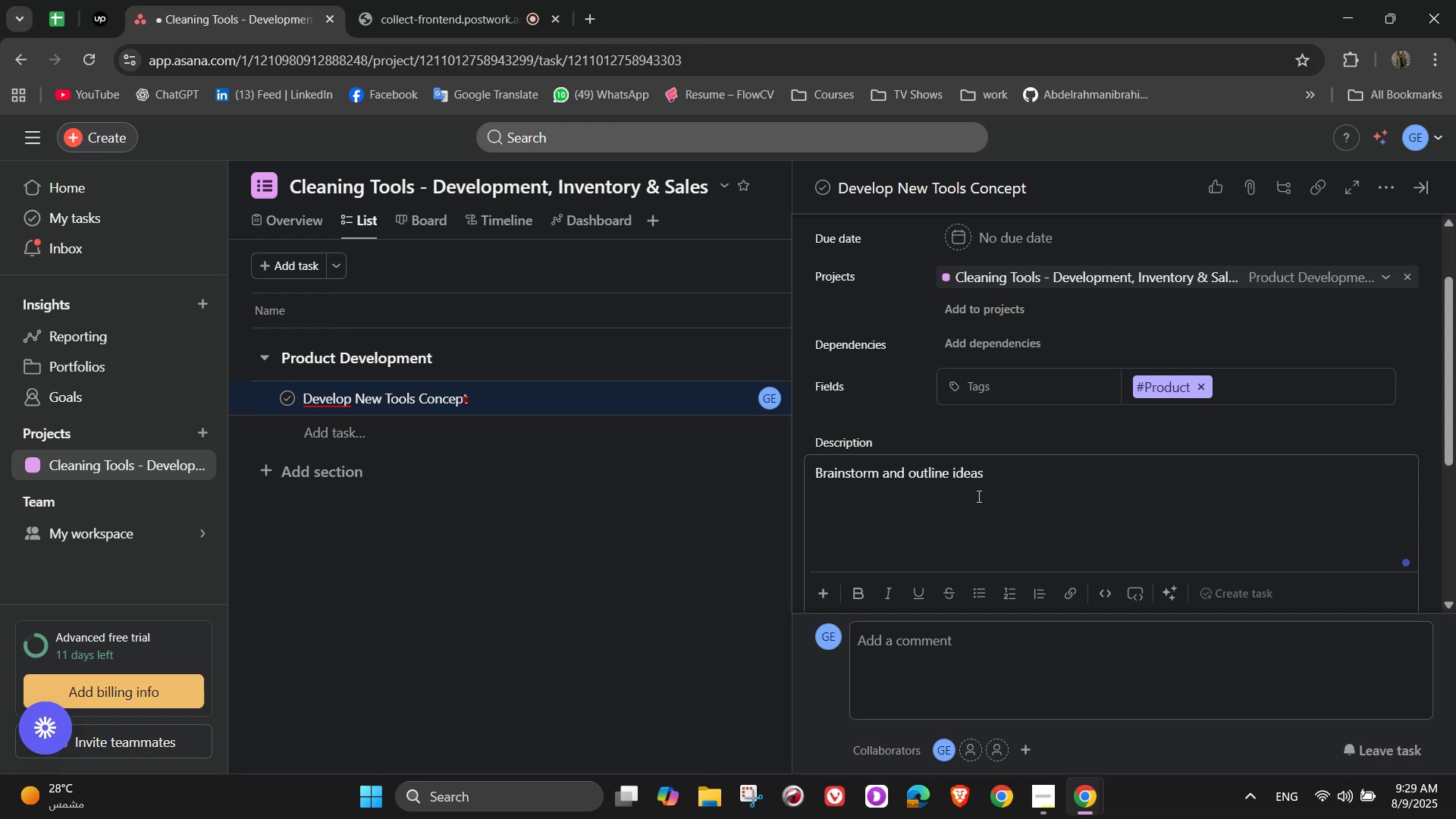 
wait(13.08)
 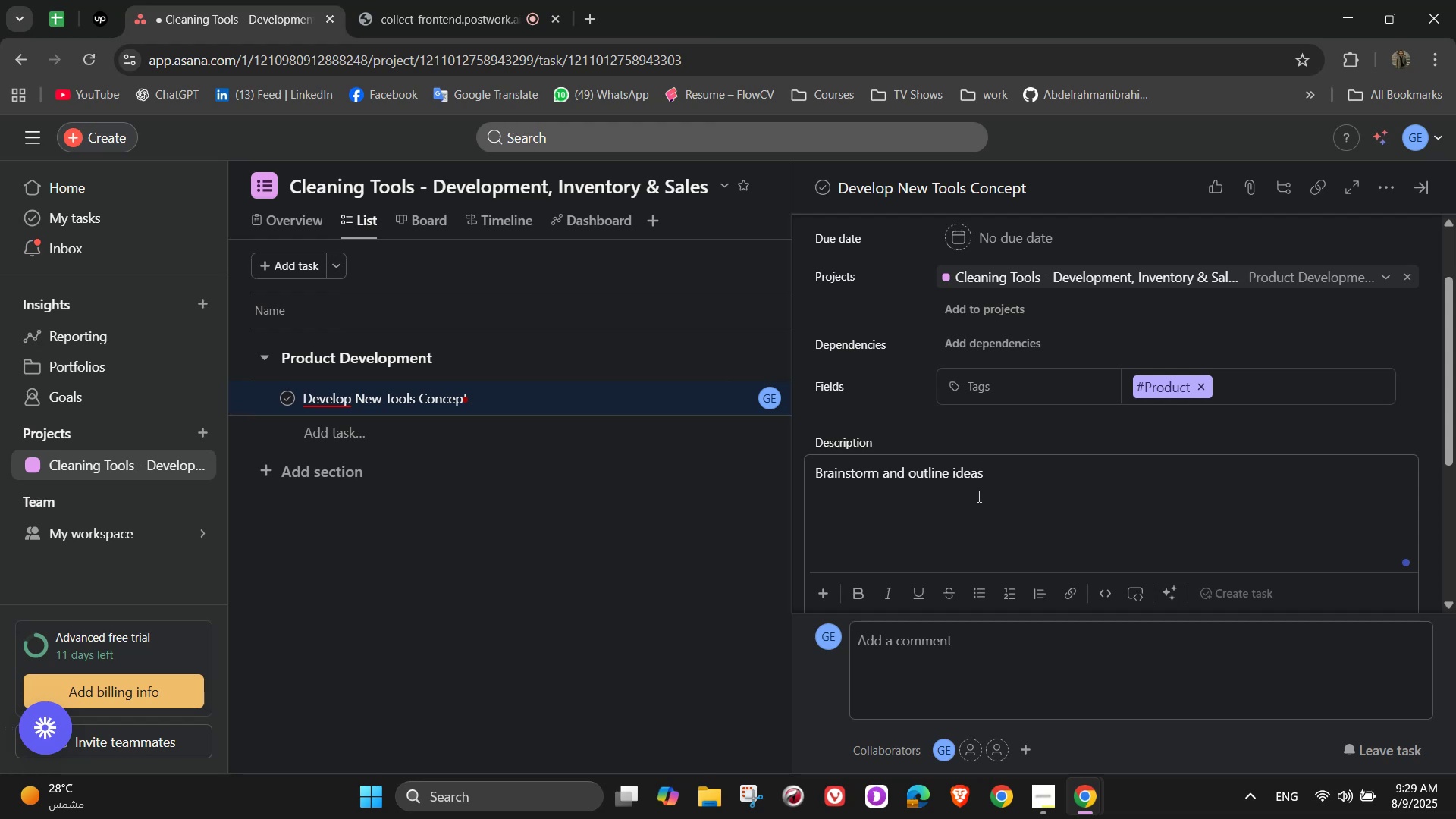 
type( for upcoming cleaning tools)
 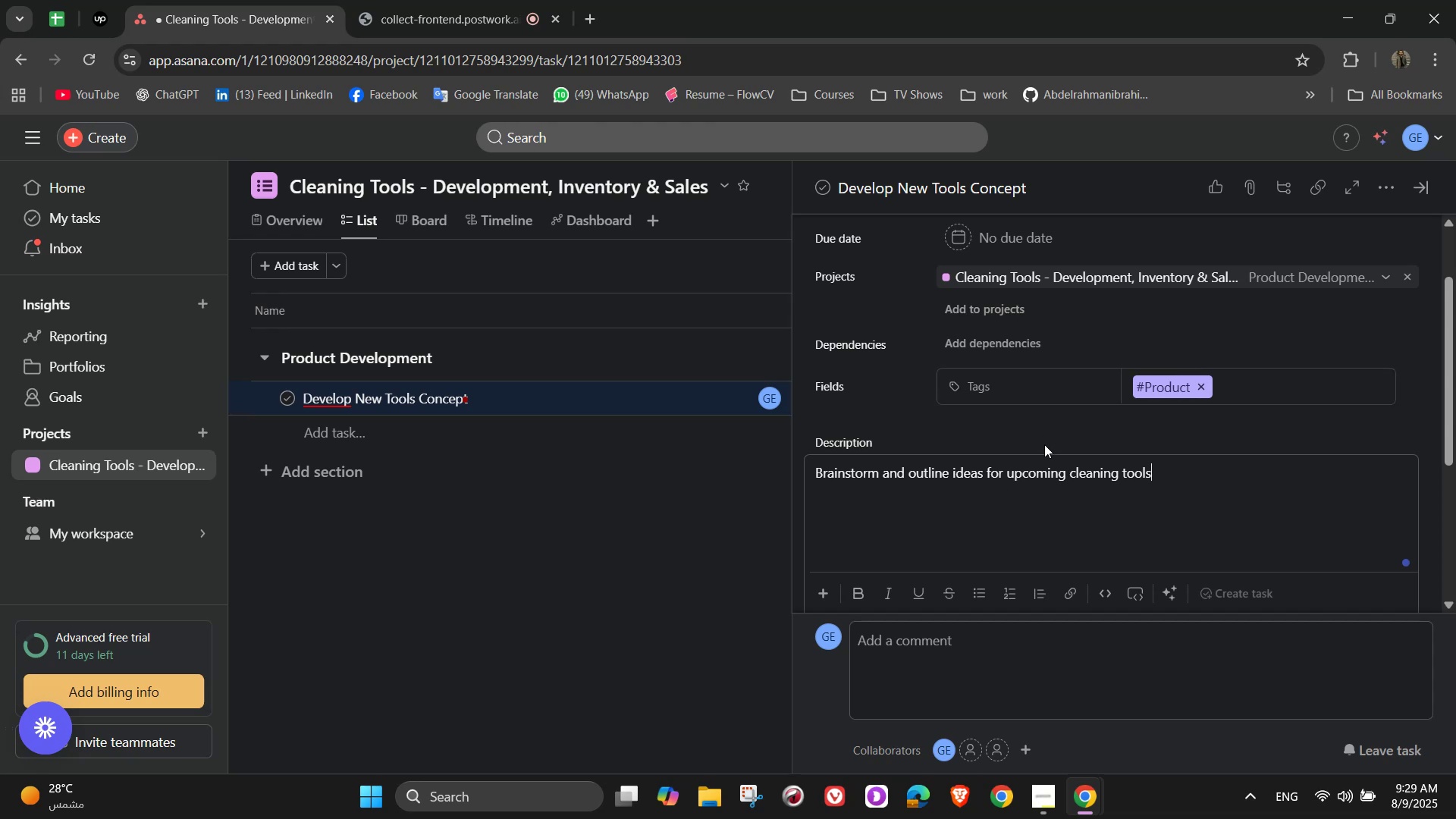 
wait(18.91)
 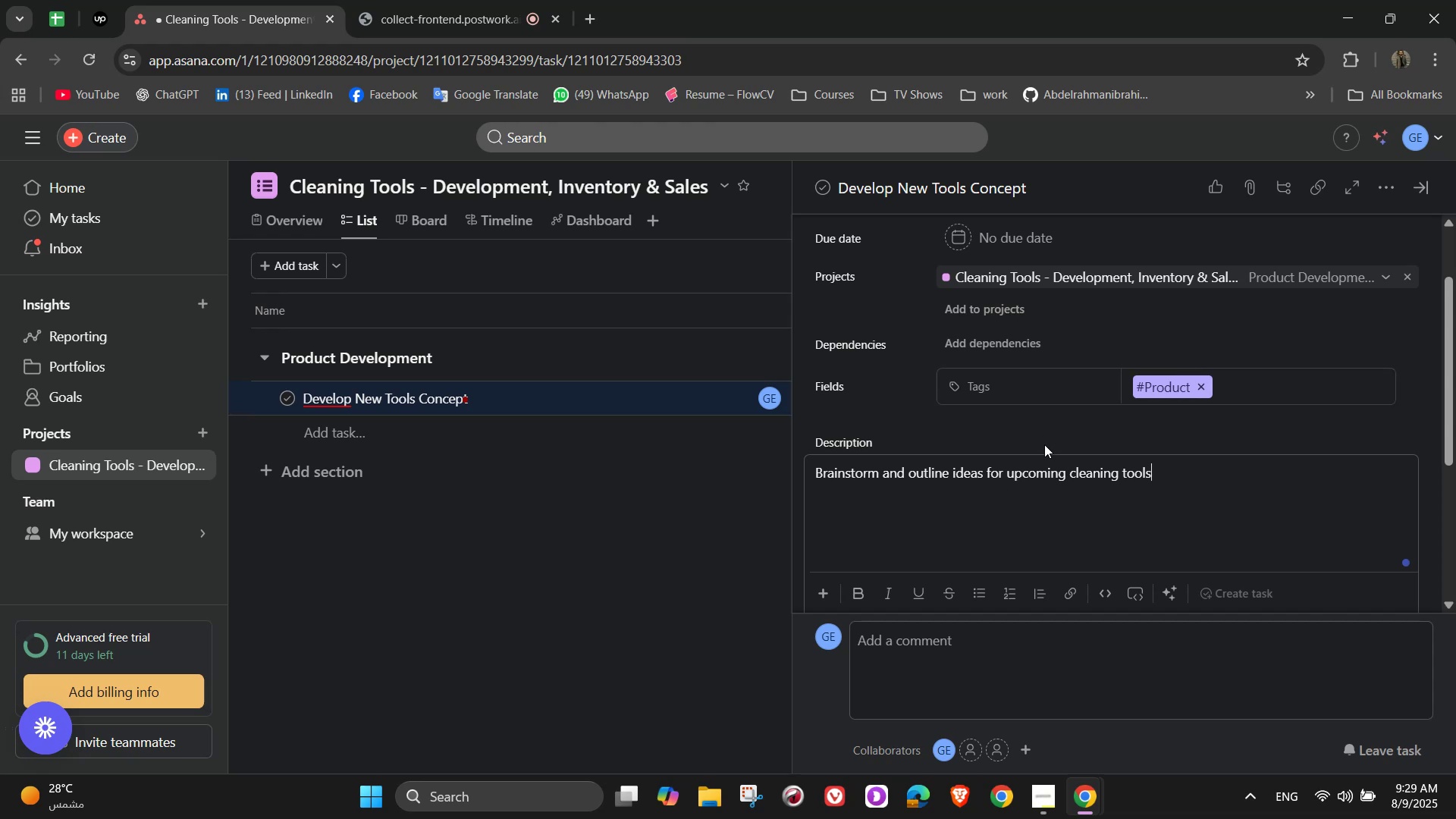 
scroll: coordinate [1043, 436], scroll_direction: down, amount: 2.0
 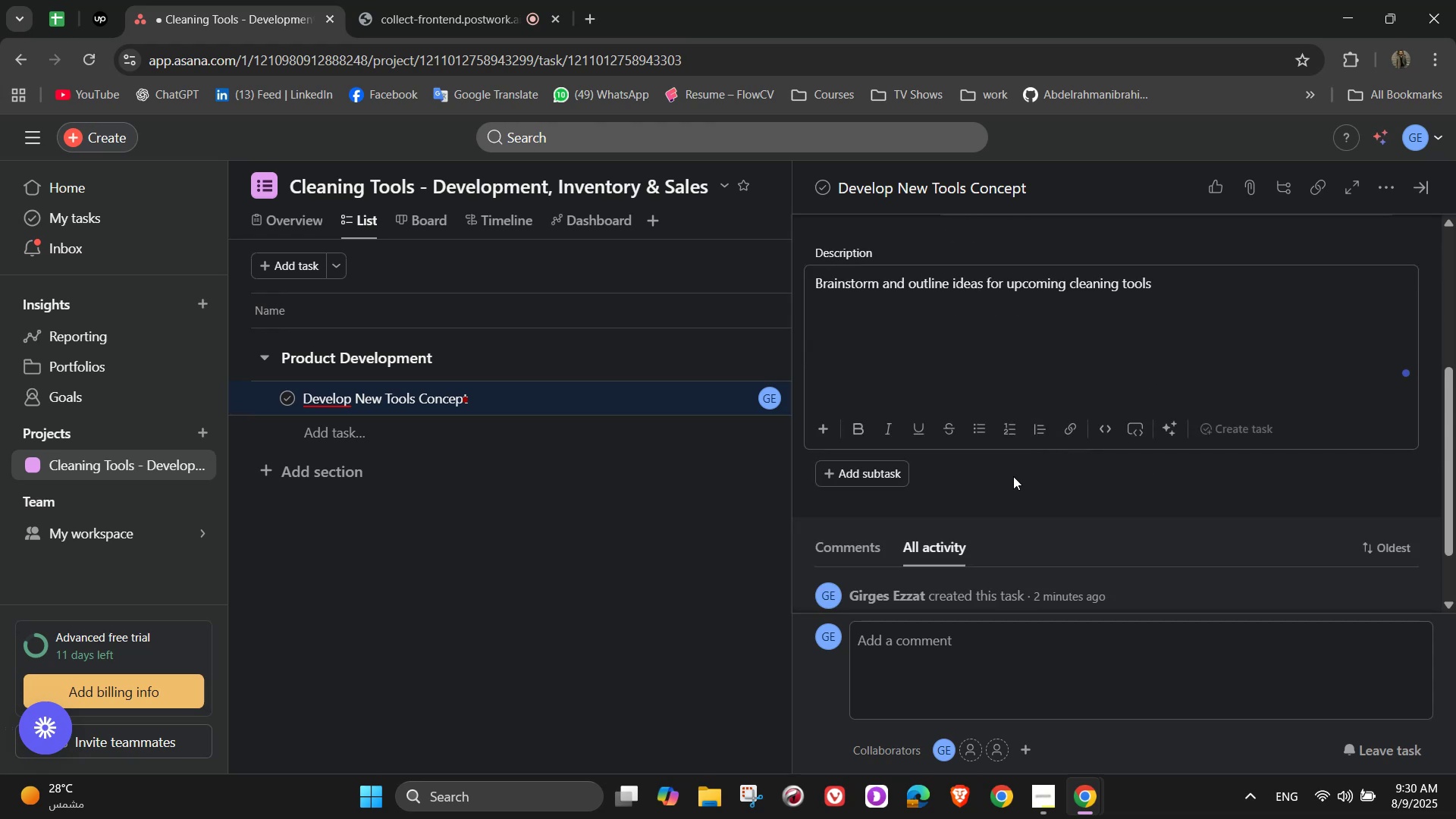 
left_click([1015, 484])
 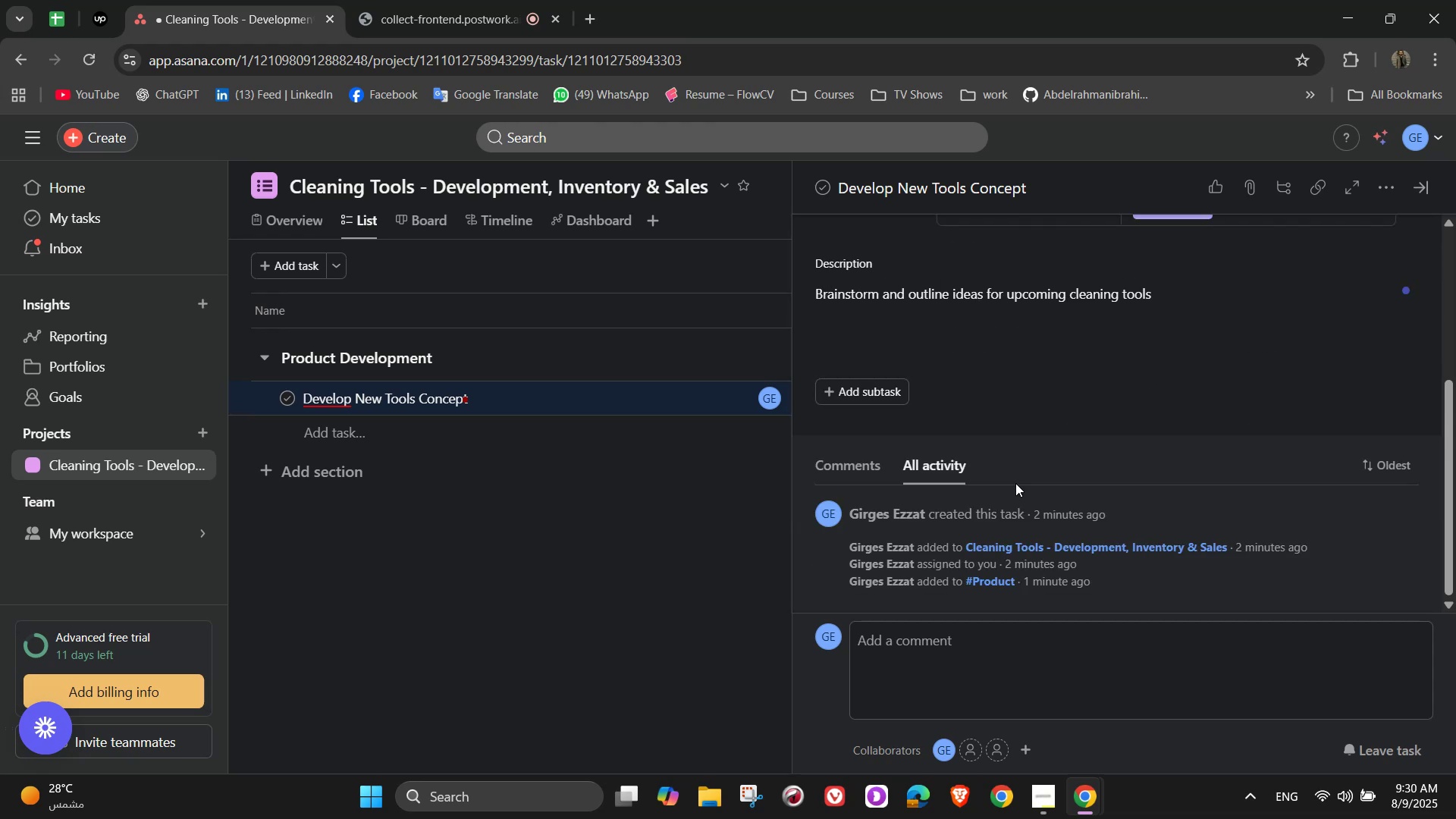 
scroll: coordinate [1013, 486], scroll_direction: none, amount: 0.0
 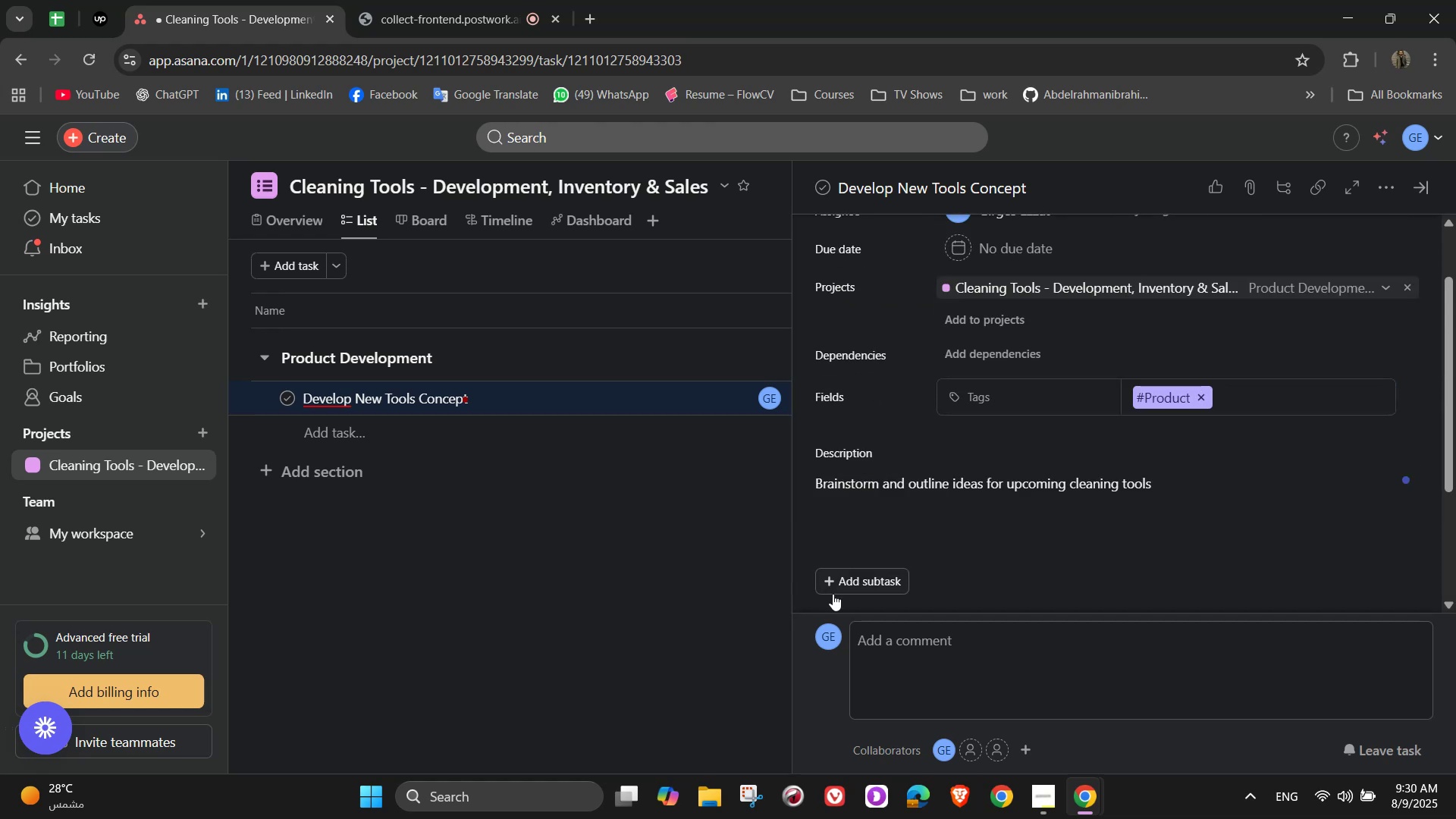 
left_click([839, 594])
 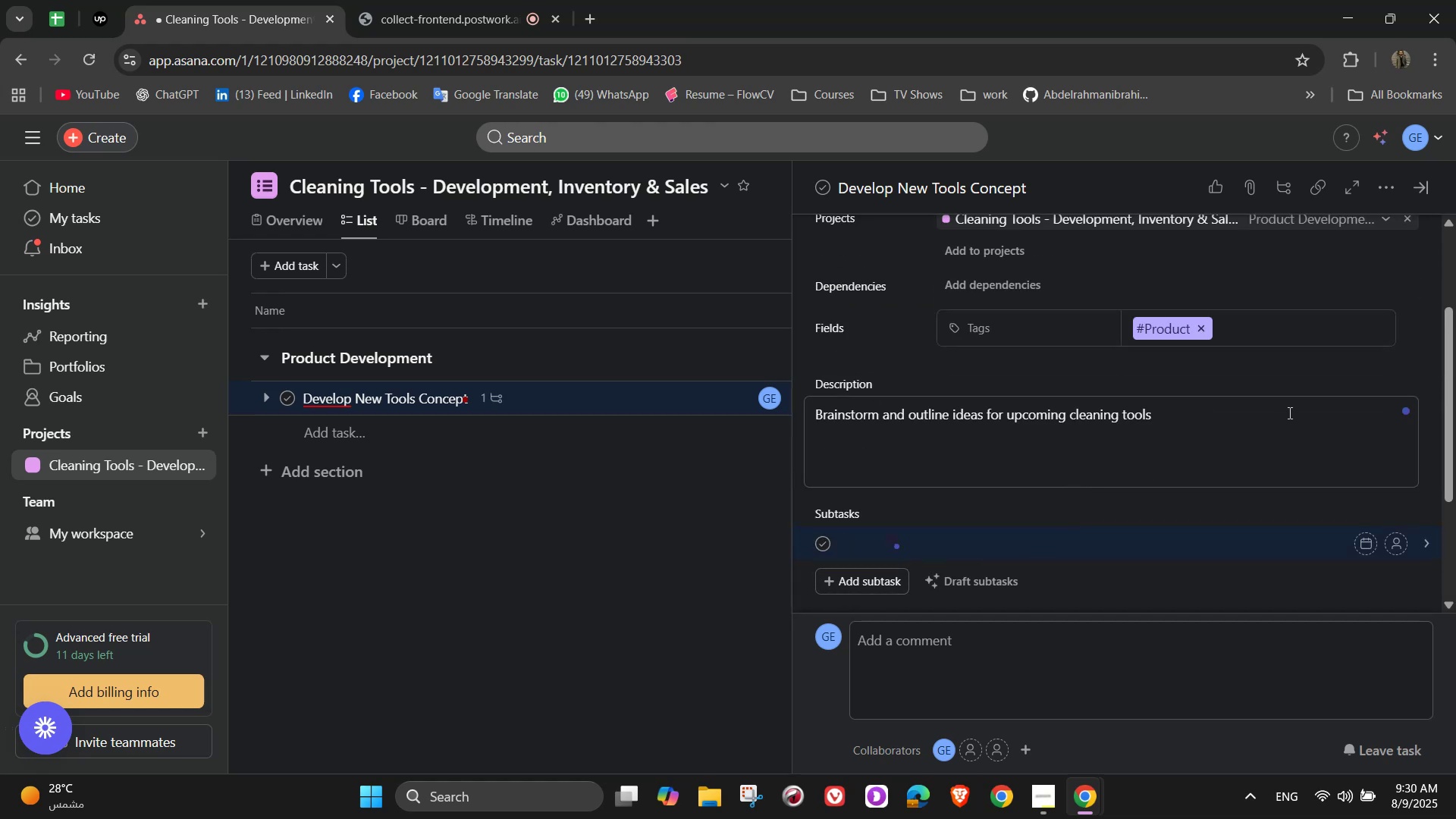 
wait(7.19)
 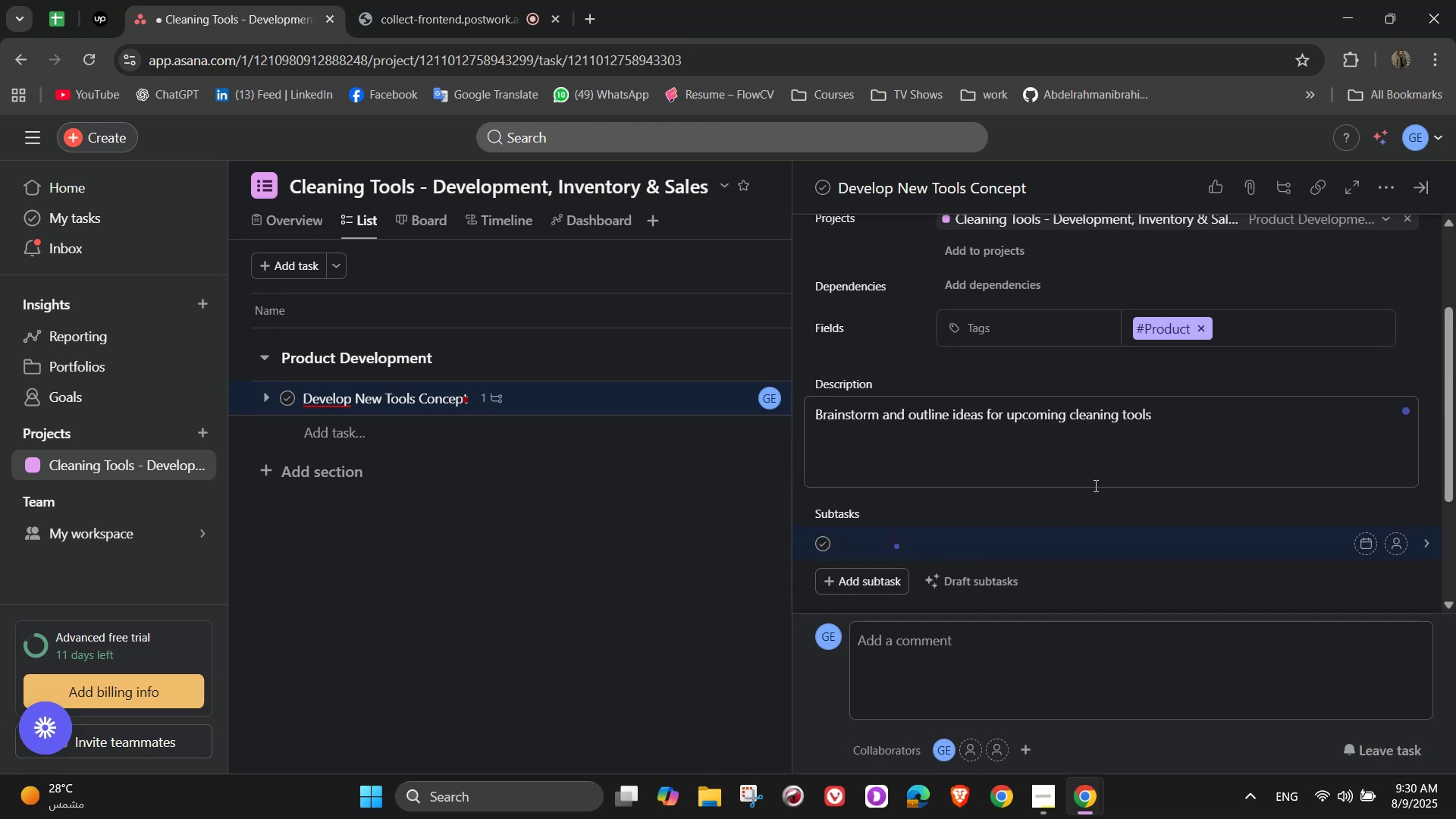 
type(Identity)
key(Backspace)
key(Backspace)
type(fy market gaps and needs)
 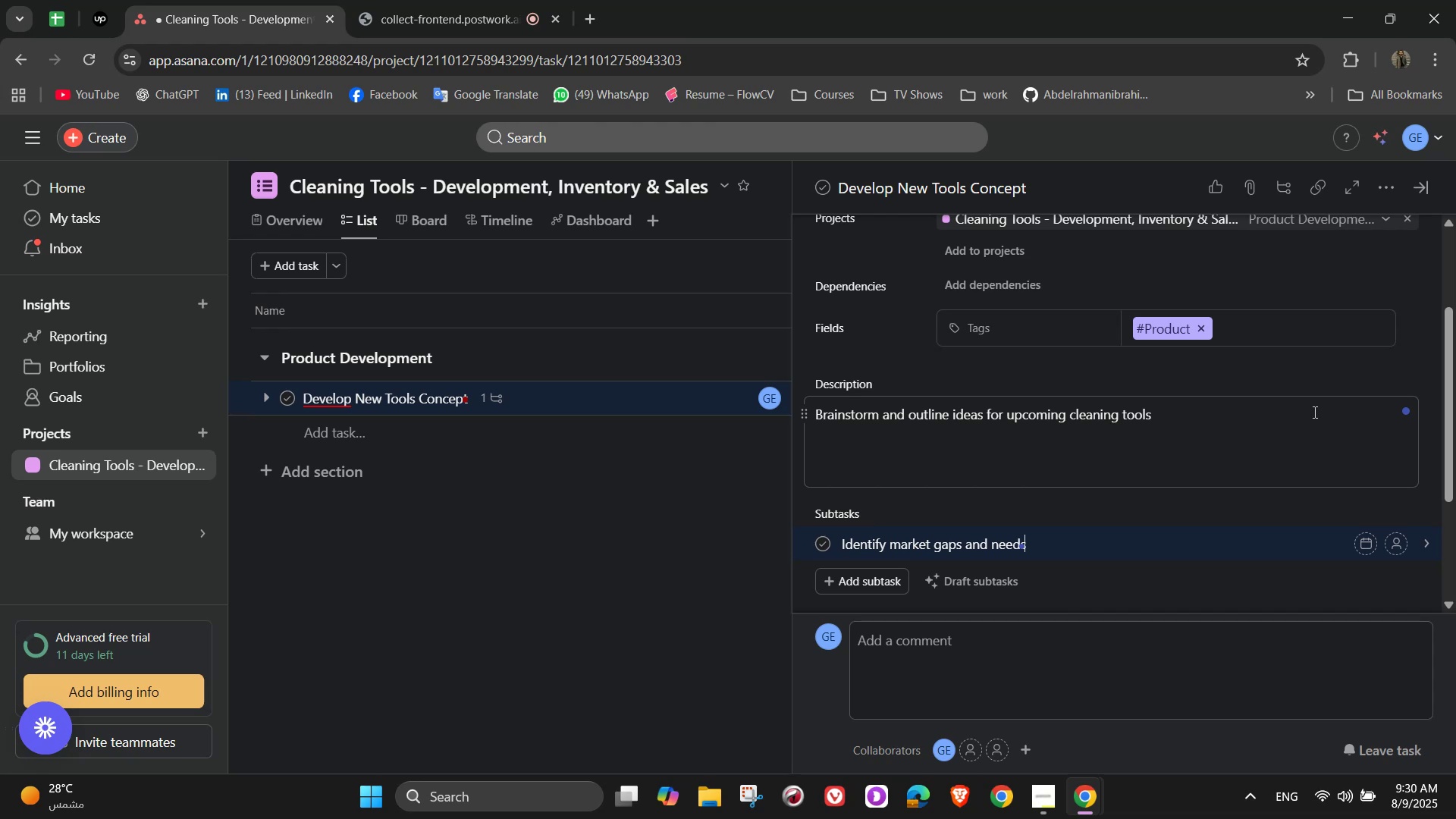 
wait(16.92)
 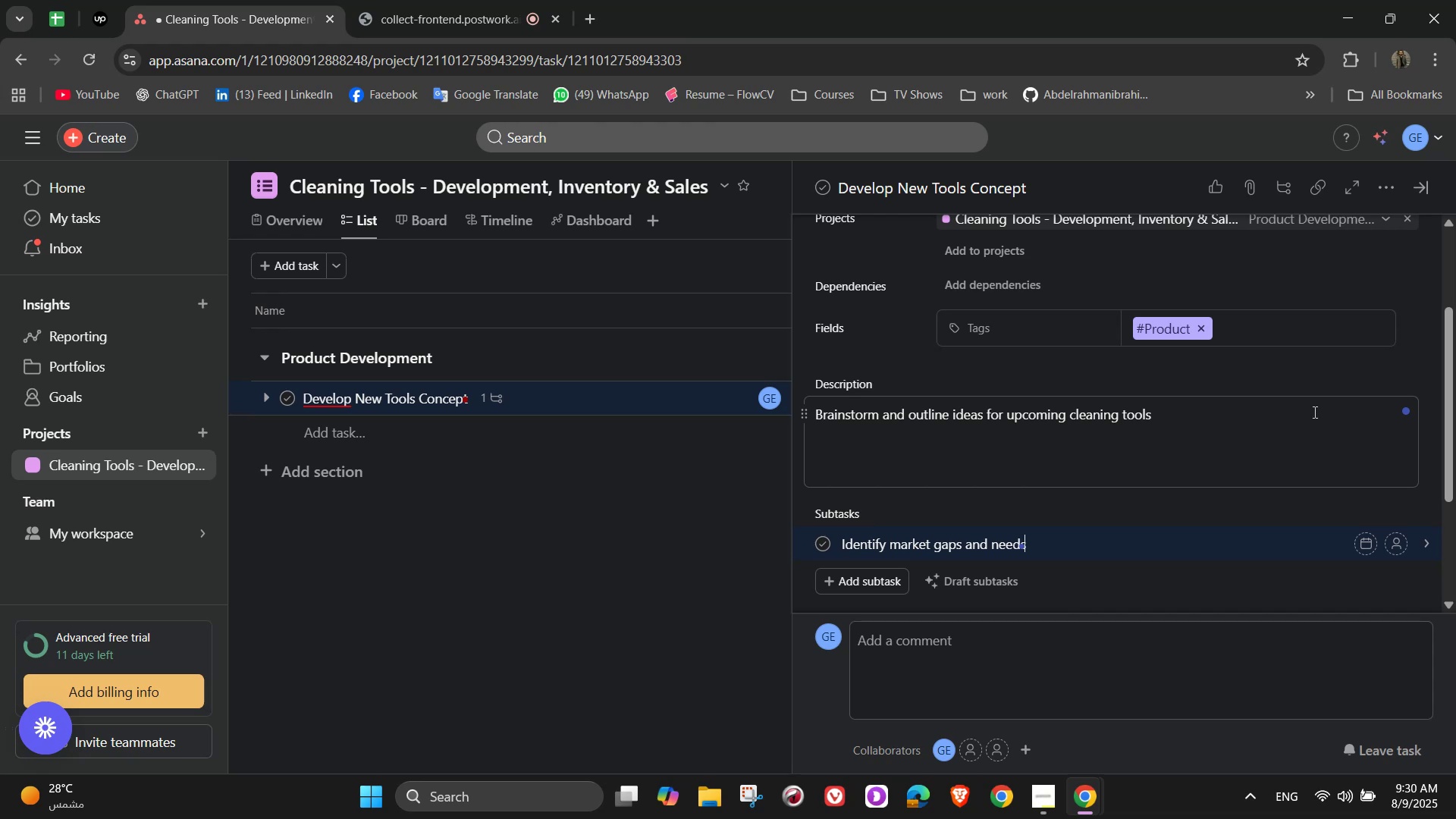 
key(NumpadEnter)
type(Create sketches or 3D renders)
 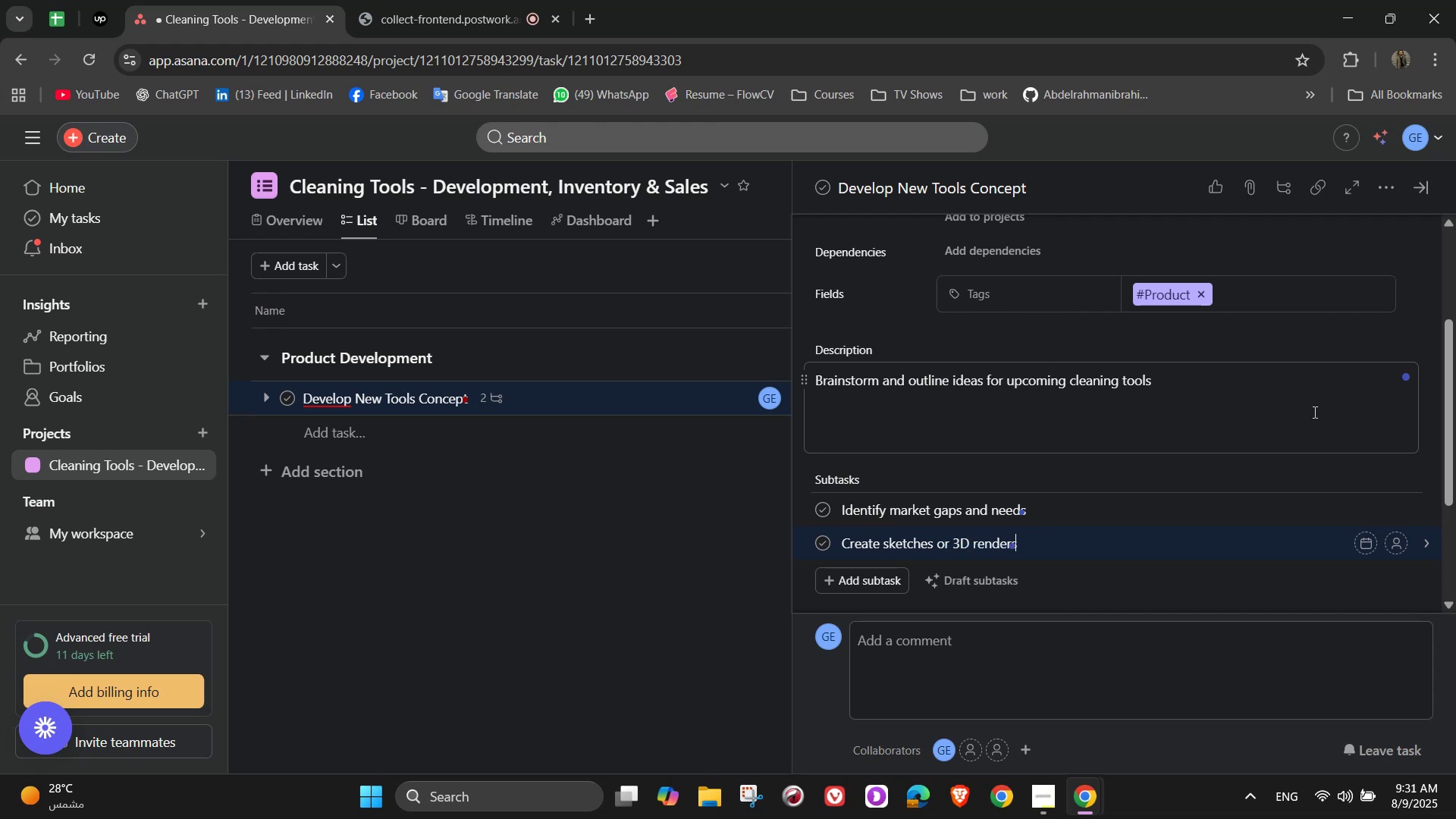 
key(Enter)
 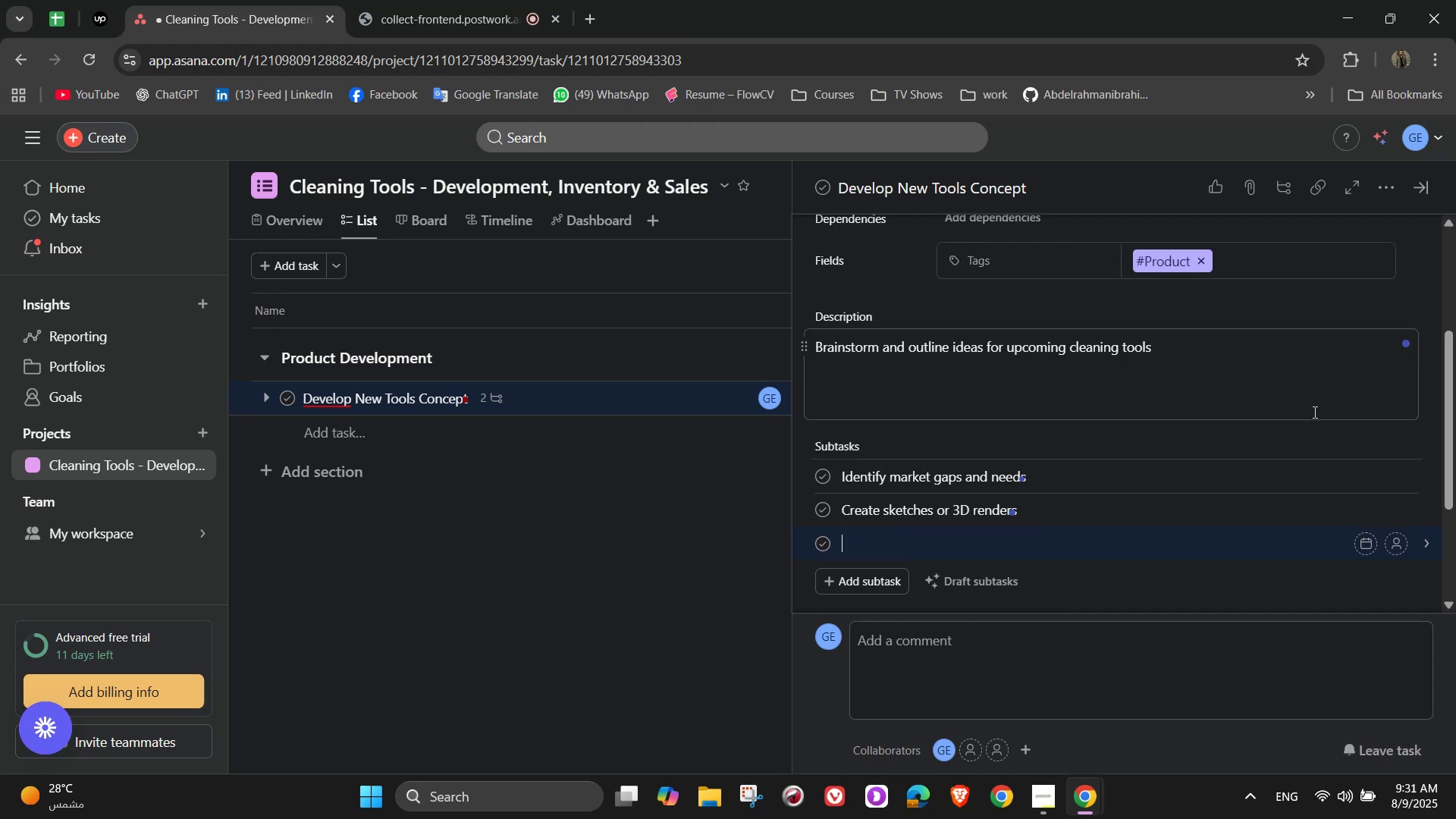 
type(Prepare prototype plam)
key(Backspace)
type(n)
 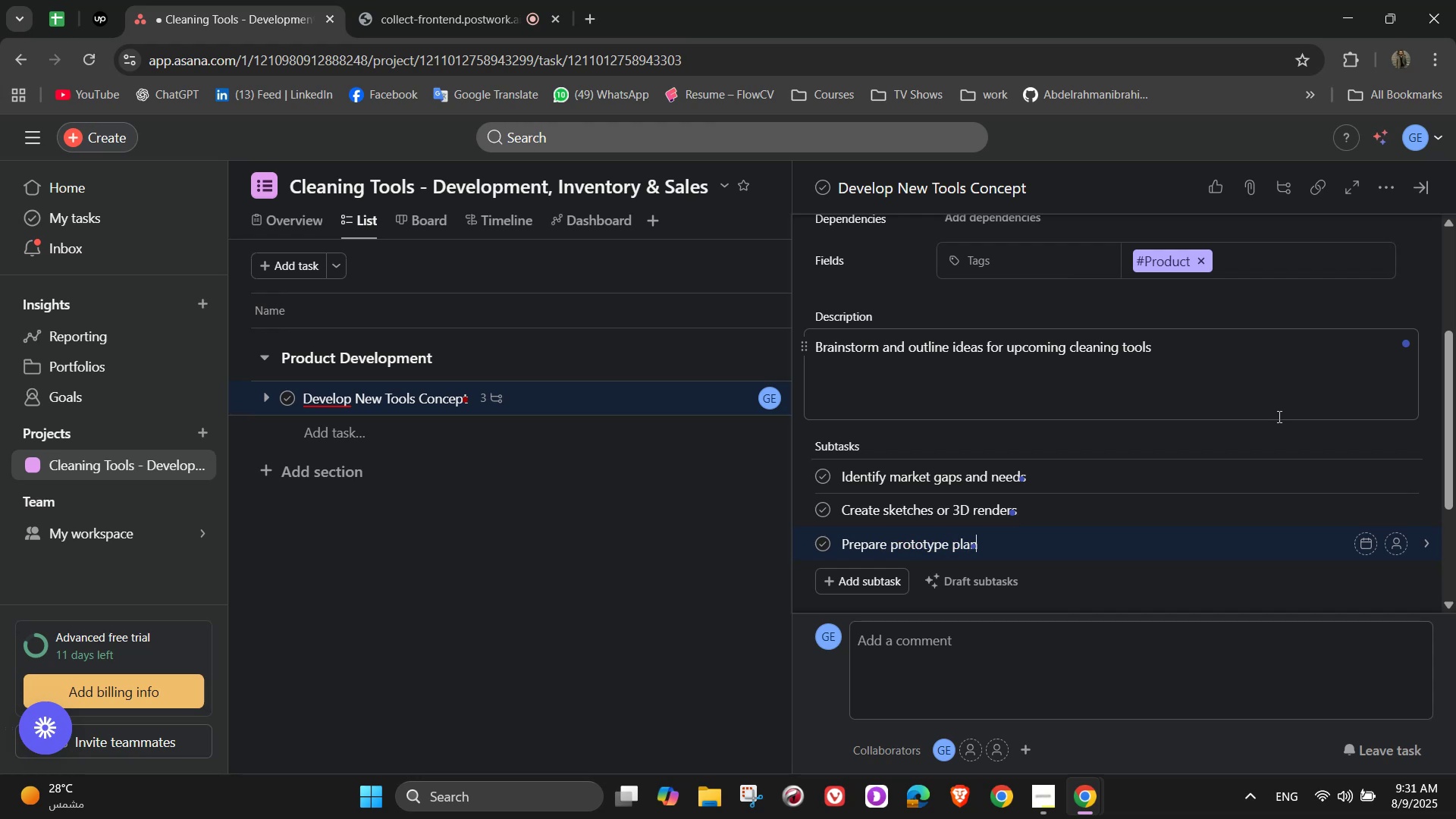 
scroll: coordinate [1169, 450], scroll_direction: down, amount: 1.0
 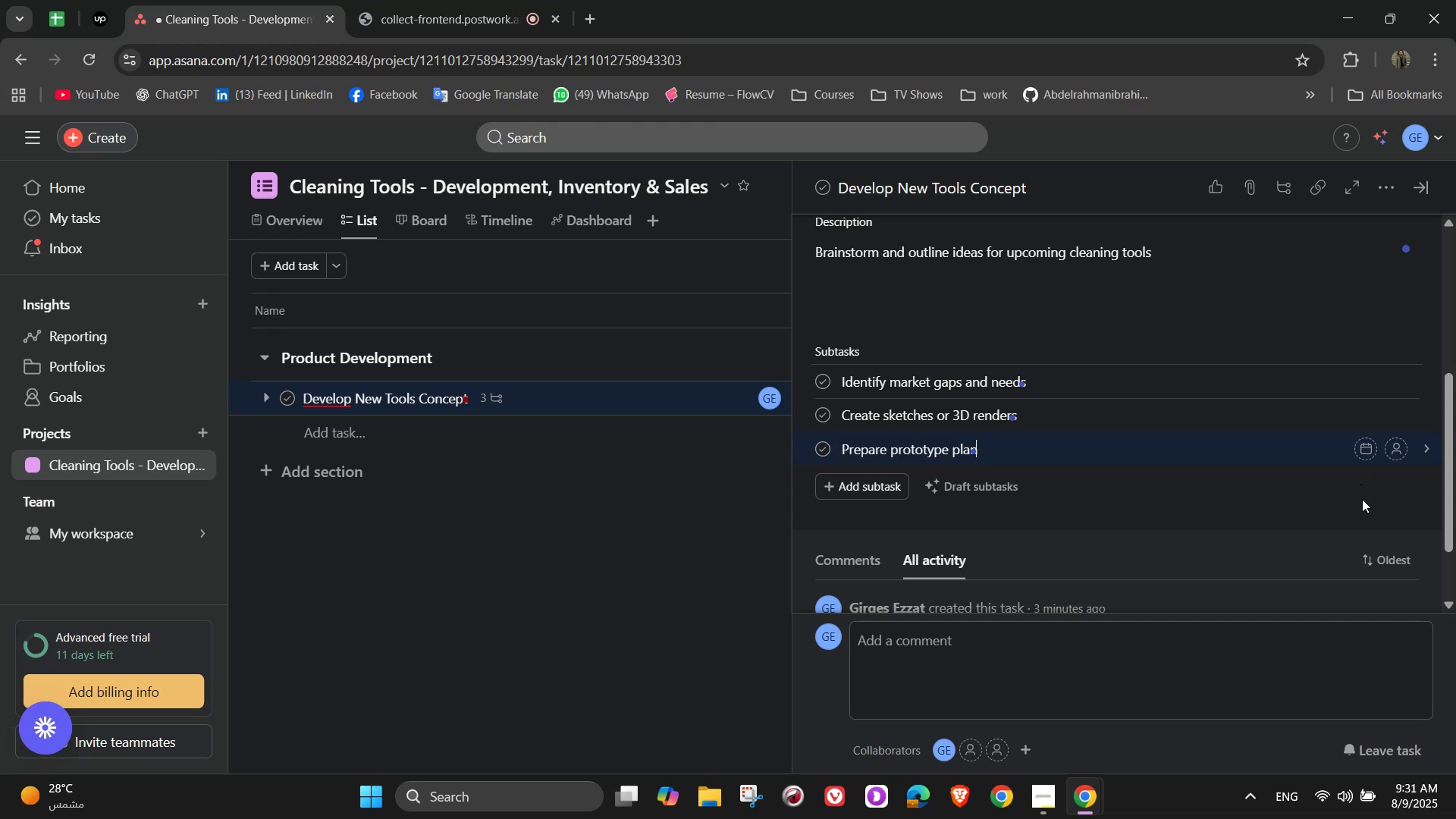 
scroll: coordinate [1264, 472], scroll_direction: up, amount: 5.0
 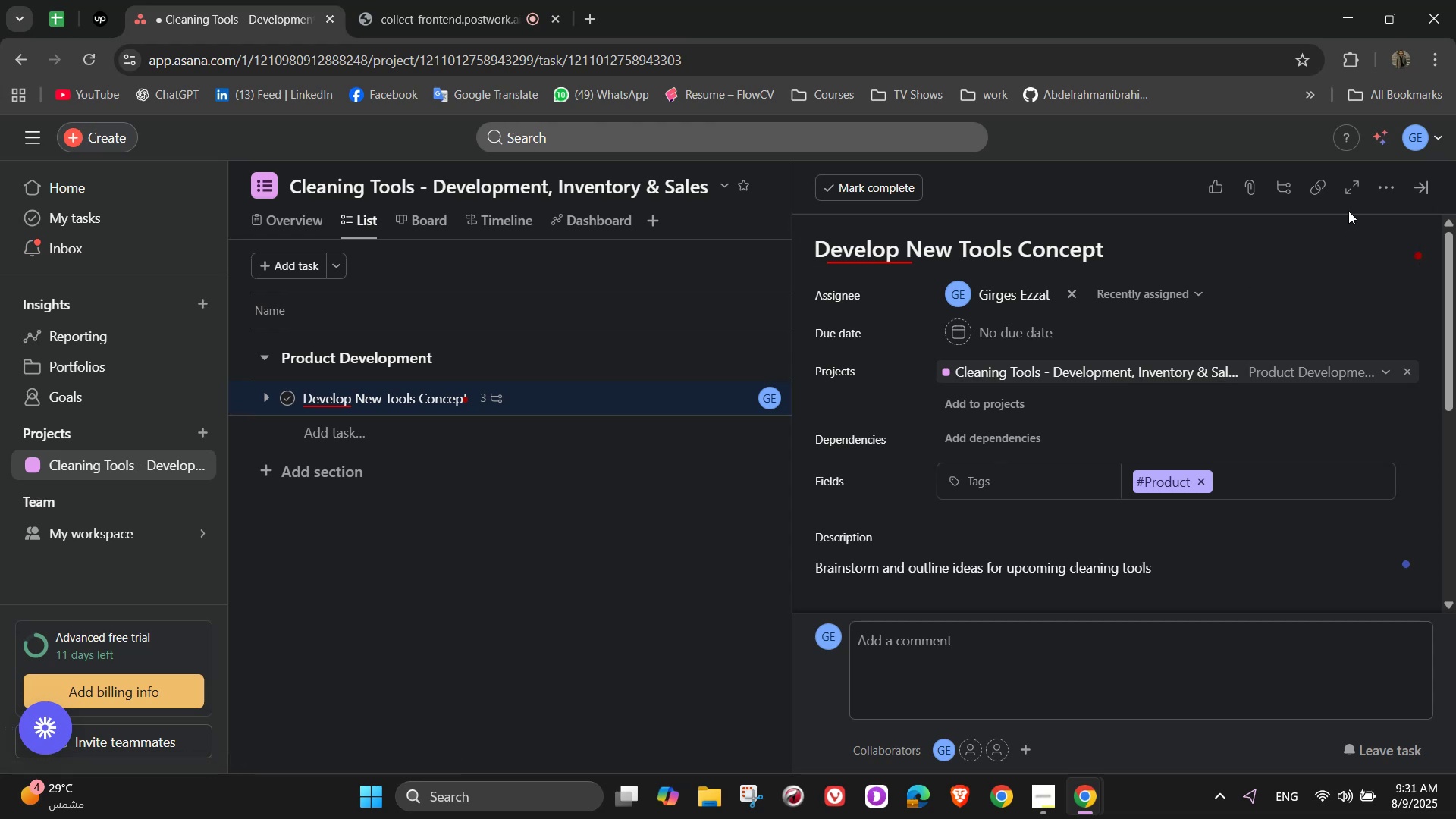 
wait(6.85)
 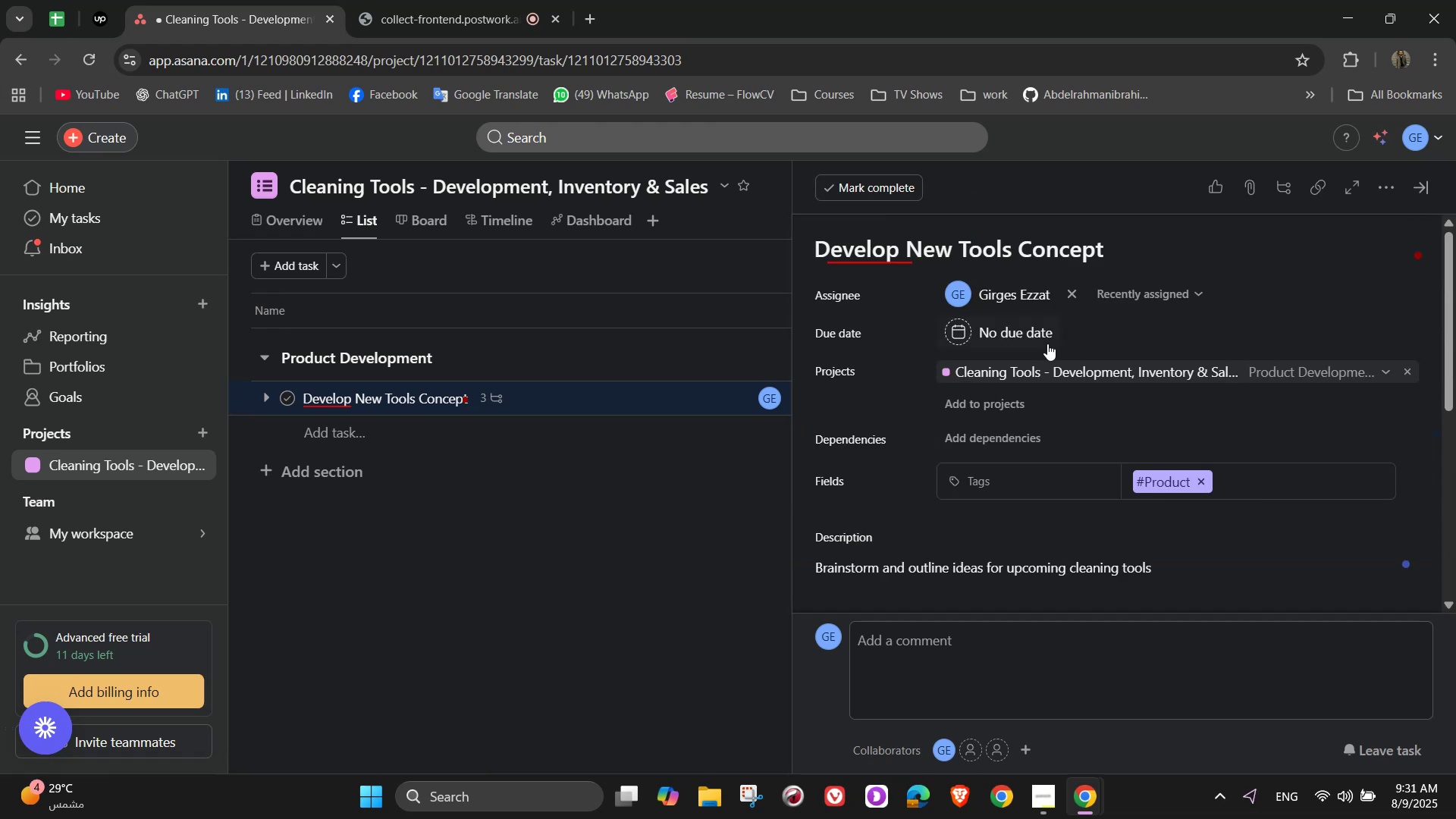 
left_click([1384, 196])
 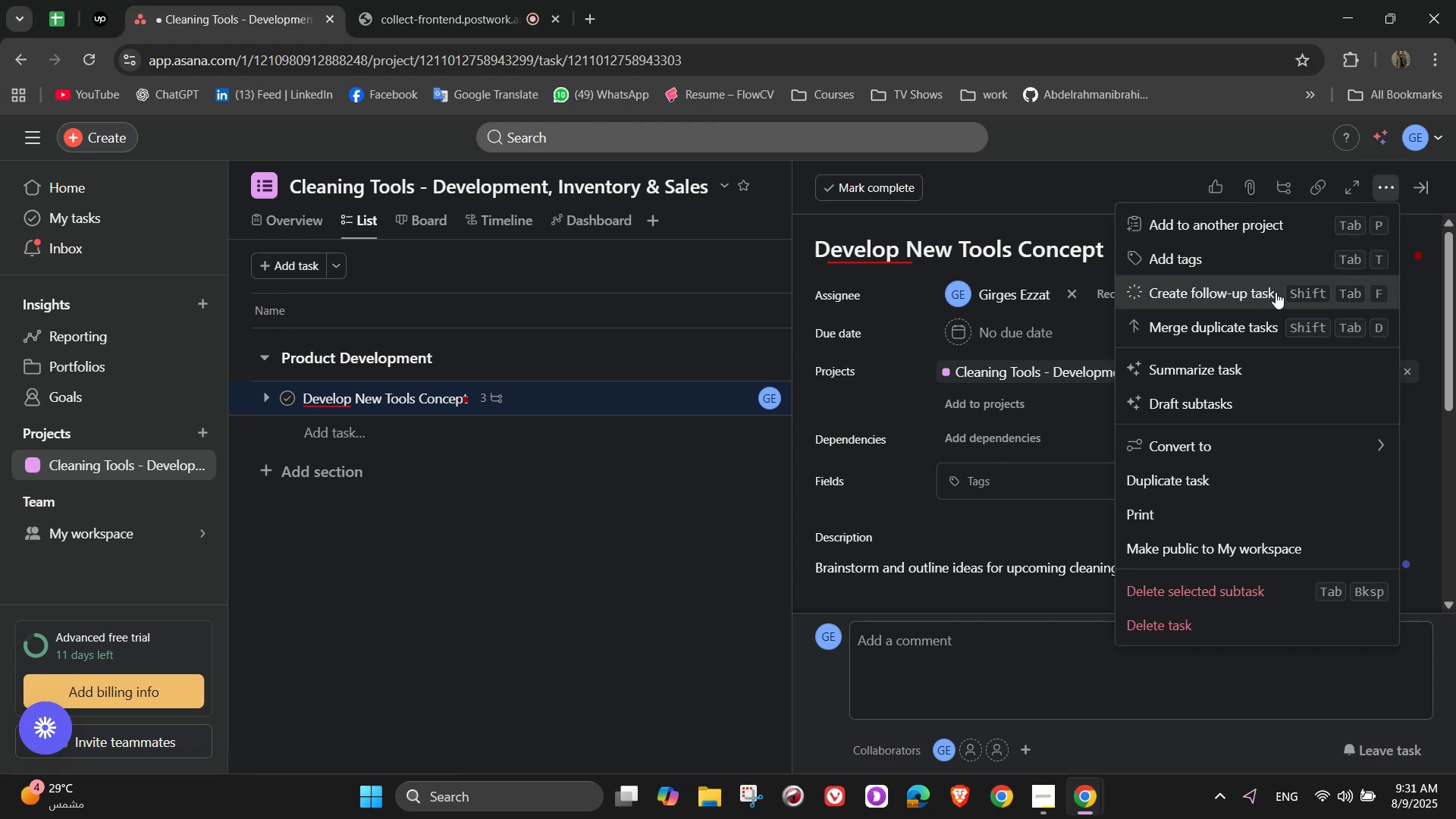 
left_click([1276, 292])
 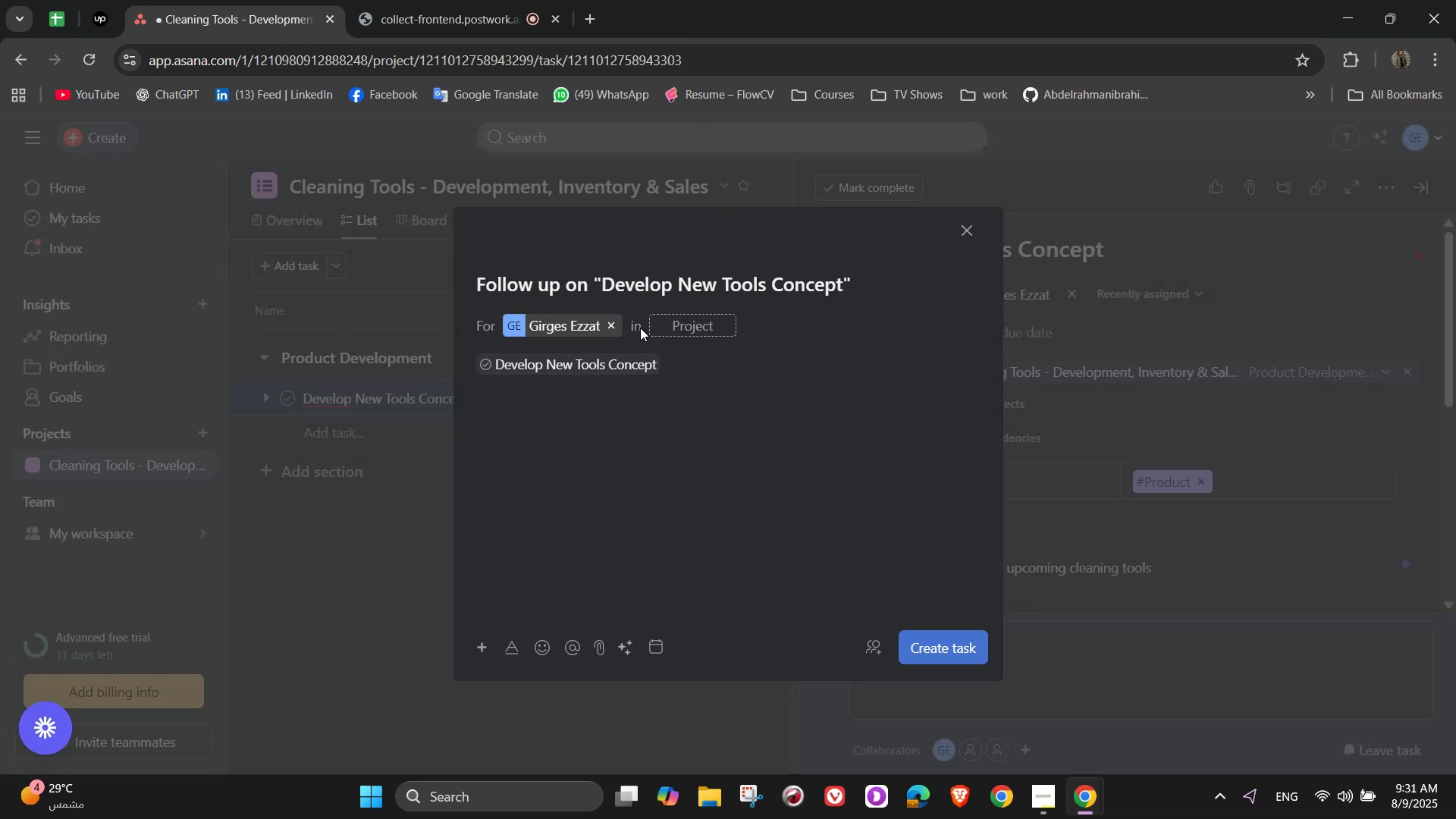 
left_click([664, 324])
 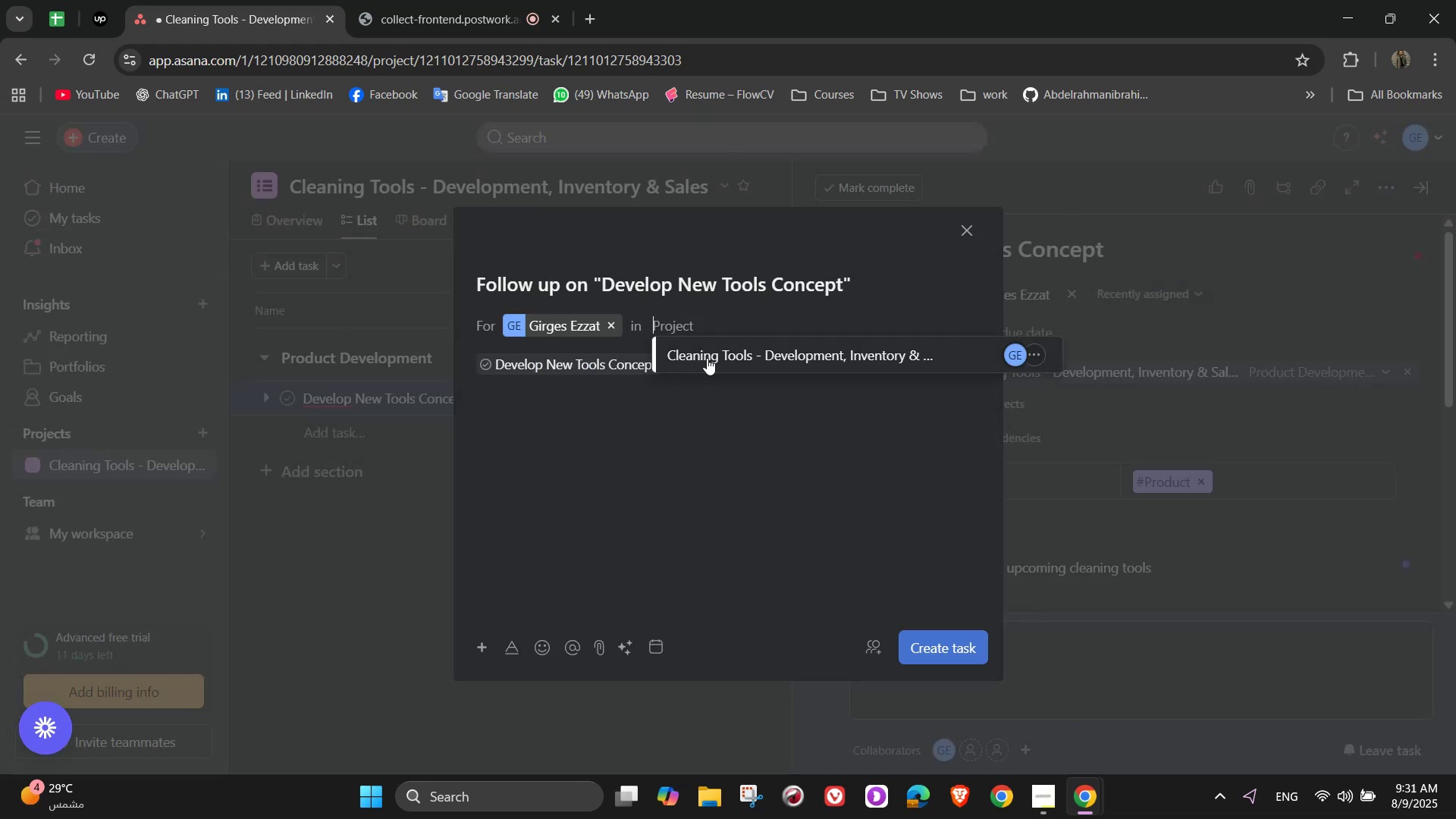 
left_click([718, 361])
 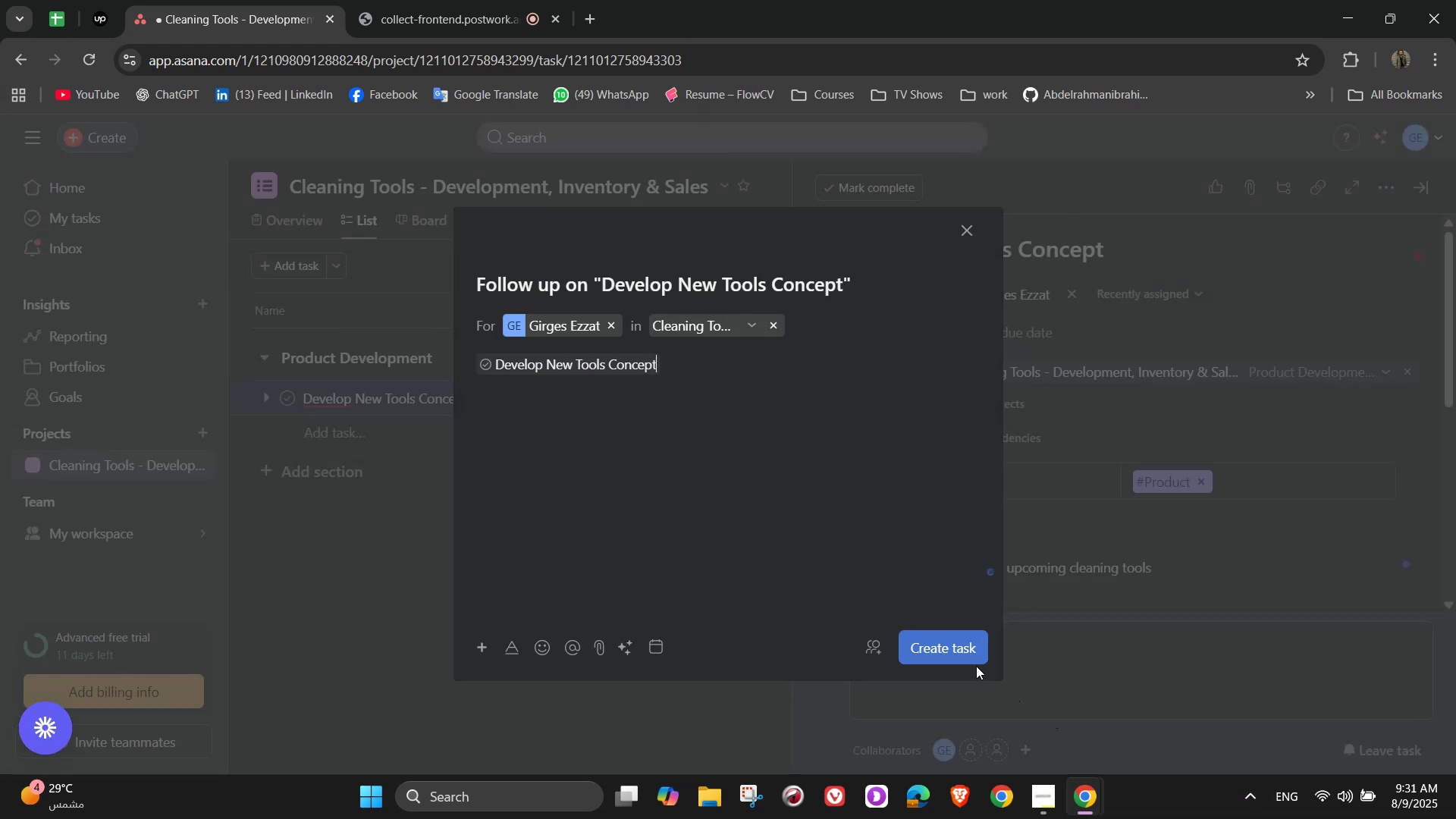 
left_click([974, 656])
 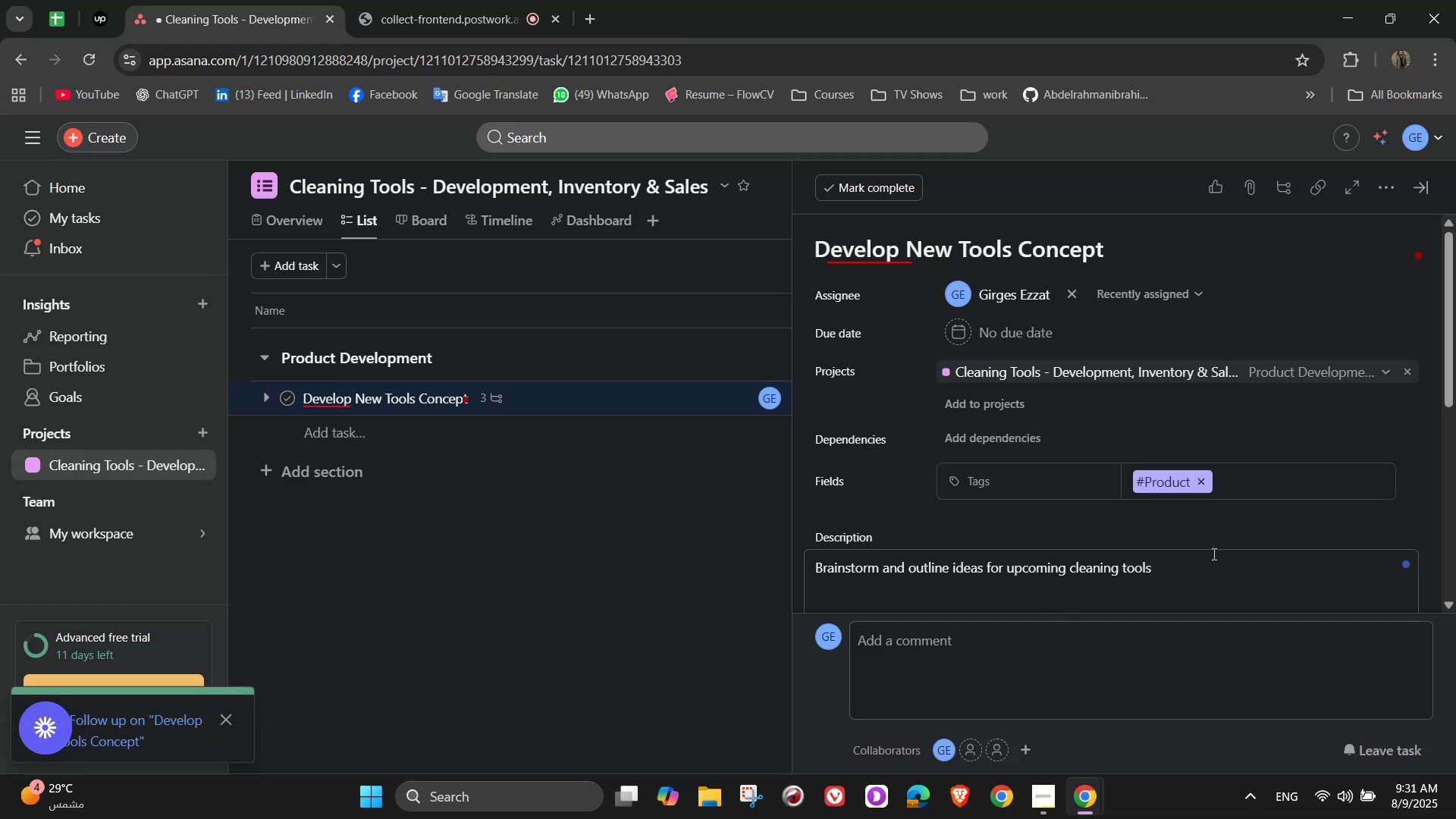 
scroll: coordinate [1263, 529], scroll_direction: down, amount: 4.0
 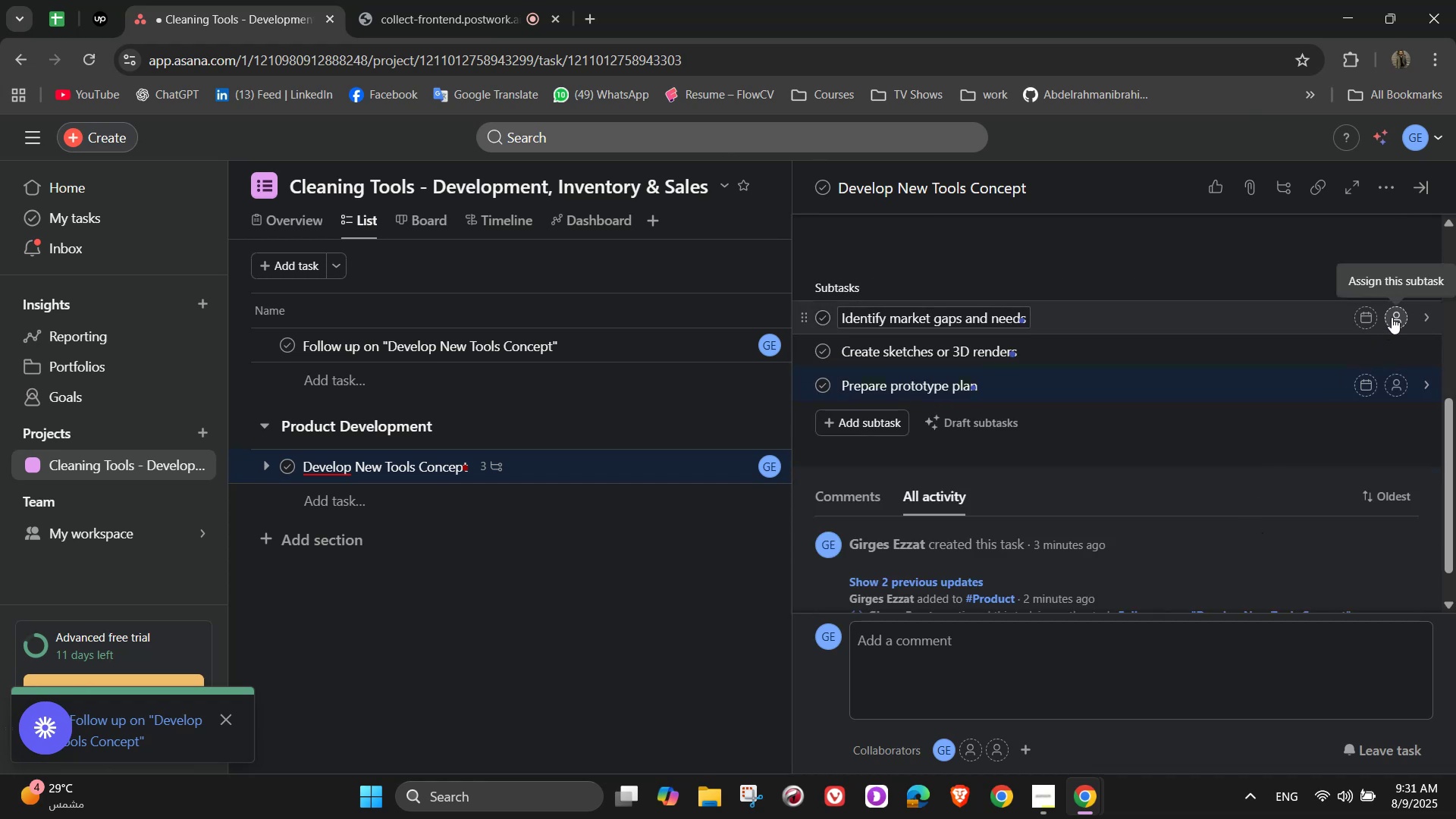 
left_click([1392, 317])
 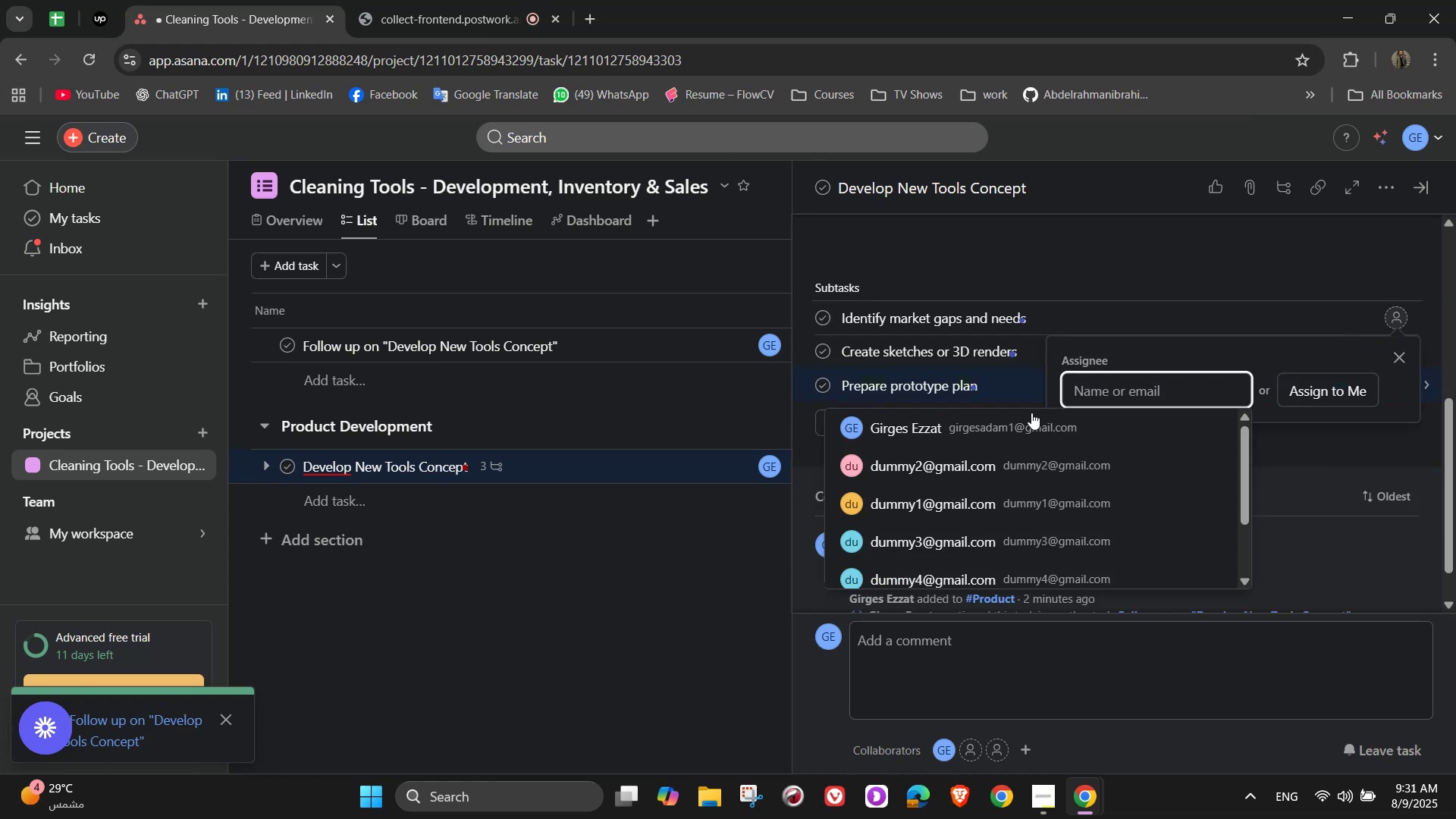 
left_click_drag(start_coordinate=[1006, 466], to_coordinate=[1009, 495])
 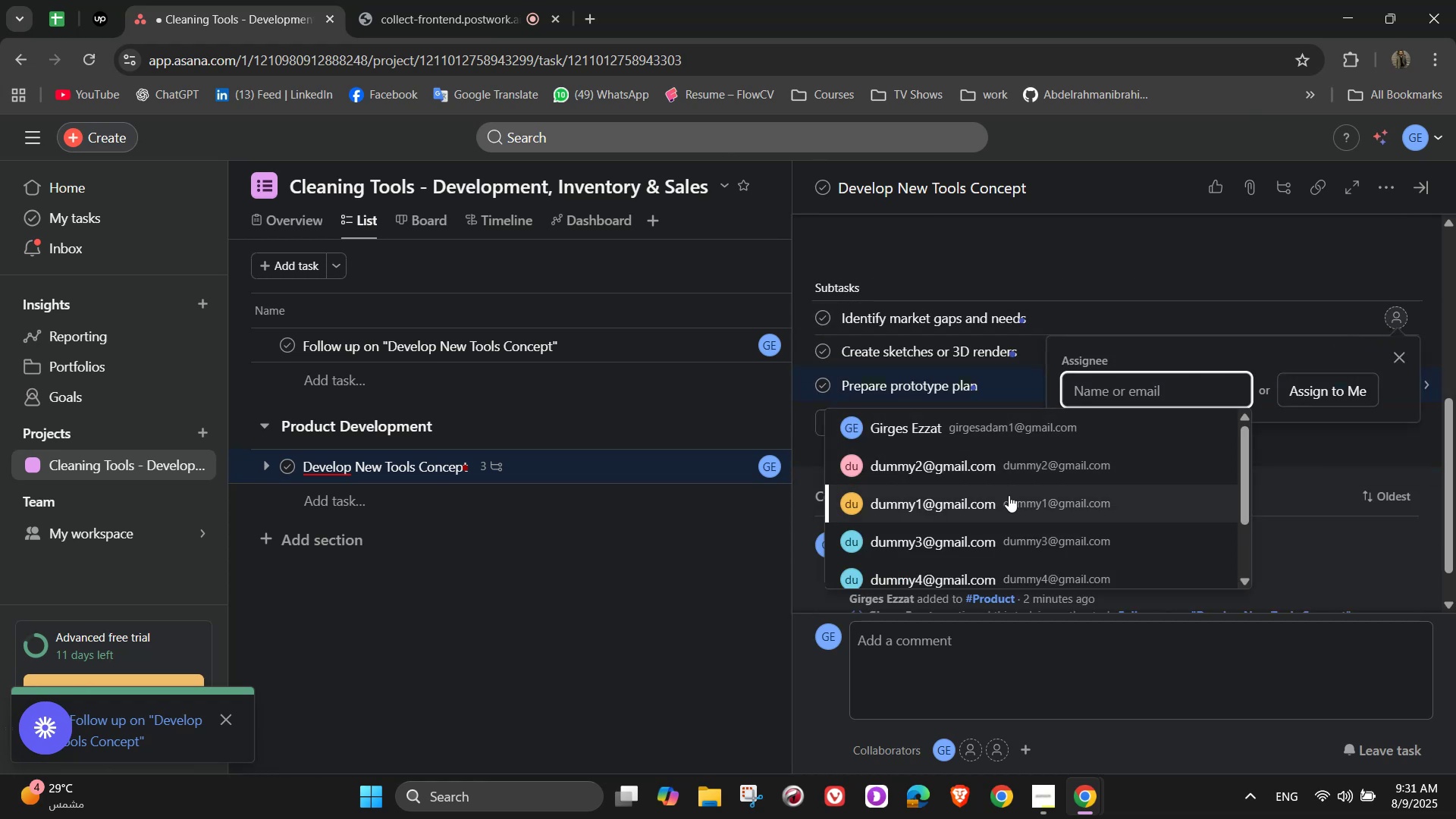 
left_click([1009, 495])
 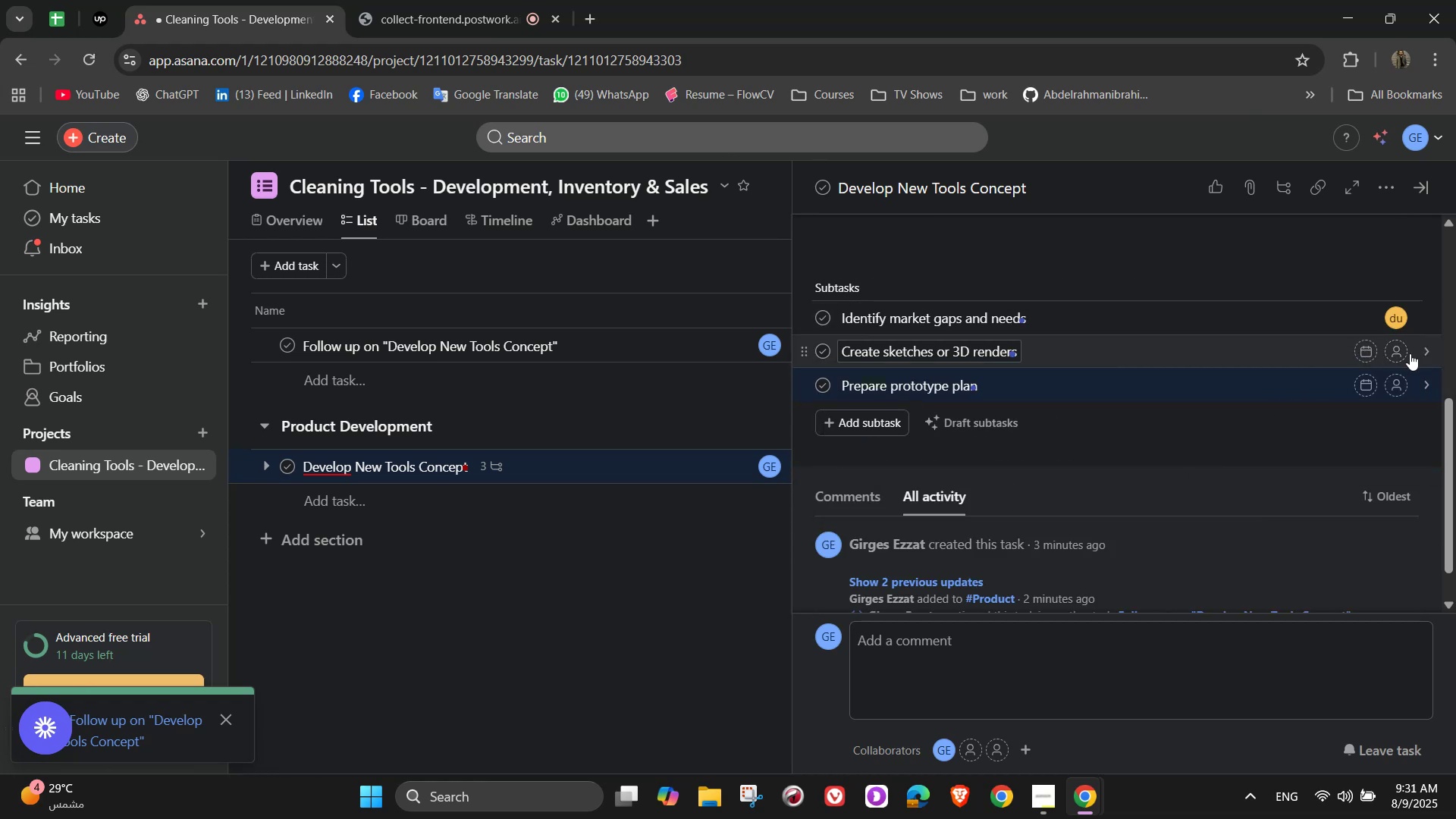 
left_click([1398, 356])
 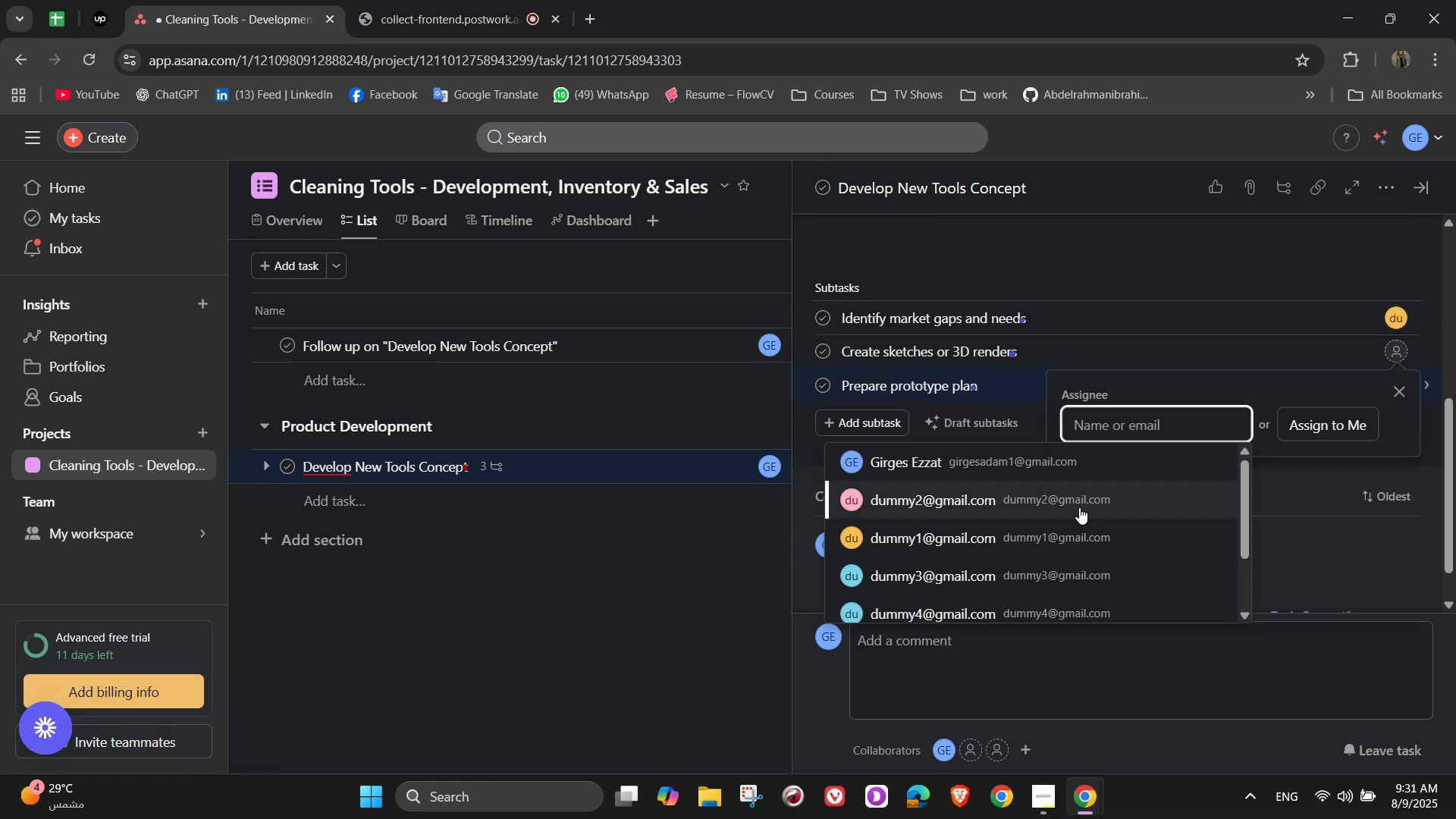 
left_click([1077, 509])
 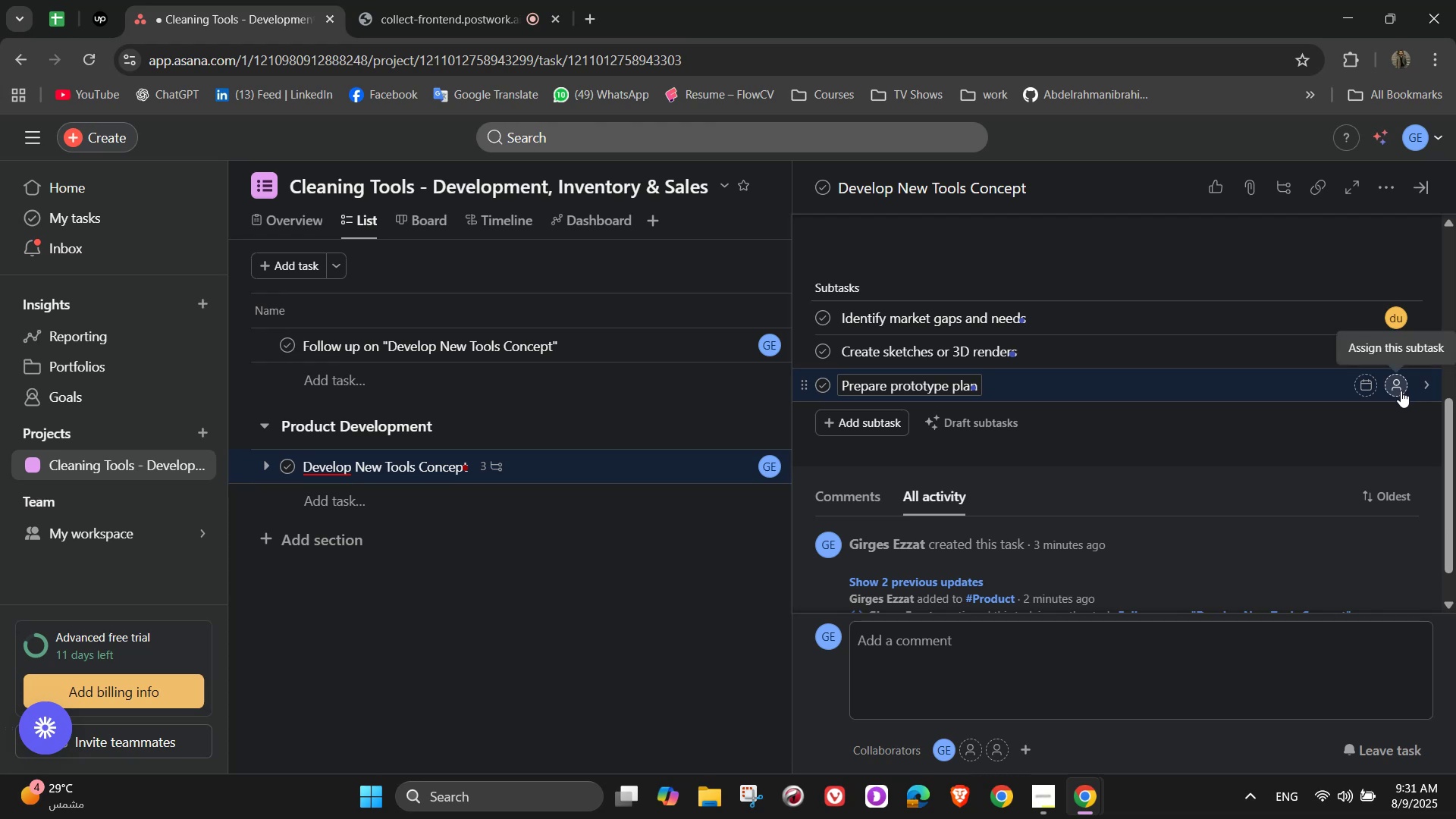 
left_click([1401, 391])
 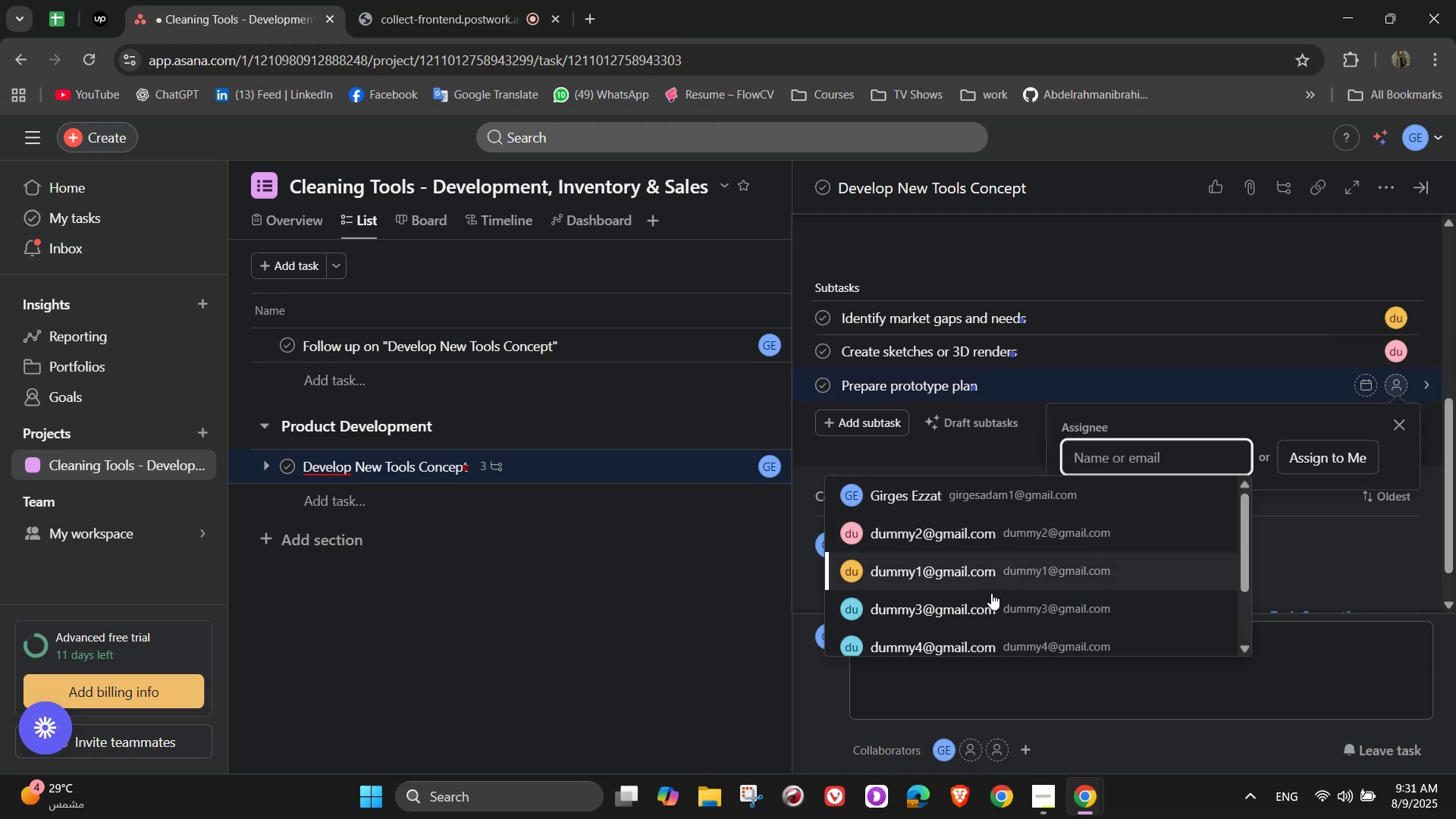 
left_click([988, 604])
 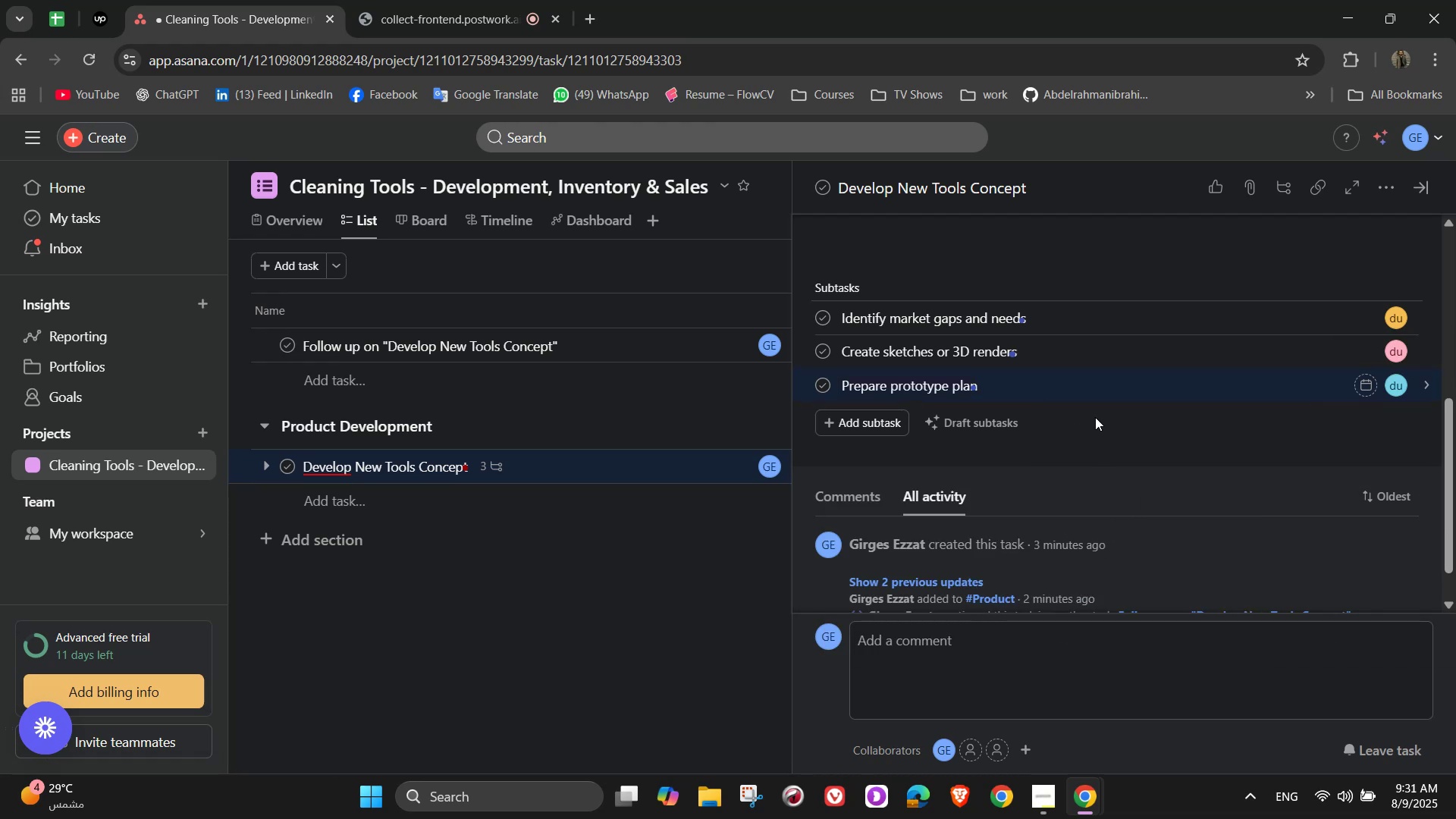 
scroll: coordinate [1100, 448], scroll_direction: up, amount: 3.0
 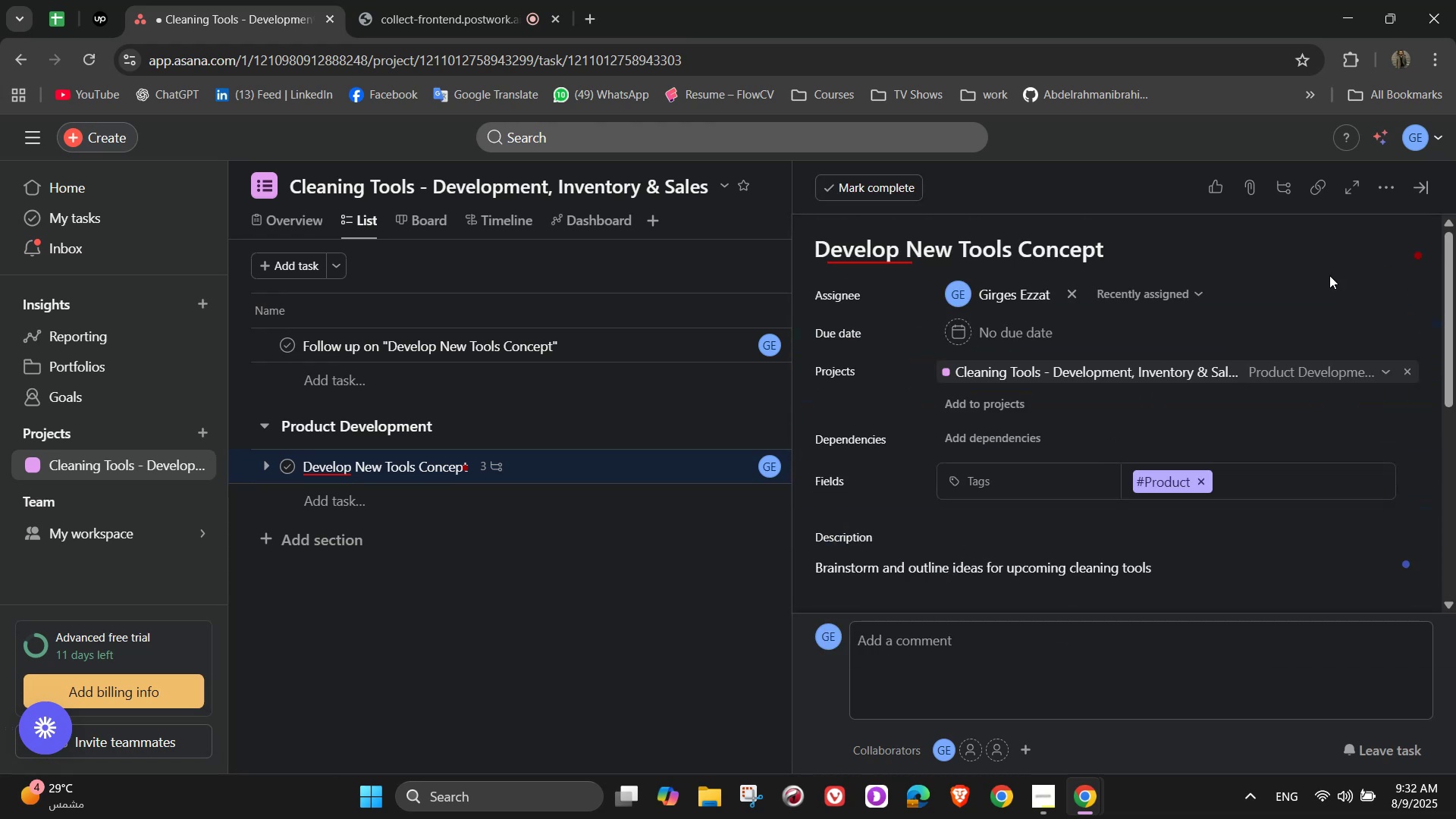 
mouse_move([1395, 196])
 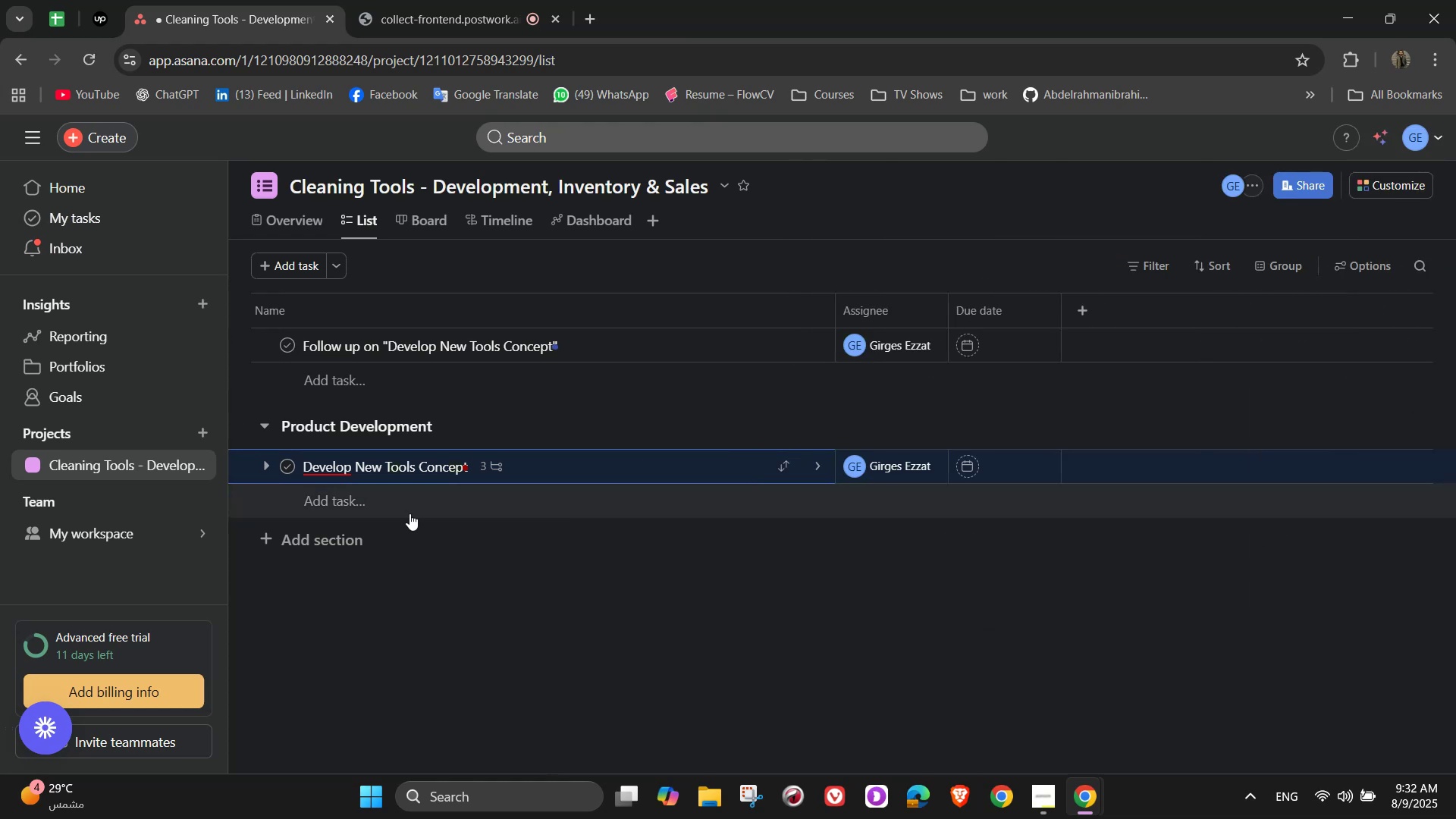 
left_click([410, 513])
 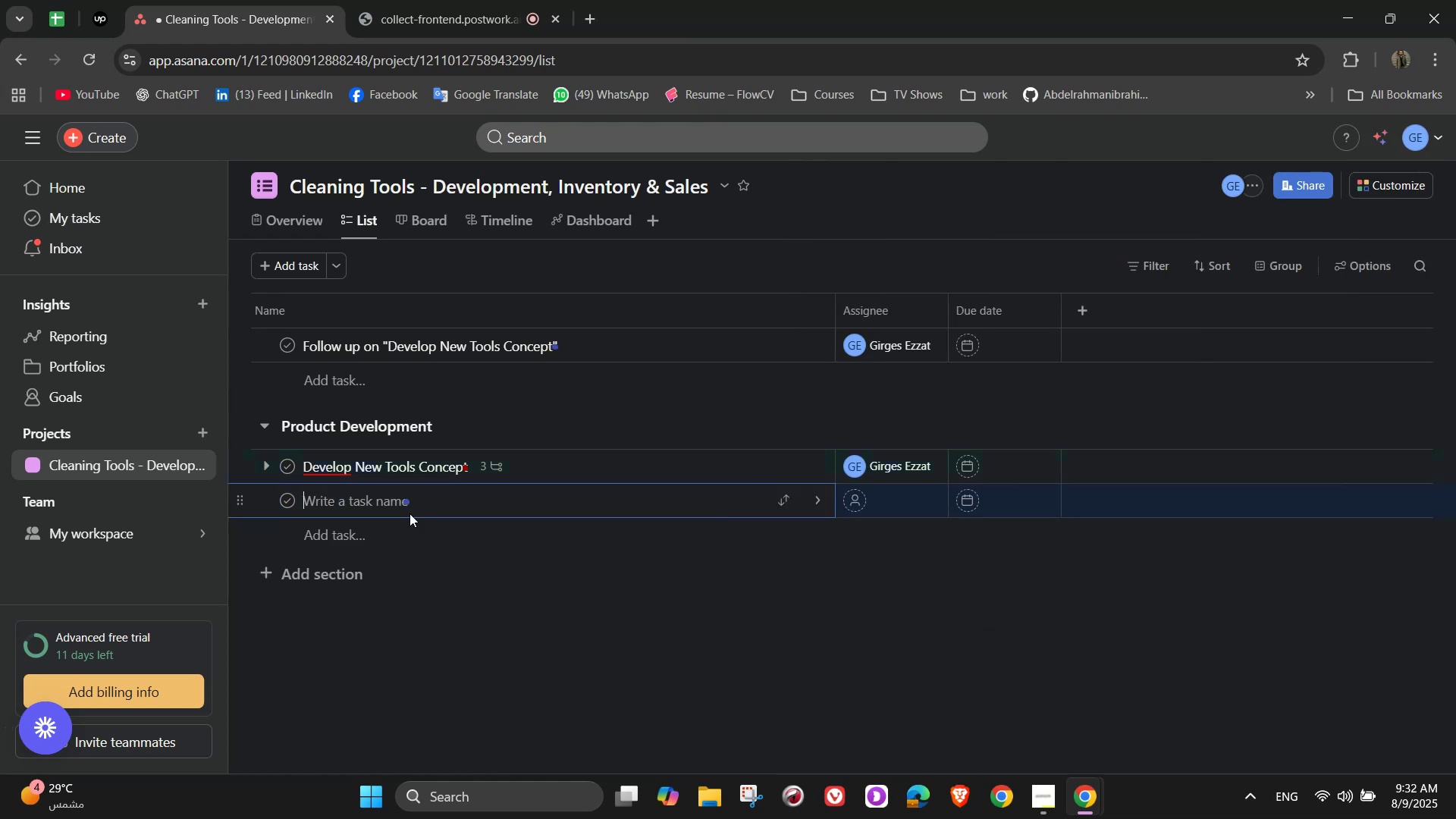 
wait(7.7)
 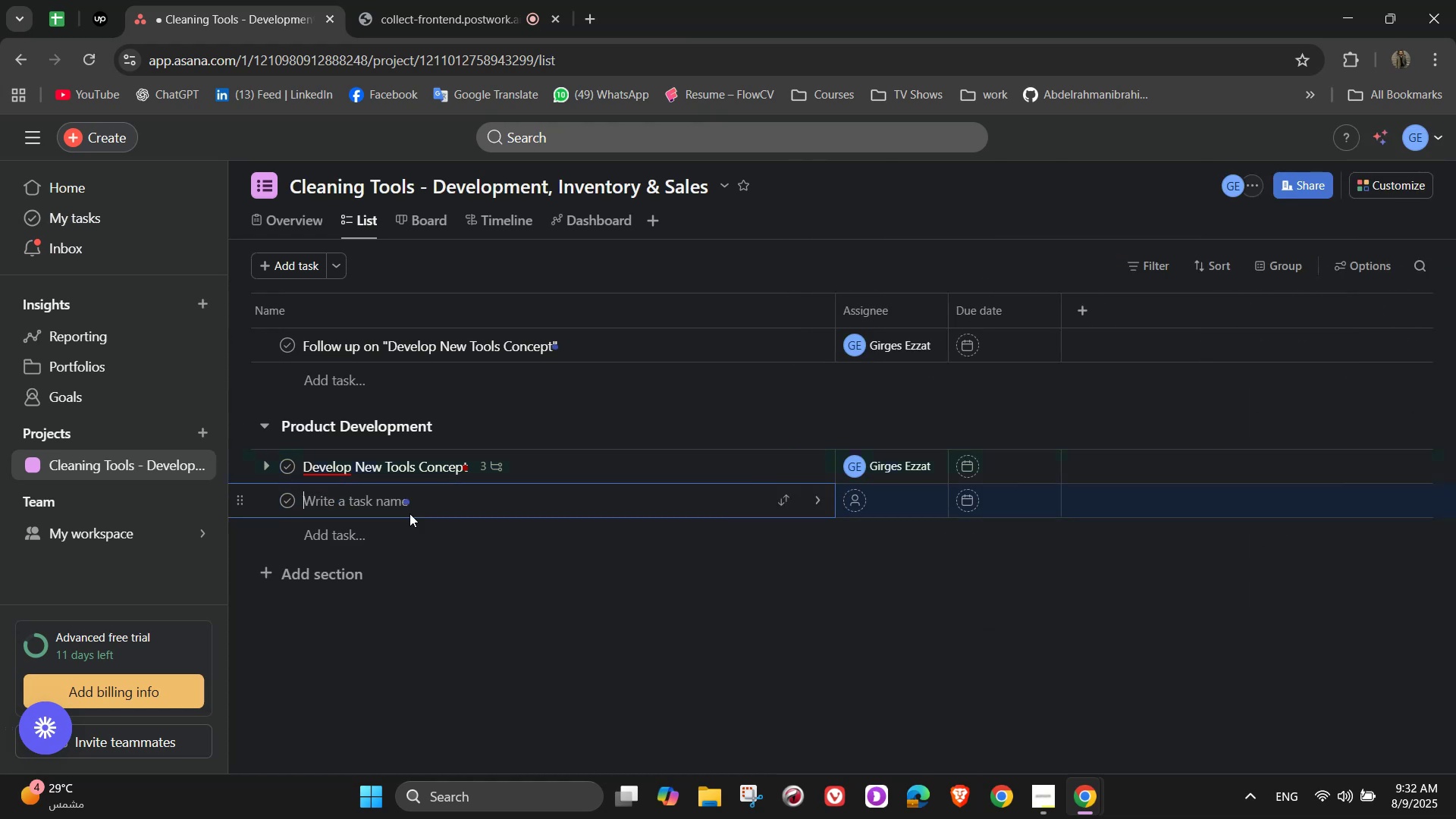 
type(Product Testing )
 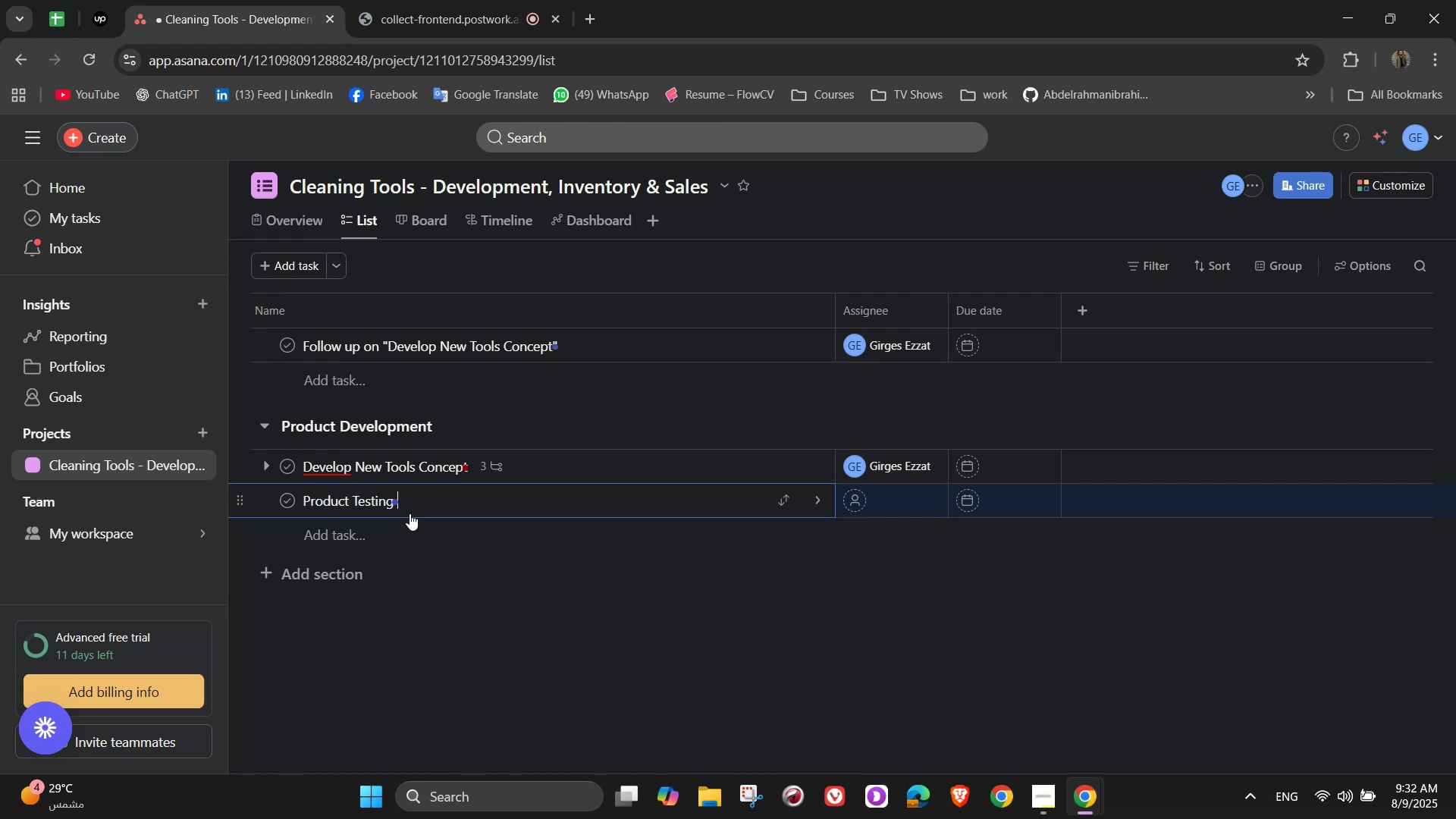 
wait(7.38)
 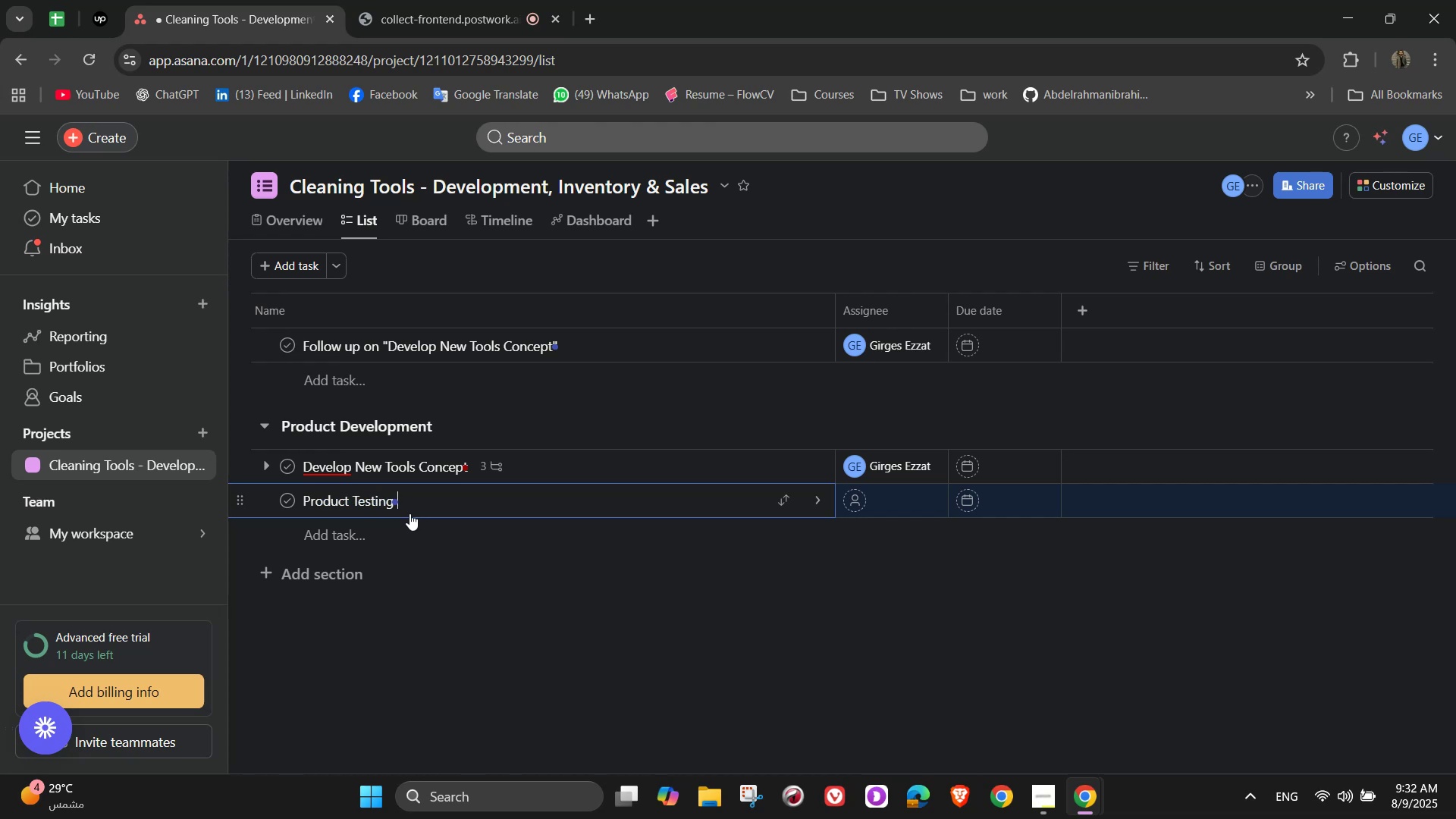 
left_click([820, 500])
 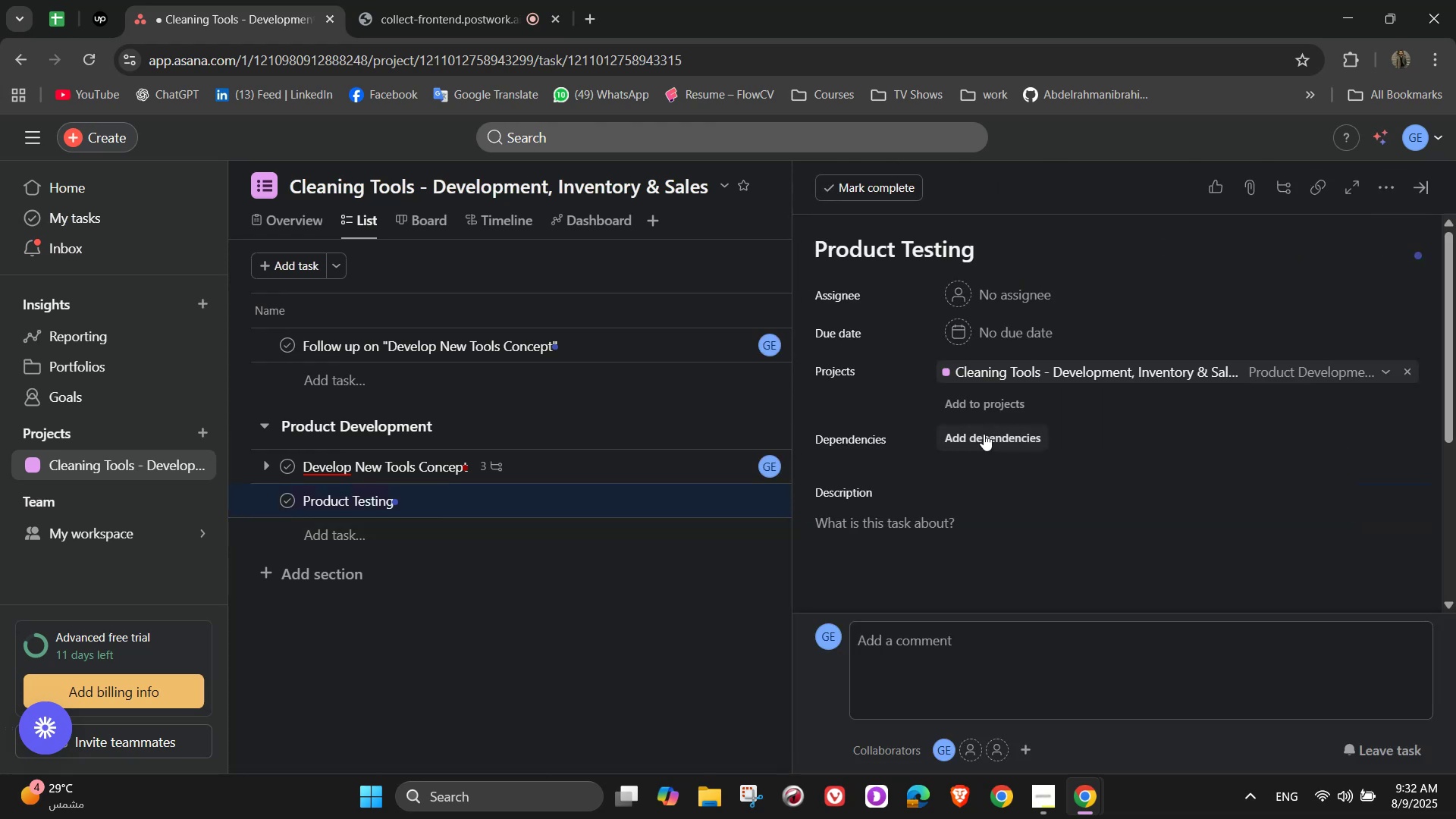 
left_click([1026, 308])
 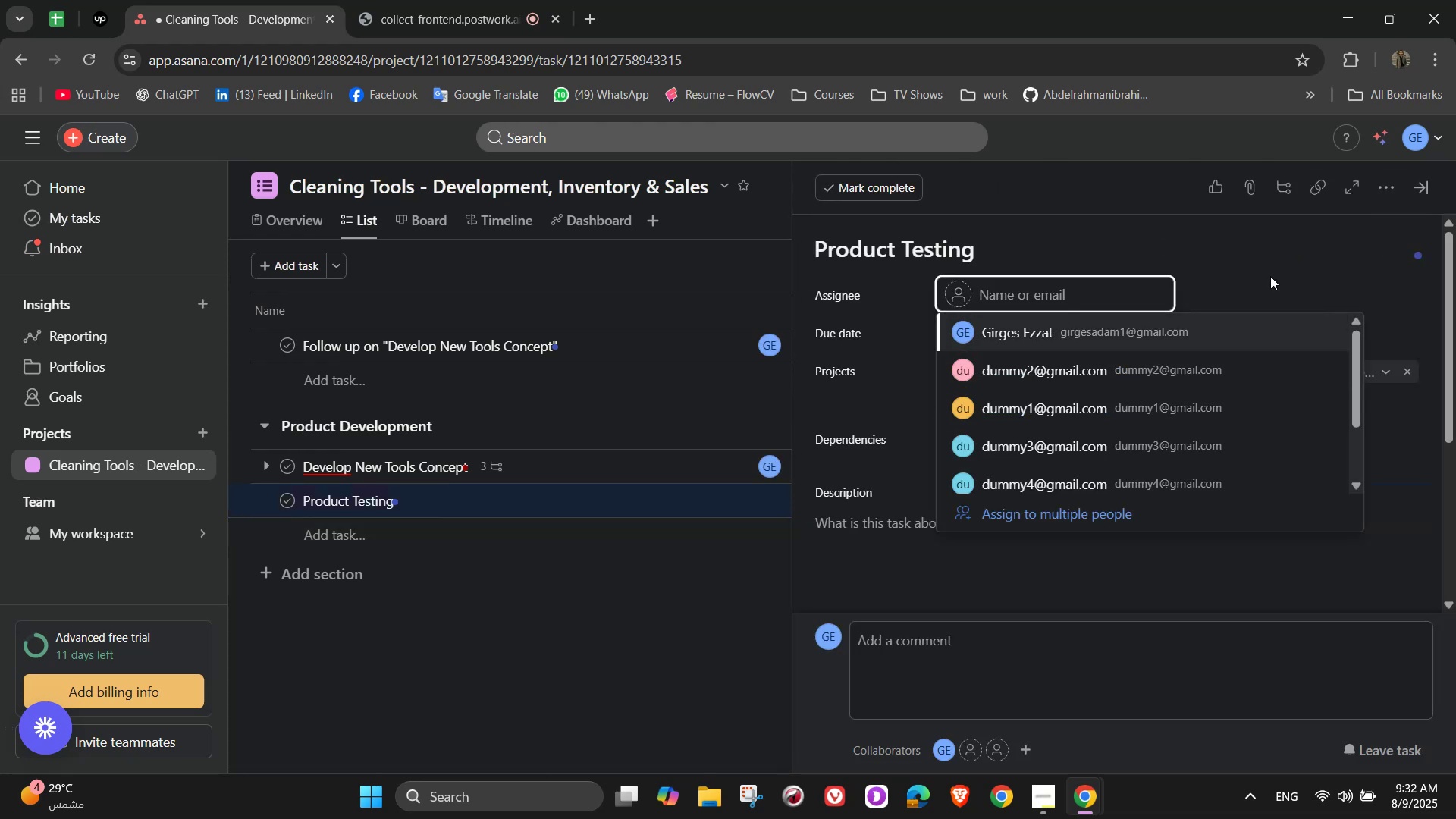 
left_click([1221, 281])
 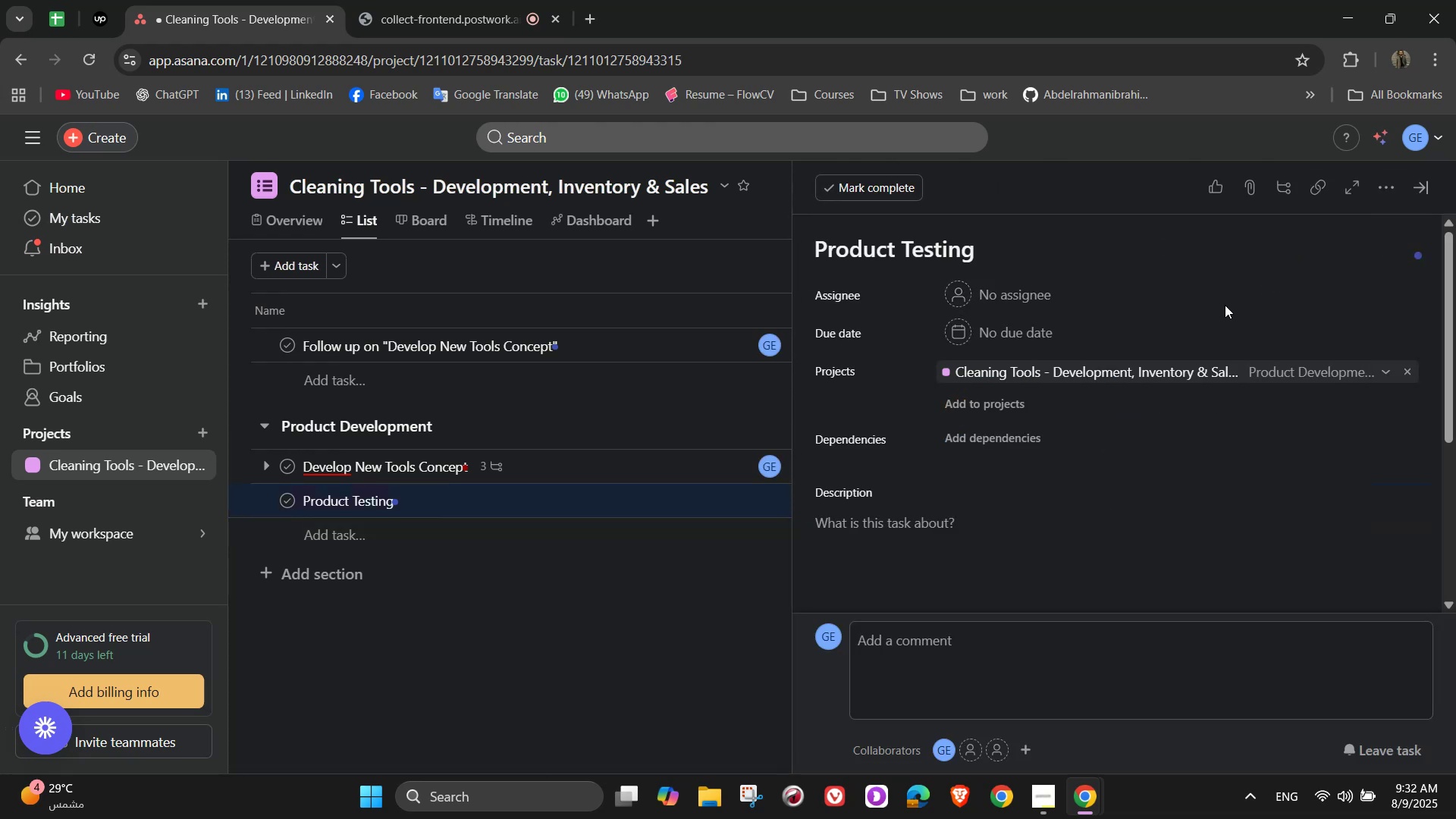 
scroll: coordinate [1079, 393], scroll_direction: down, amount: 2.0
 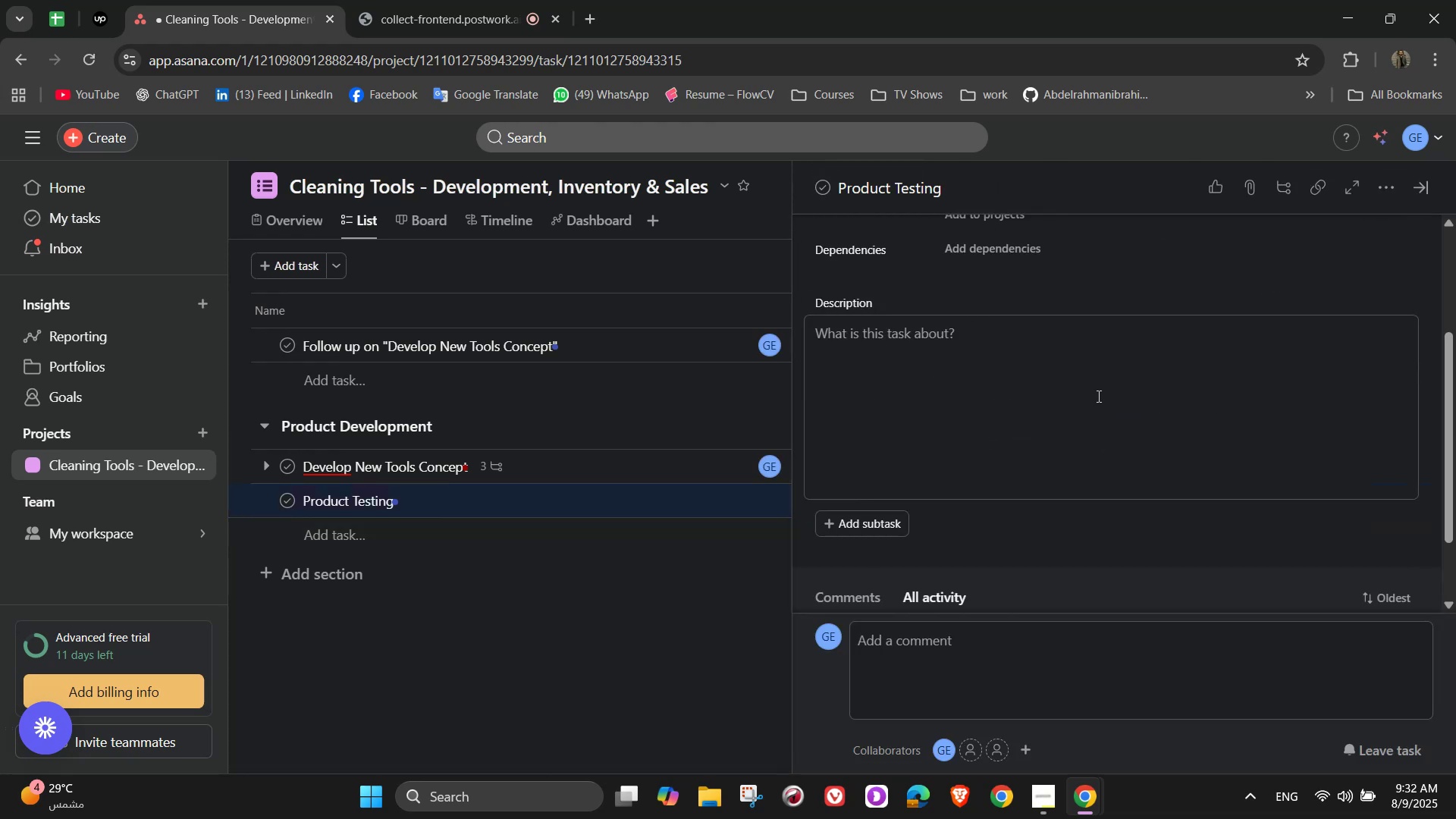 
left_click([1097, 388])
 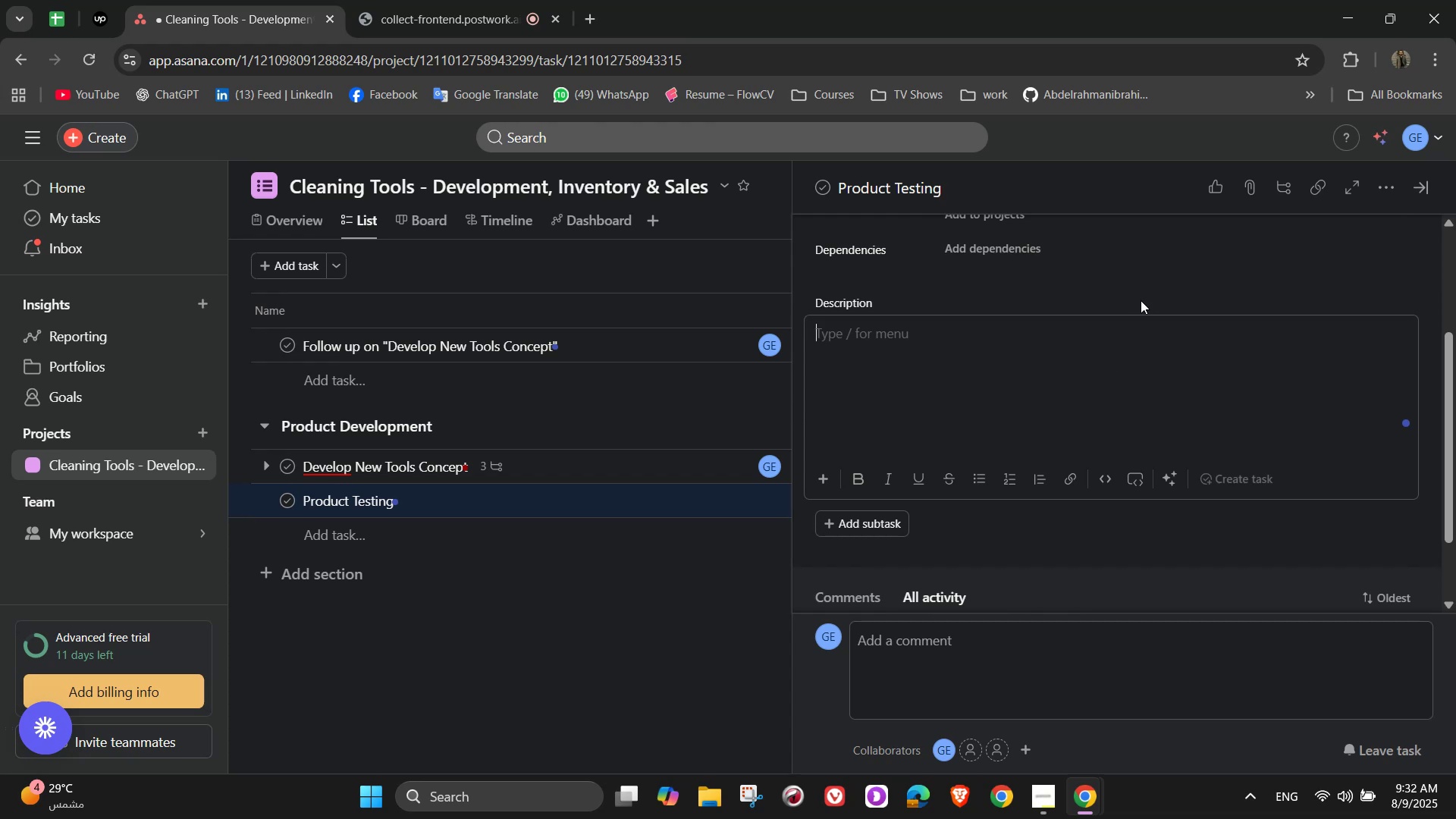 
wait(6.11)
 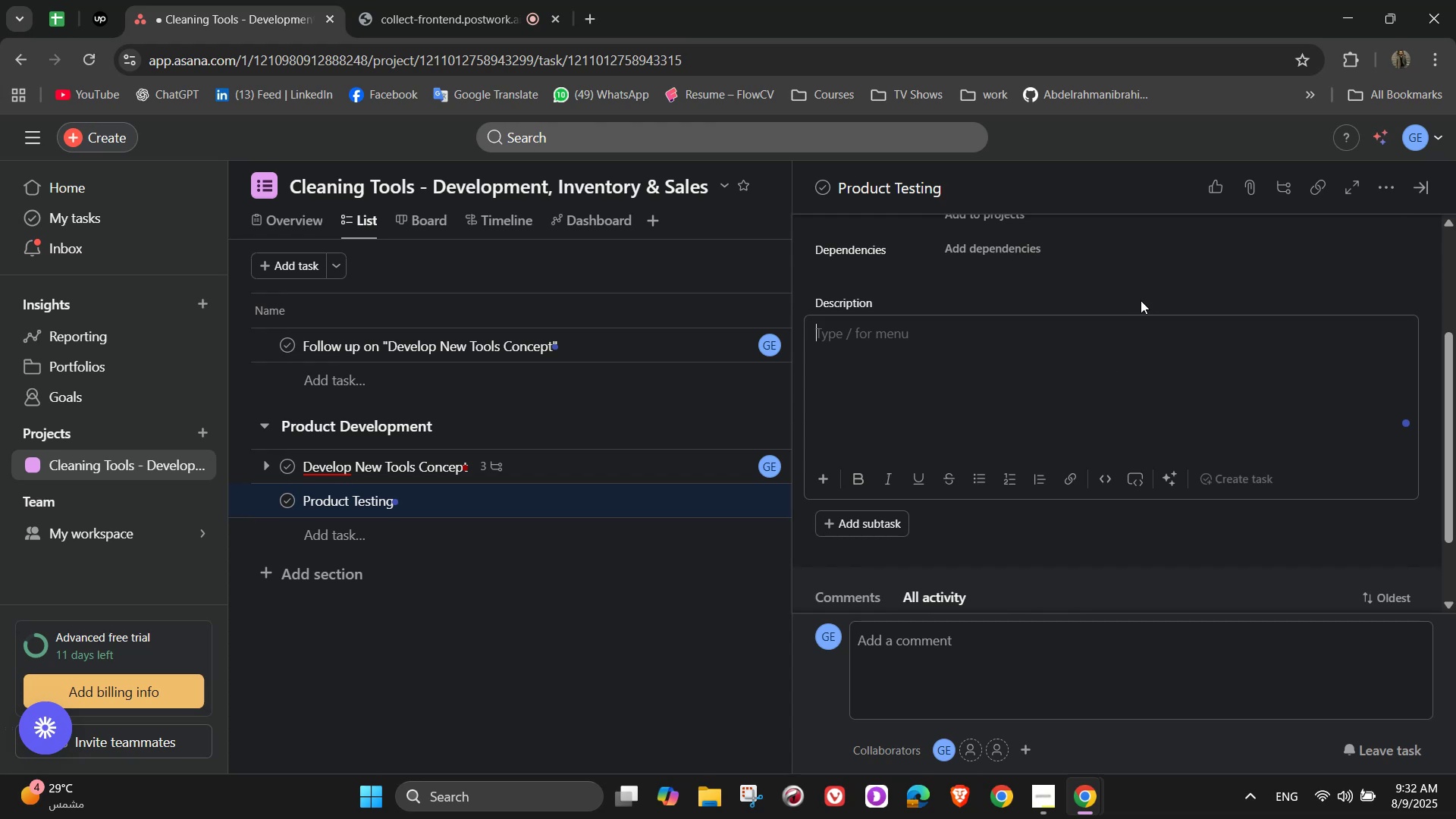 
scroll: coordinate [1141, 300], scroll_direction: up, amount: 2.0
 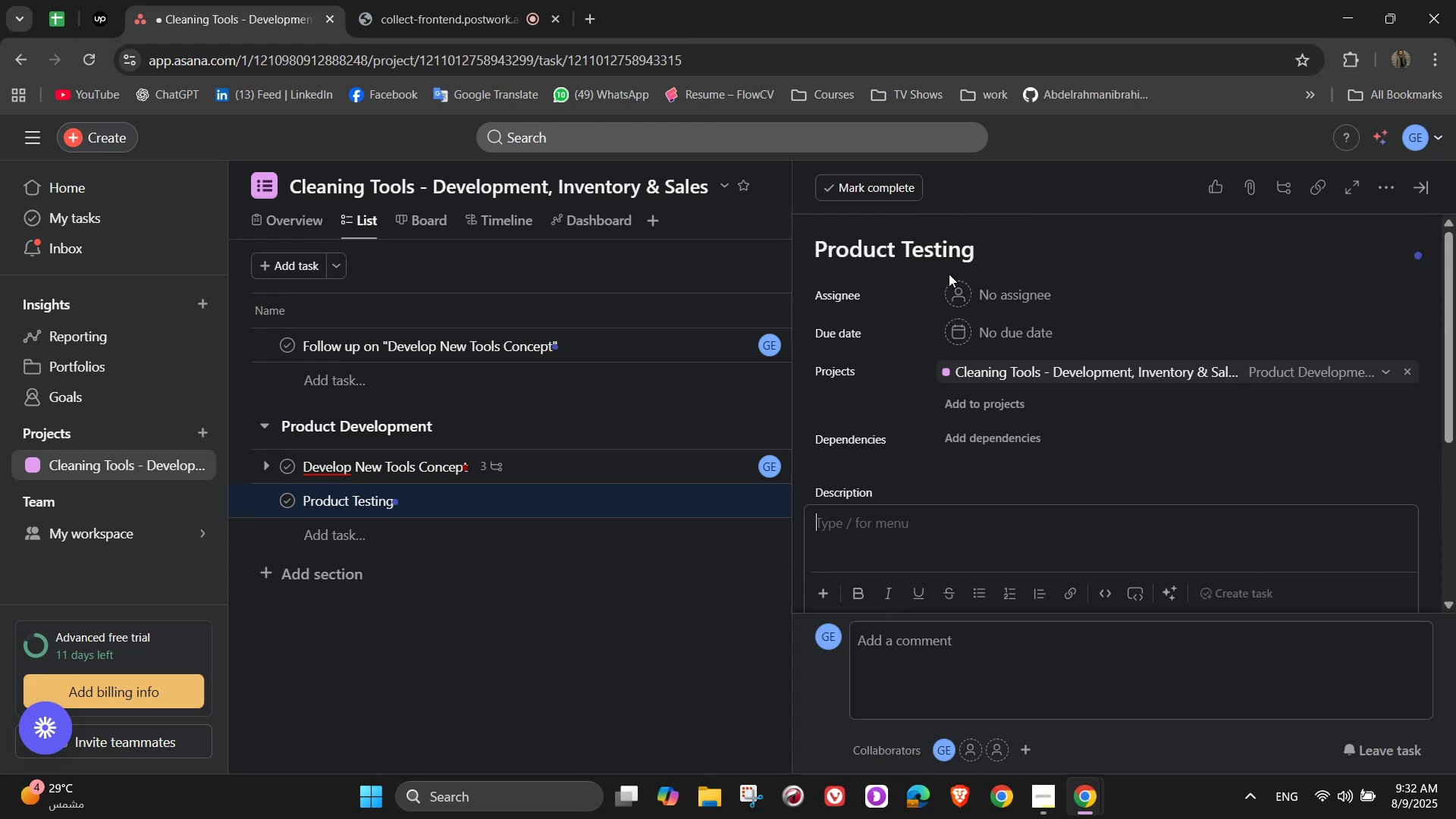 
left_click([961, 302])
 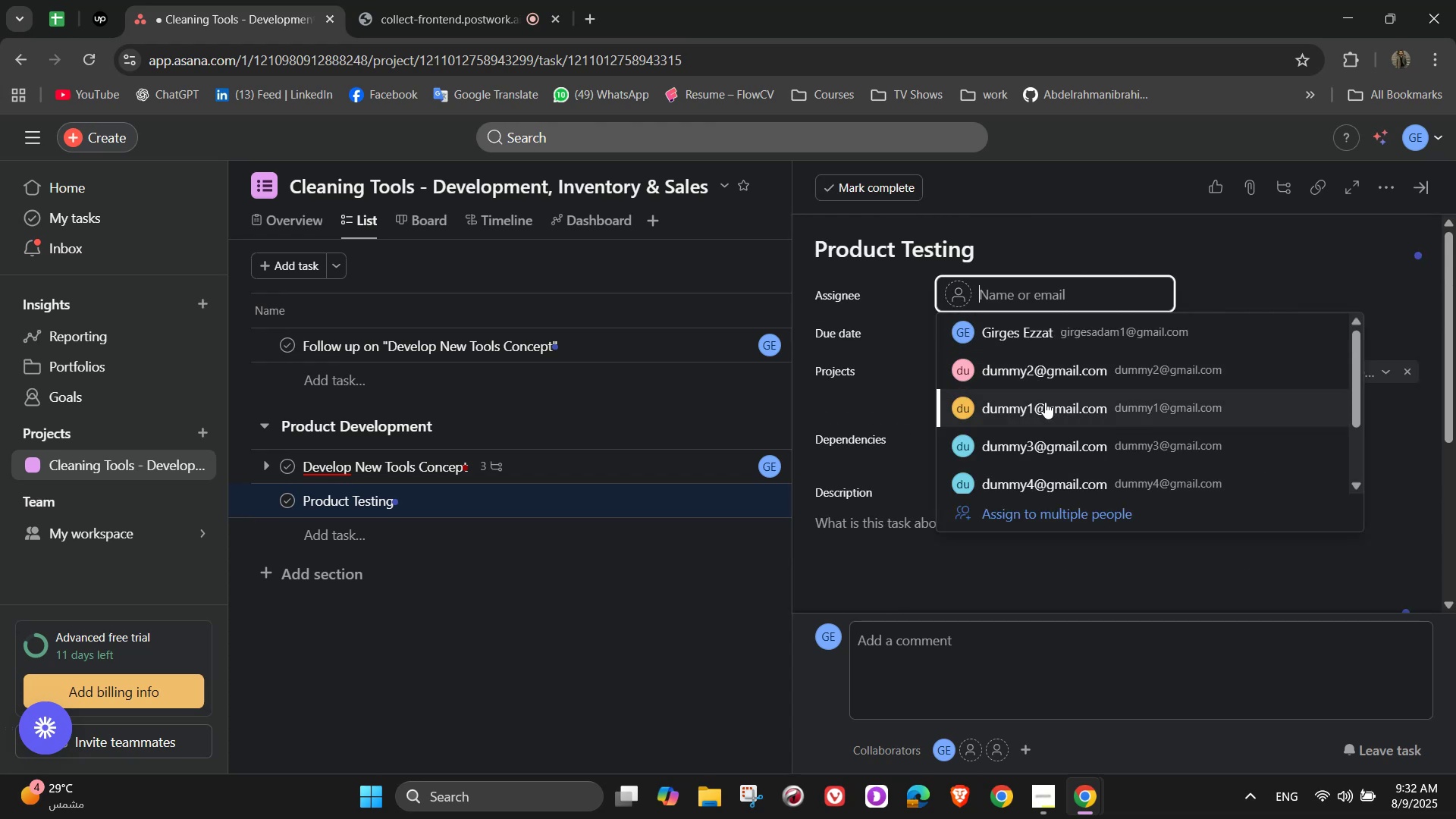 
left_click([1045, 402])
 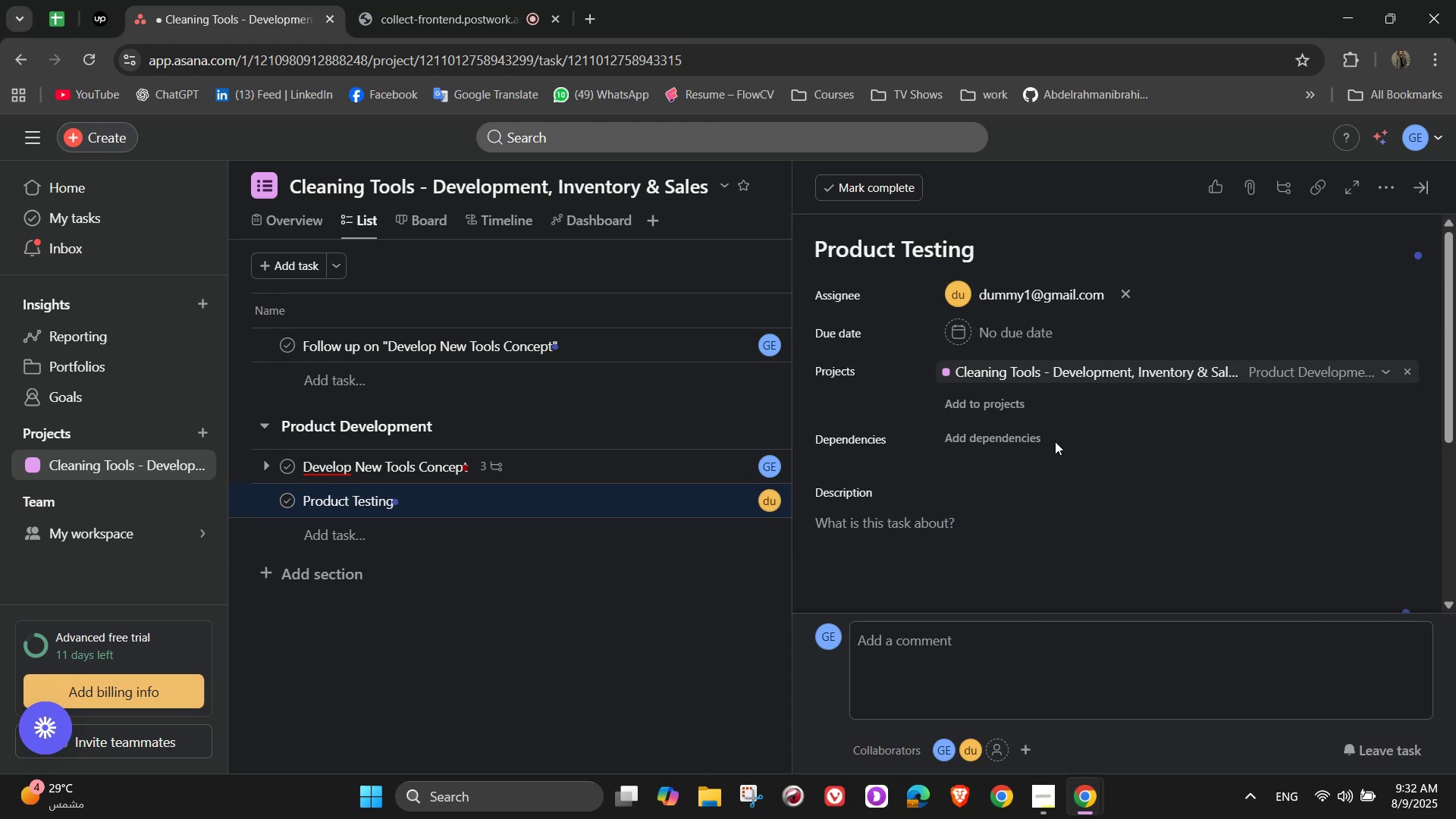 
scroll: coordinate [1054, 457], scroll_direction: down, amount: 1.0
 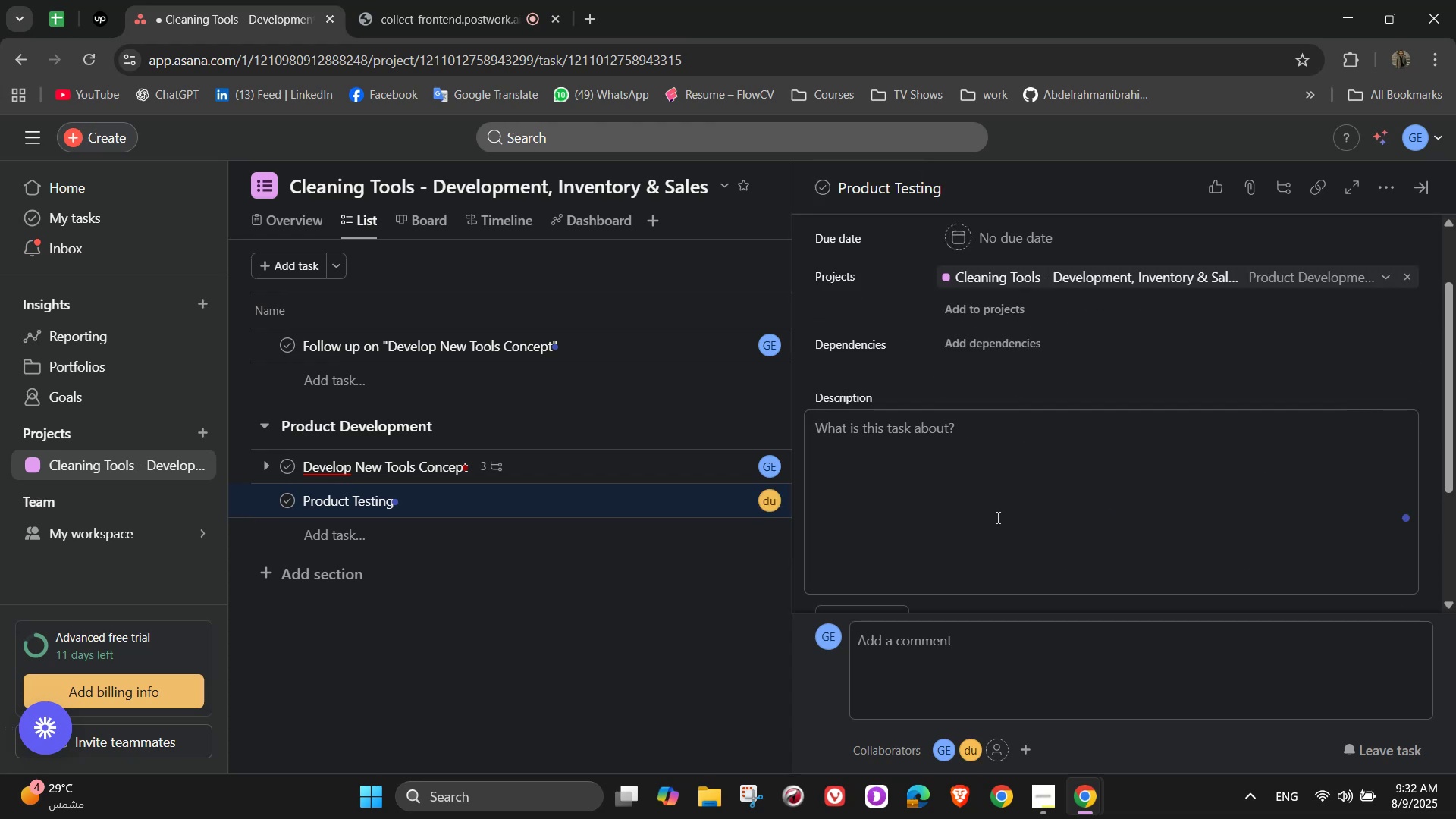 
left_click([996, 507])
 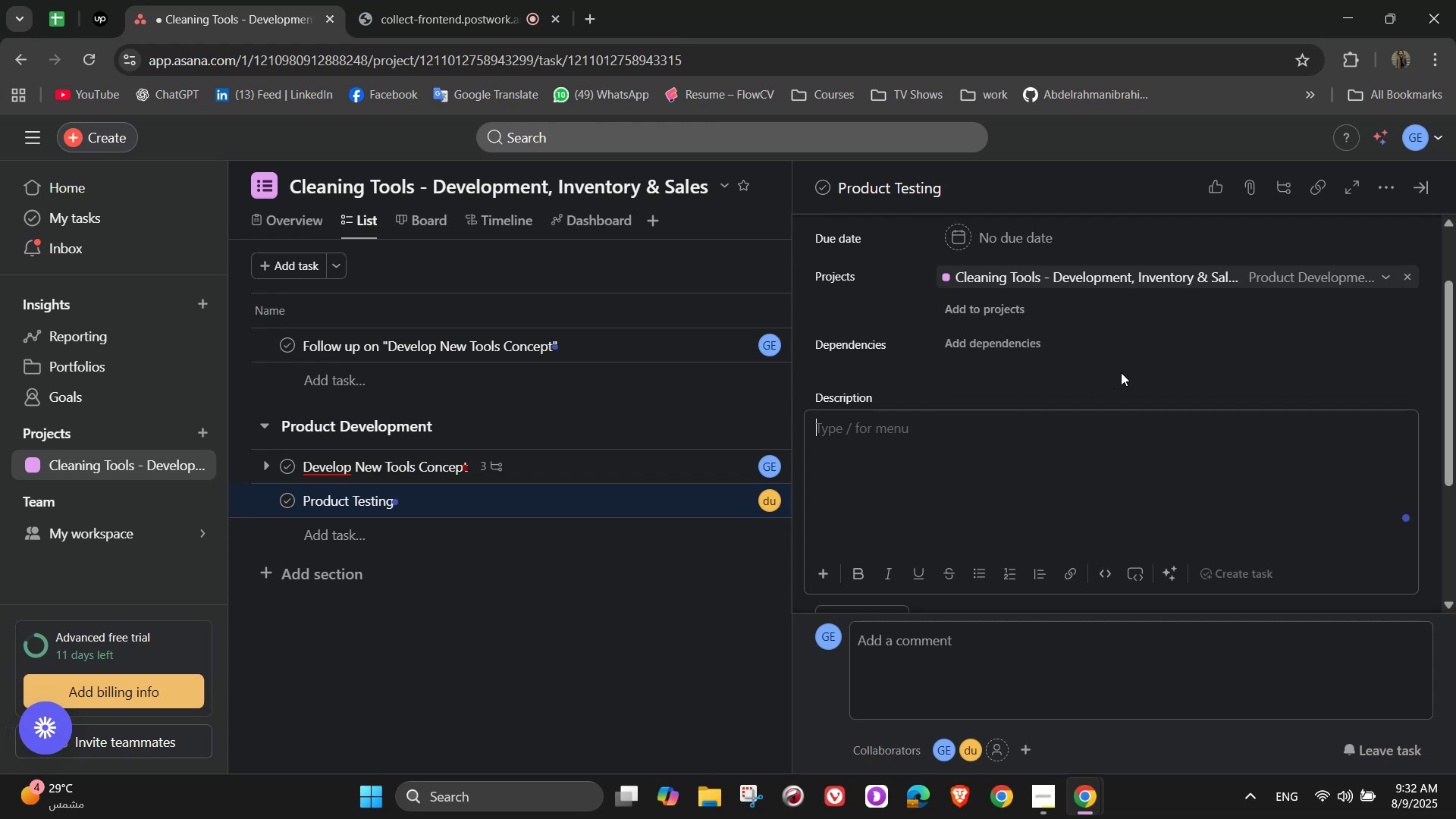 
wait(5.23)
 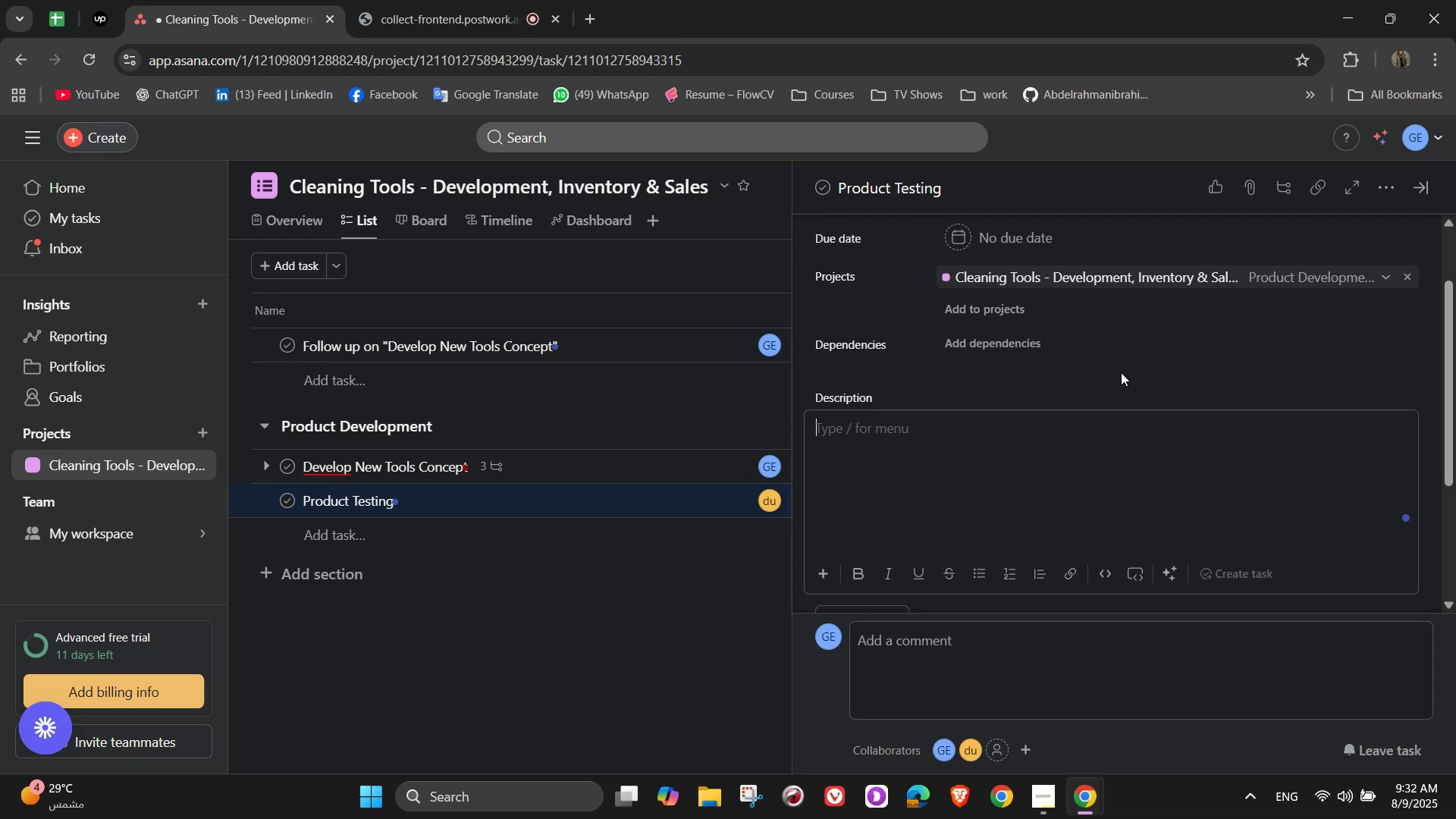 
type(Test tools for quality, saf)
 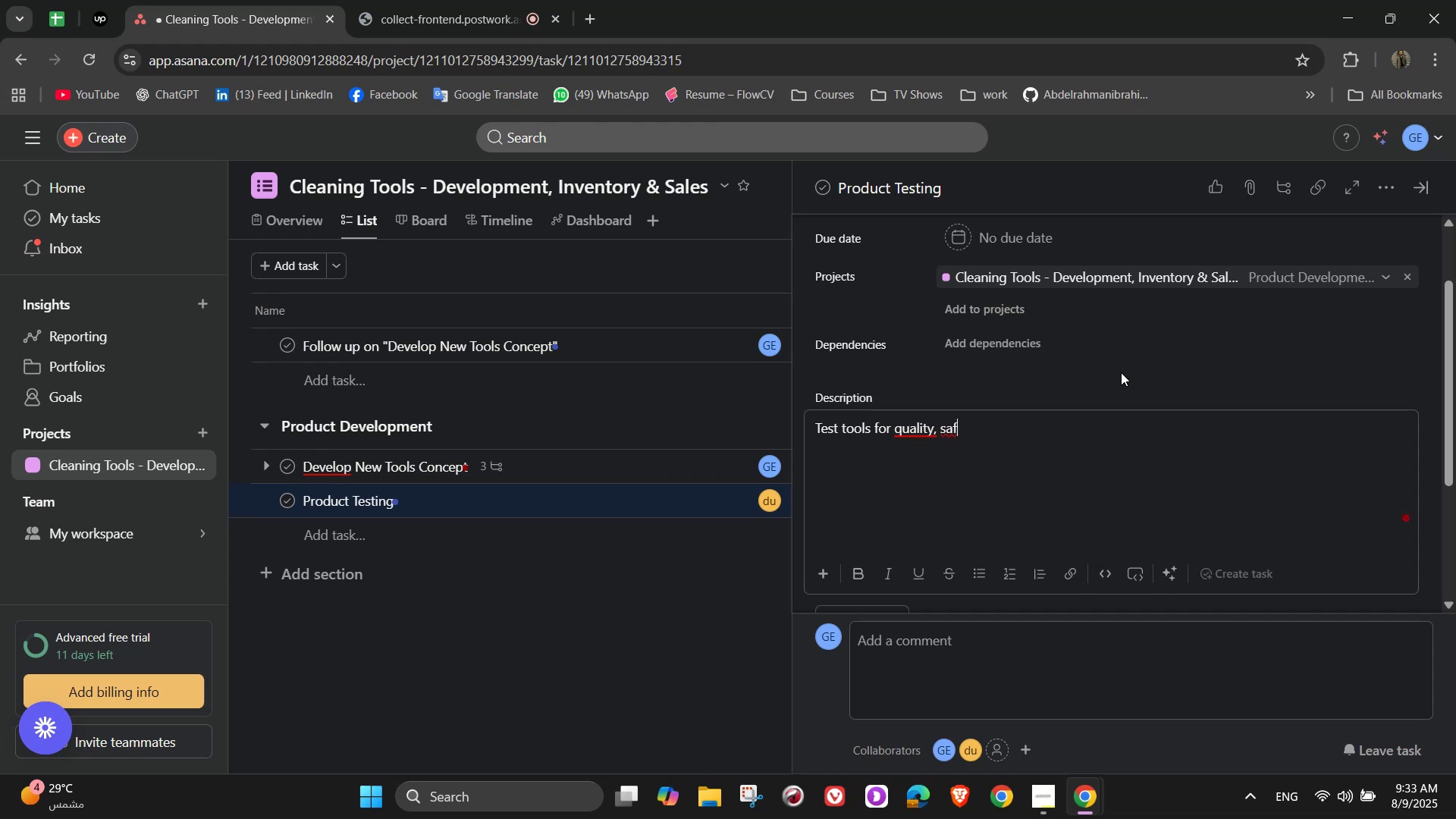 
type(ety and ease of use)
 